 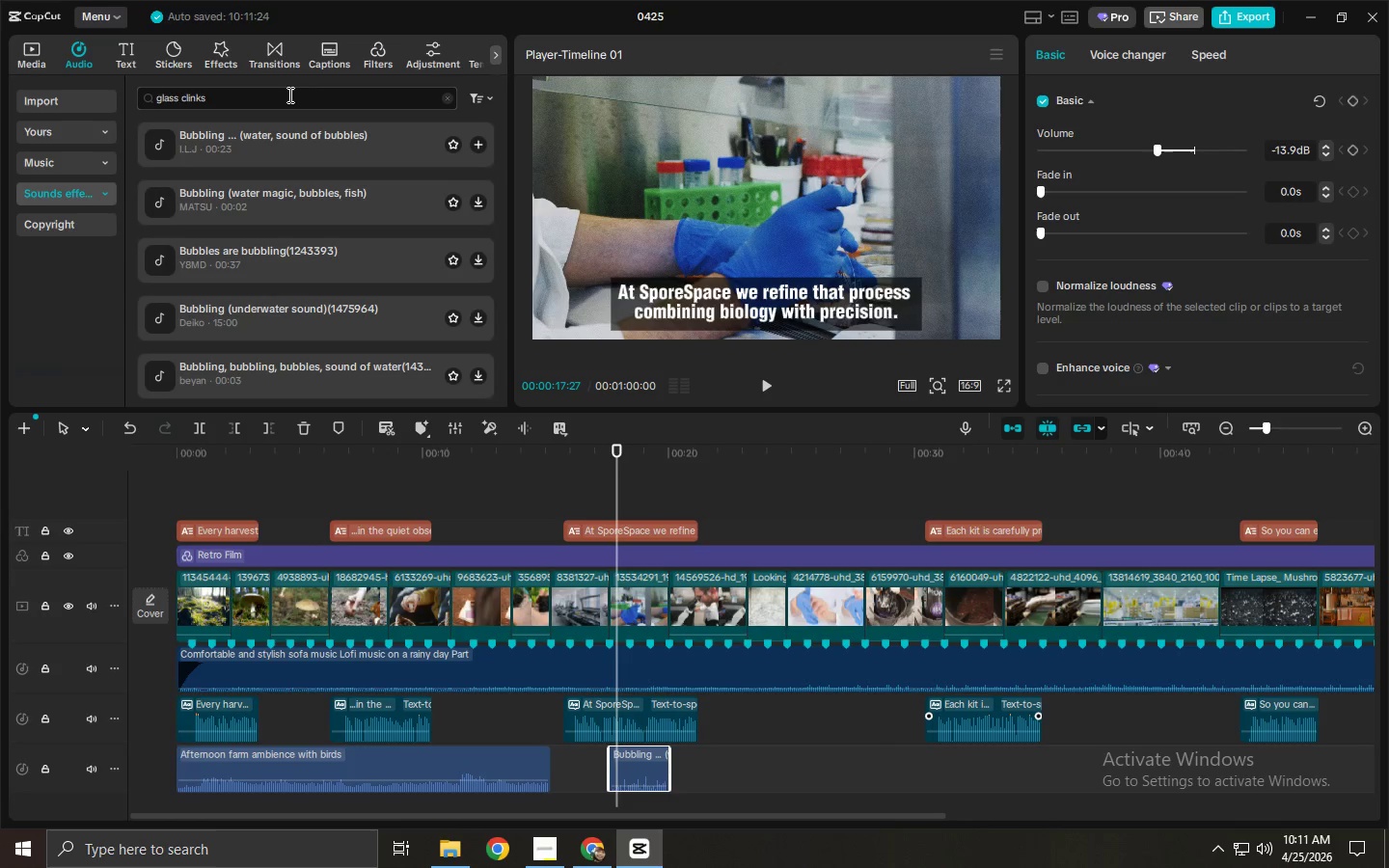 
key(Enter)
 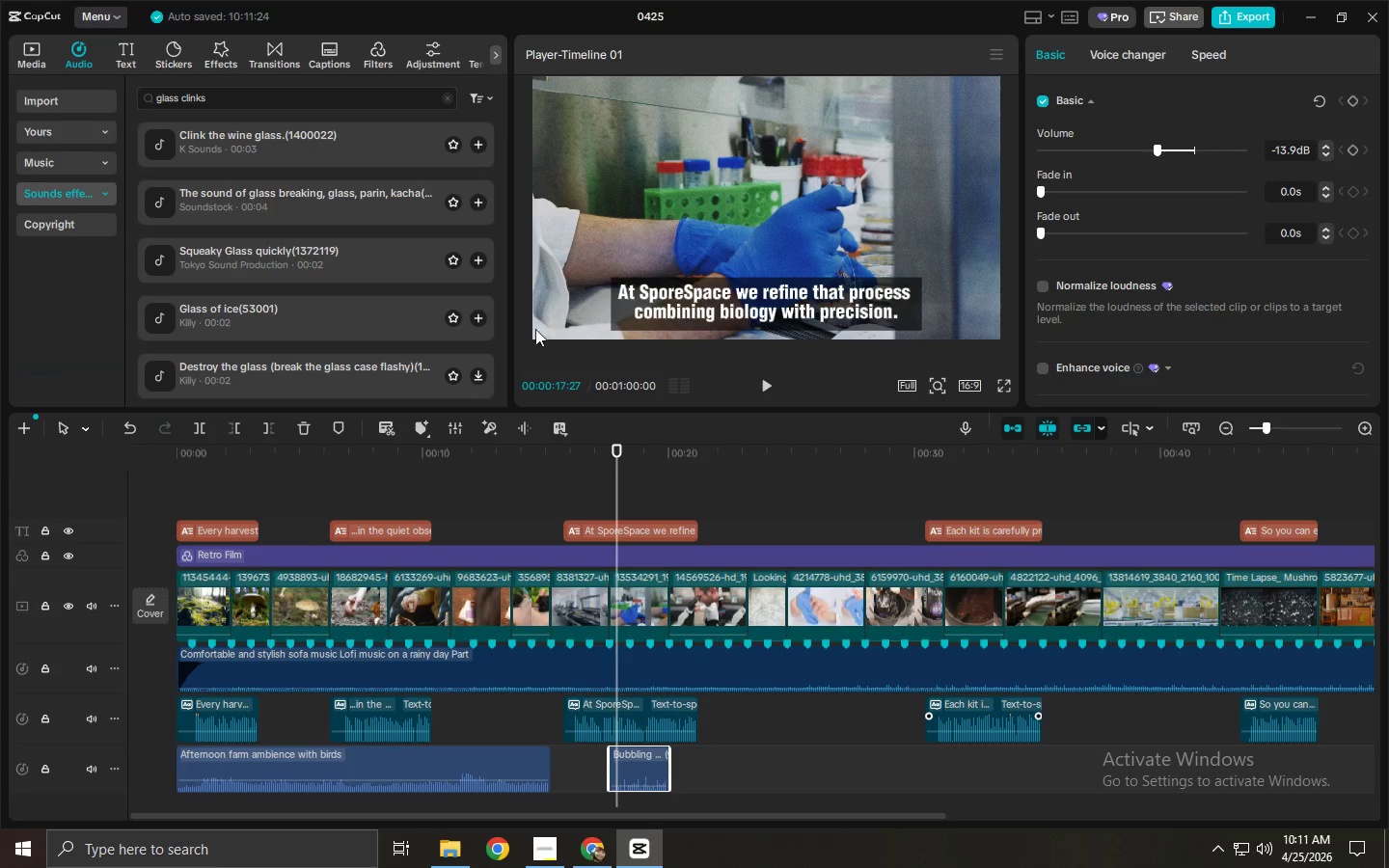 
left_click([243, 145])
 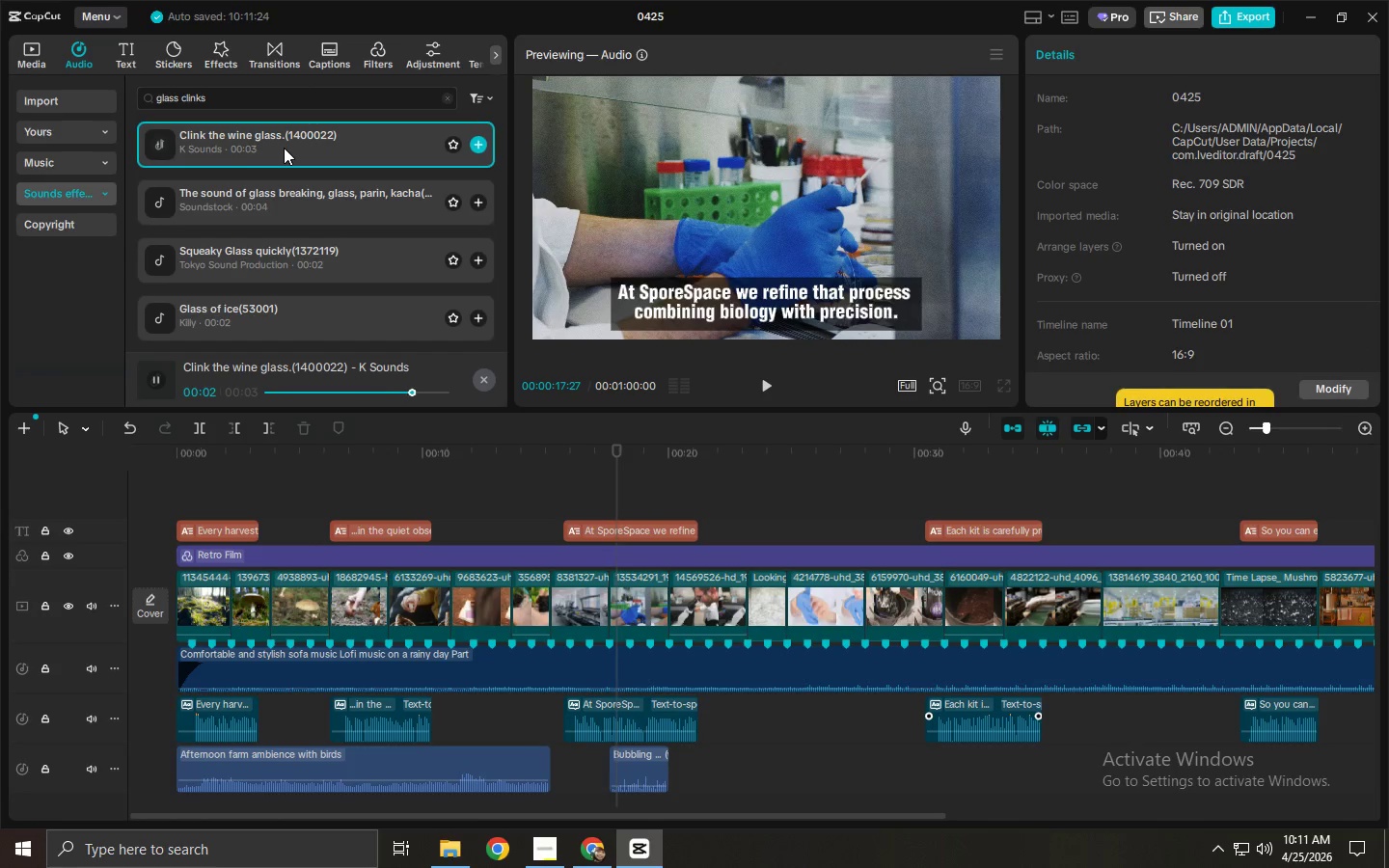 
left_click([312, 203])
 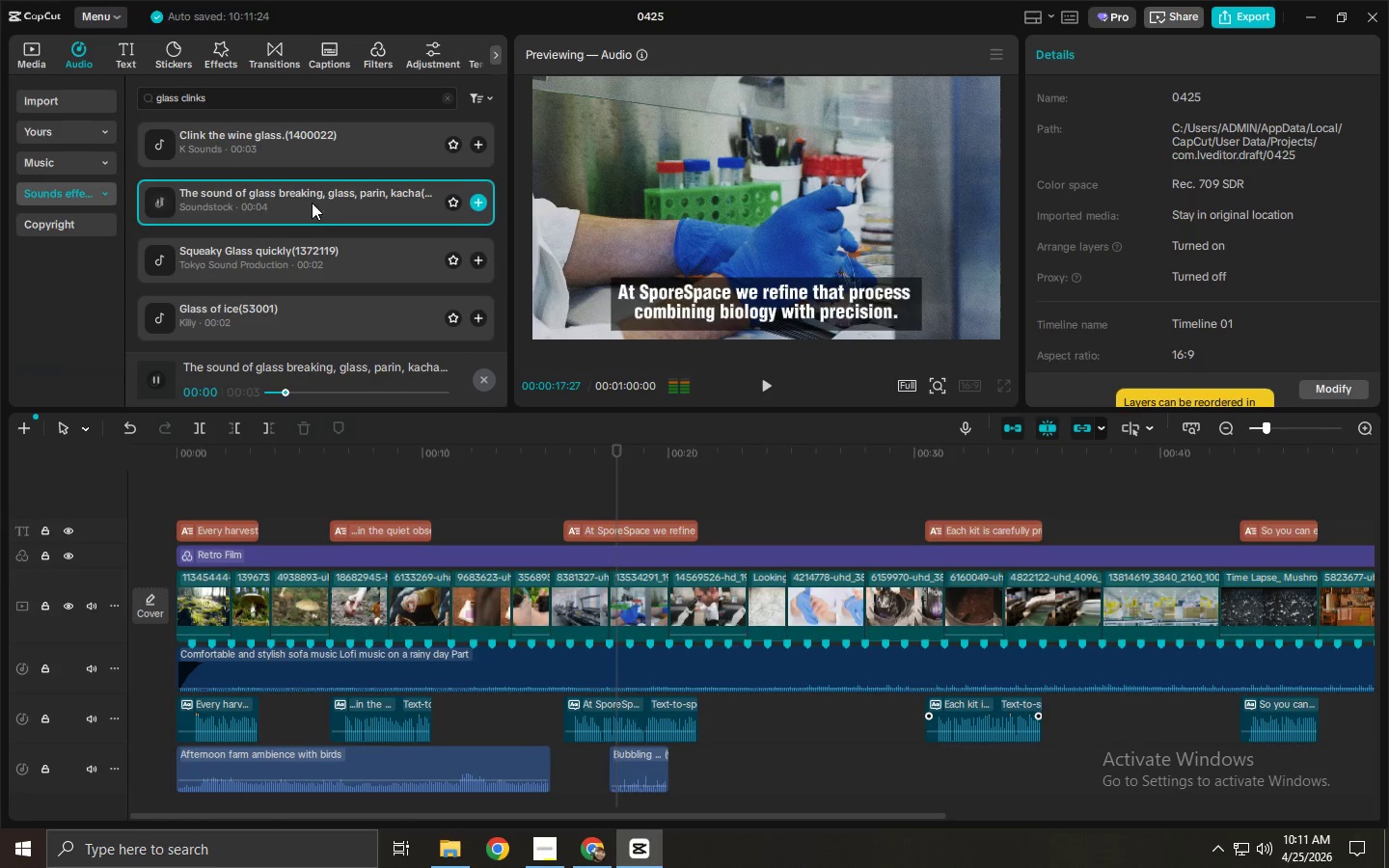 
left_click([320, 285])
 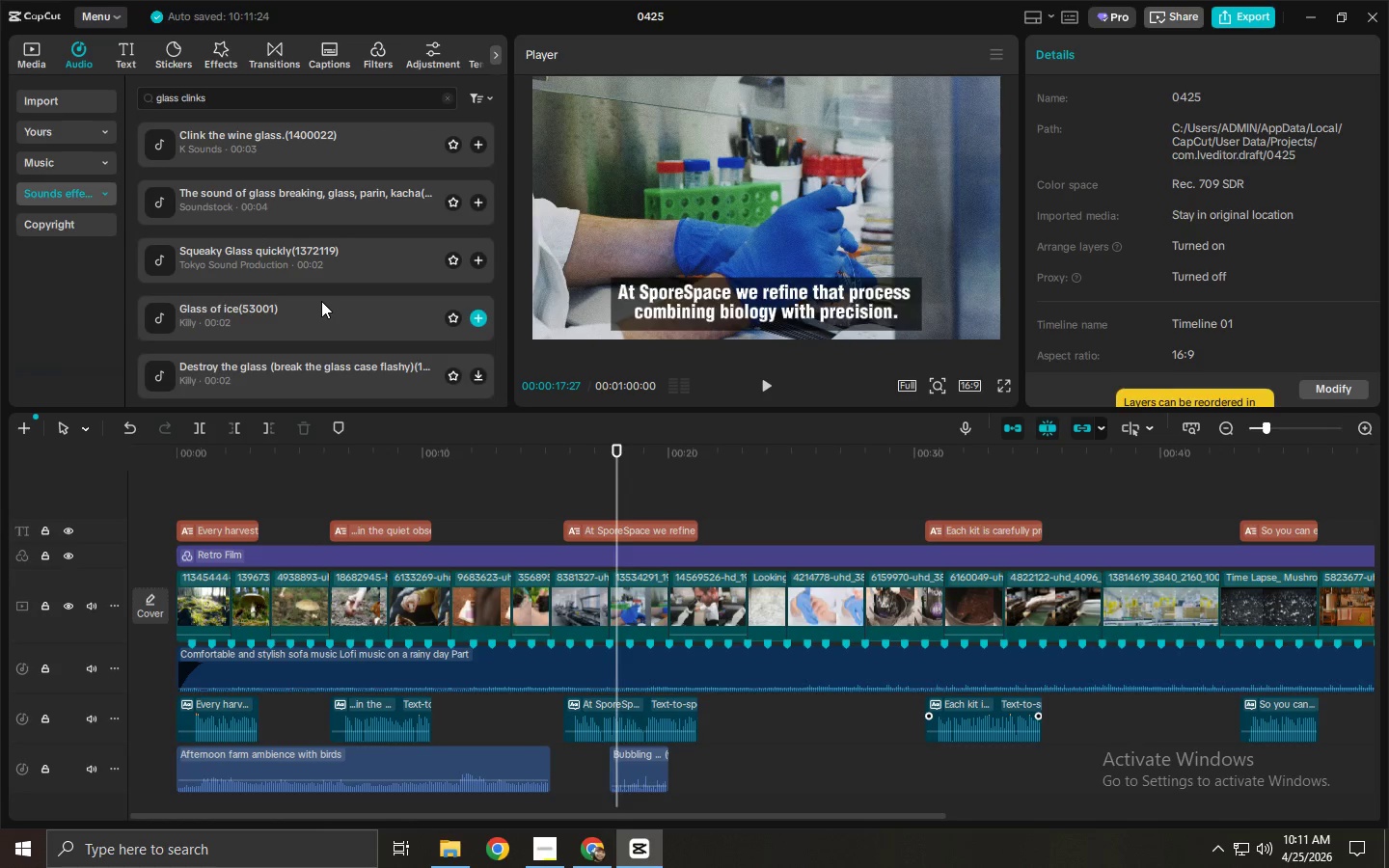 
left_click([321, 271])
 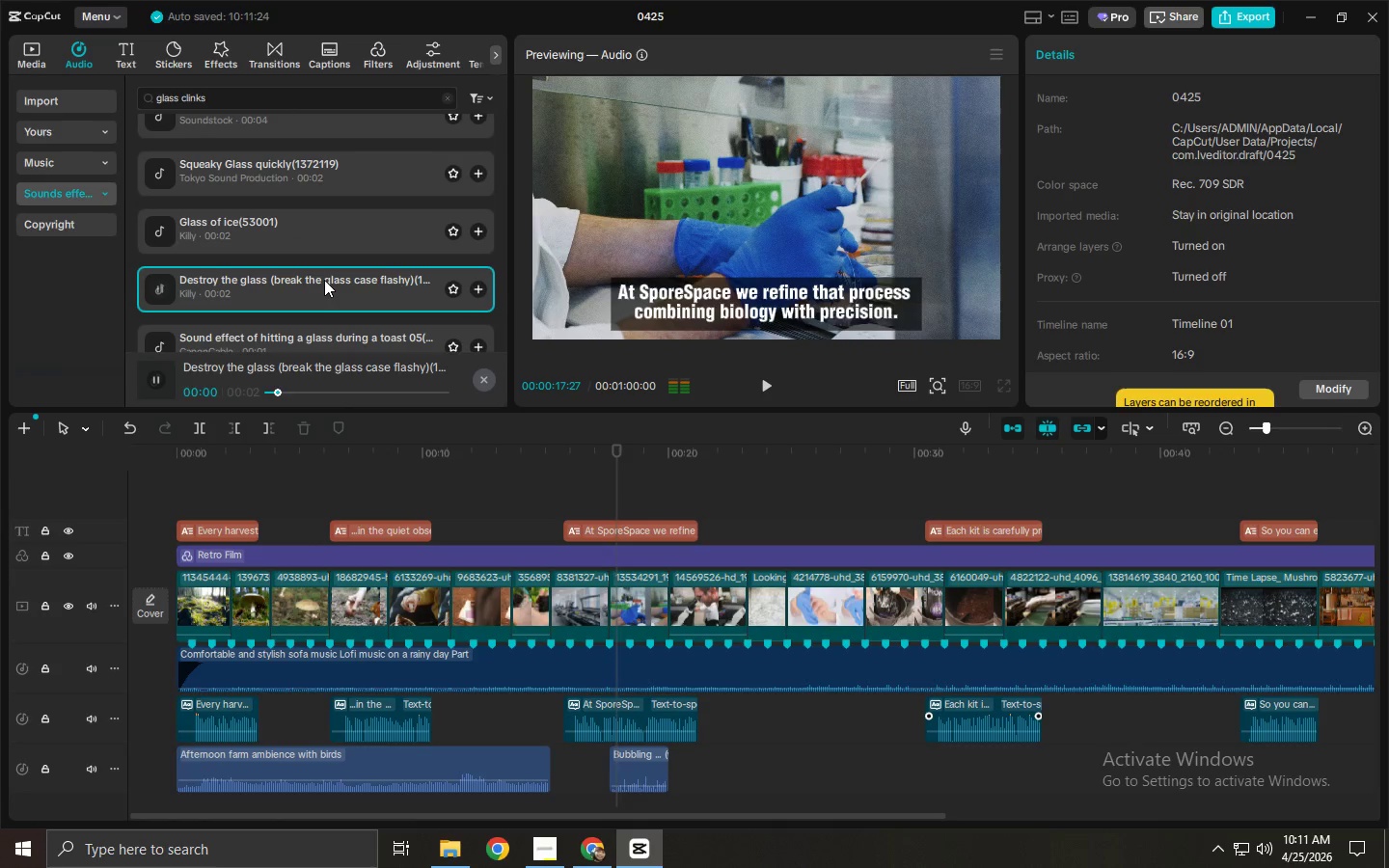 
scroll: coordinate [323, 301], scroll_direction: down, amount: 1.0
 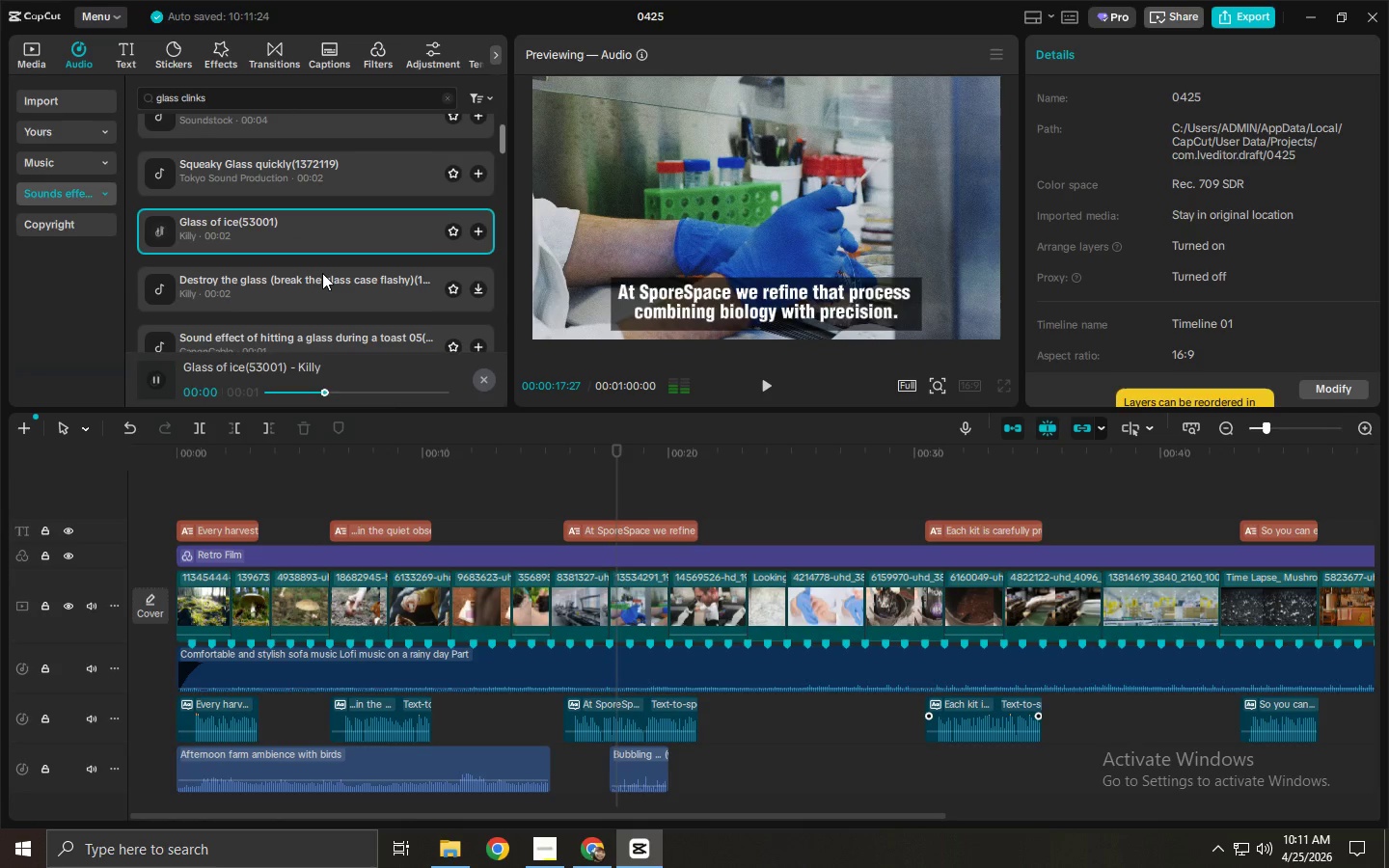 
left_click([318, 262])
 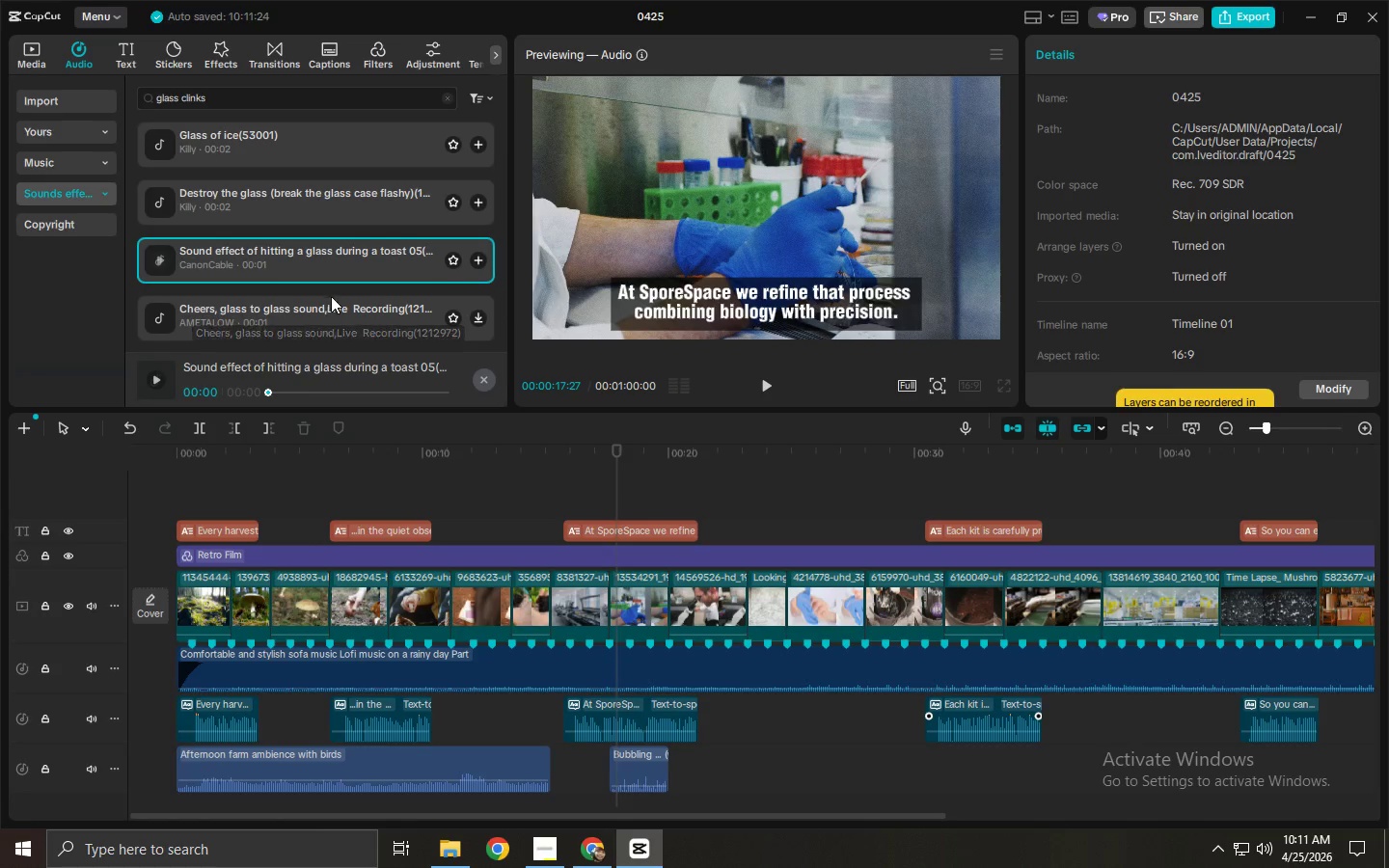 
scroll: coordinate [324, 282], scroll_direction: down, amount: 1.0
 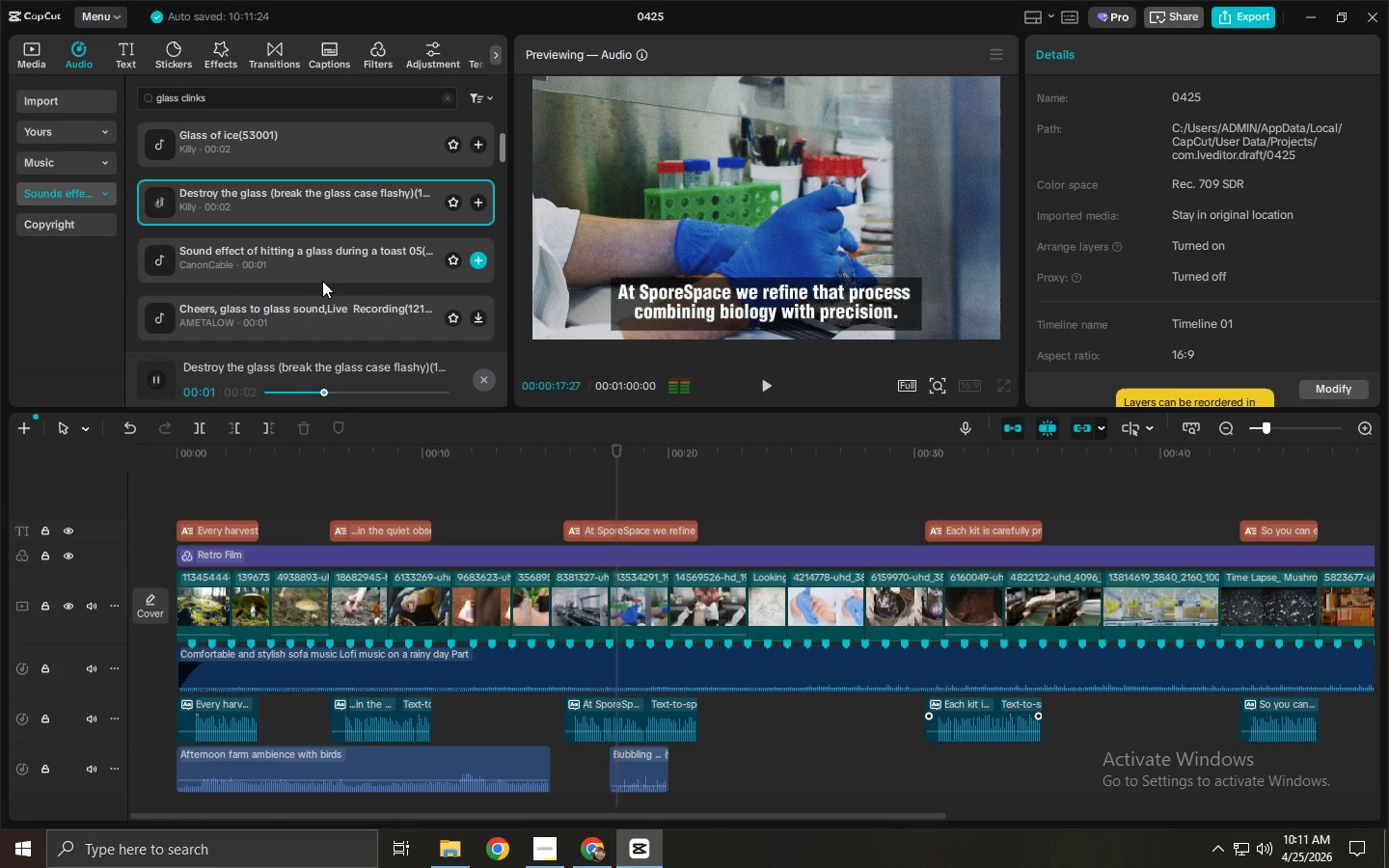 
left_click([331, 304])
 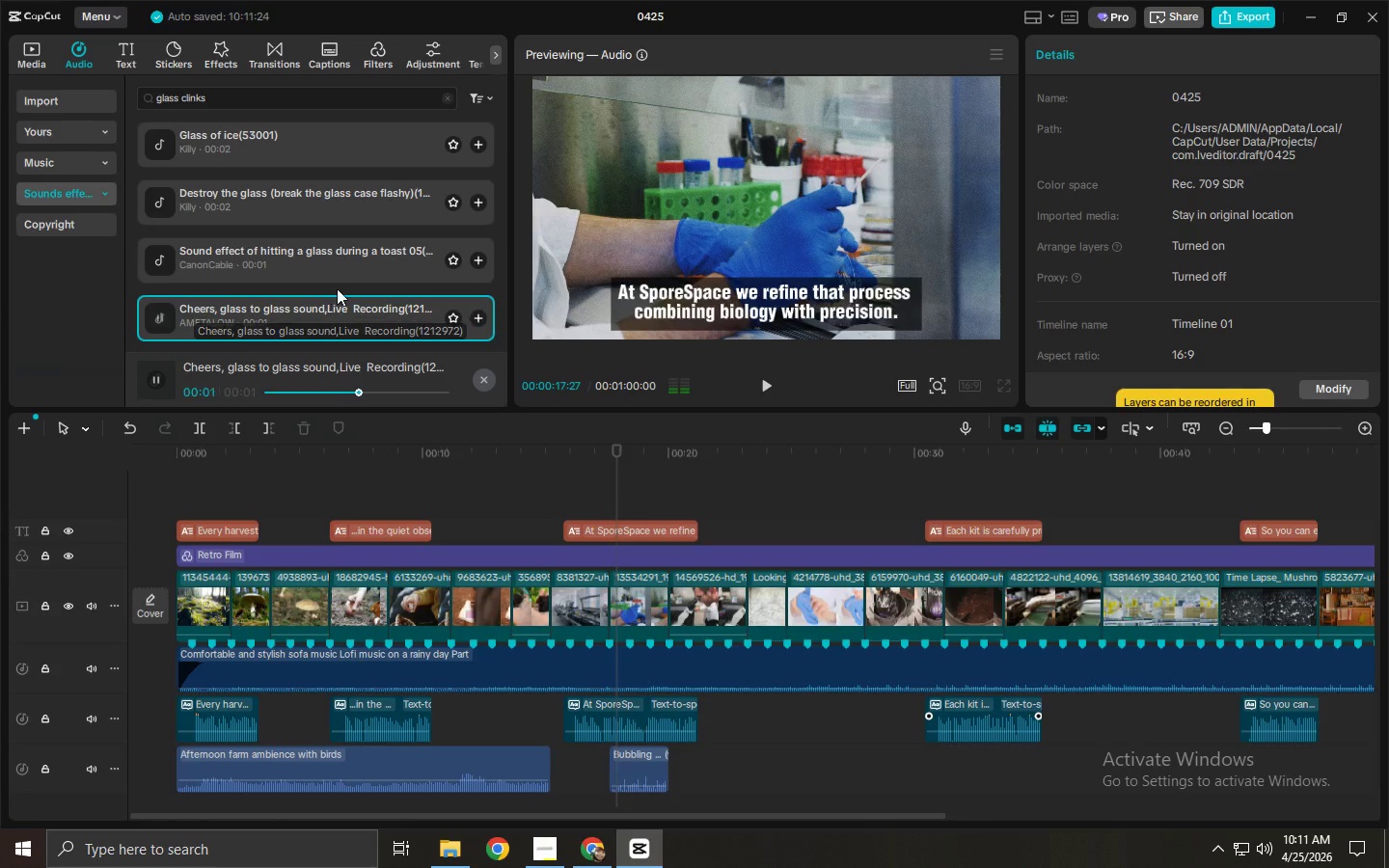 
left_click([340, 277])
 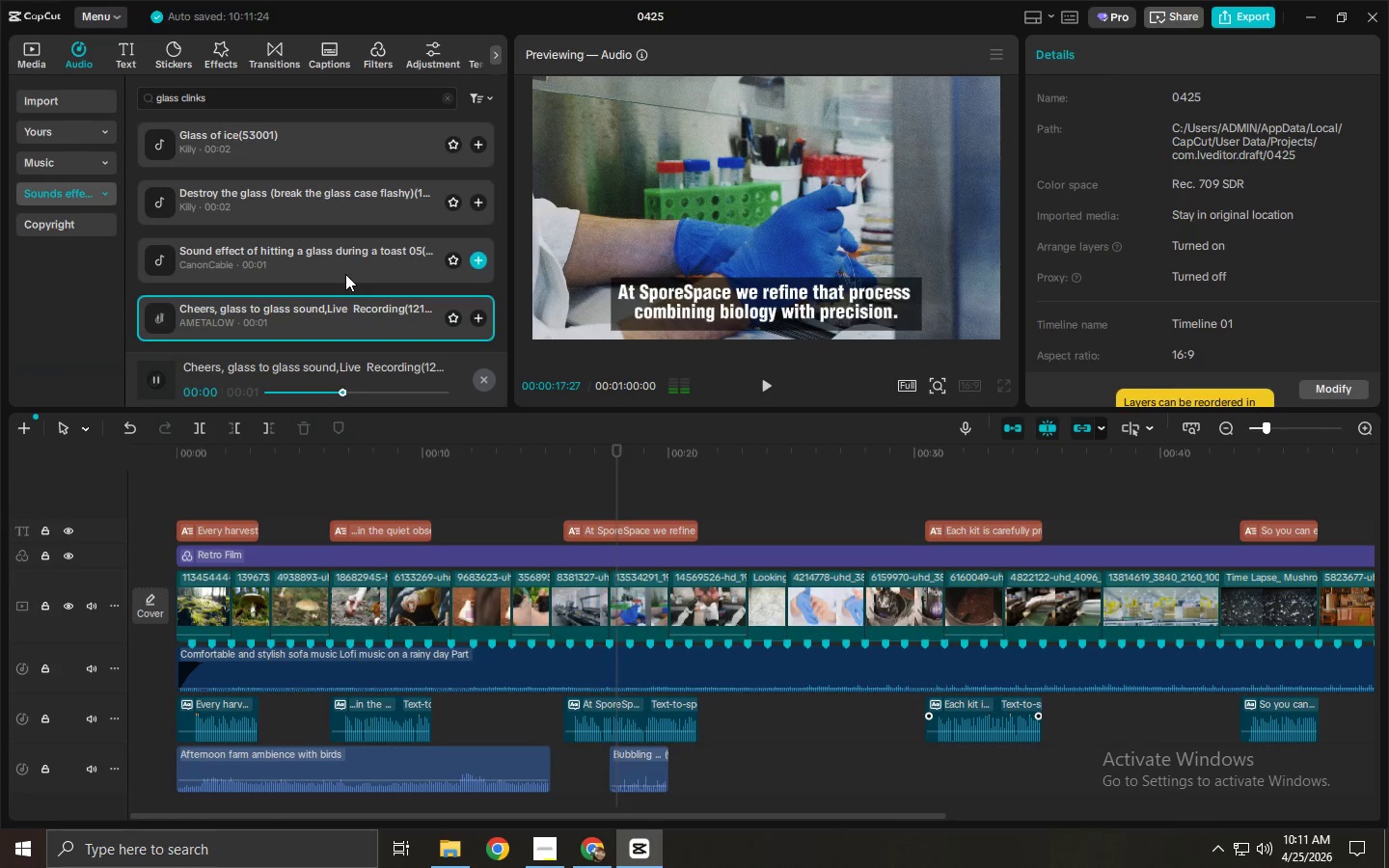 
left_click([345, 274])
 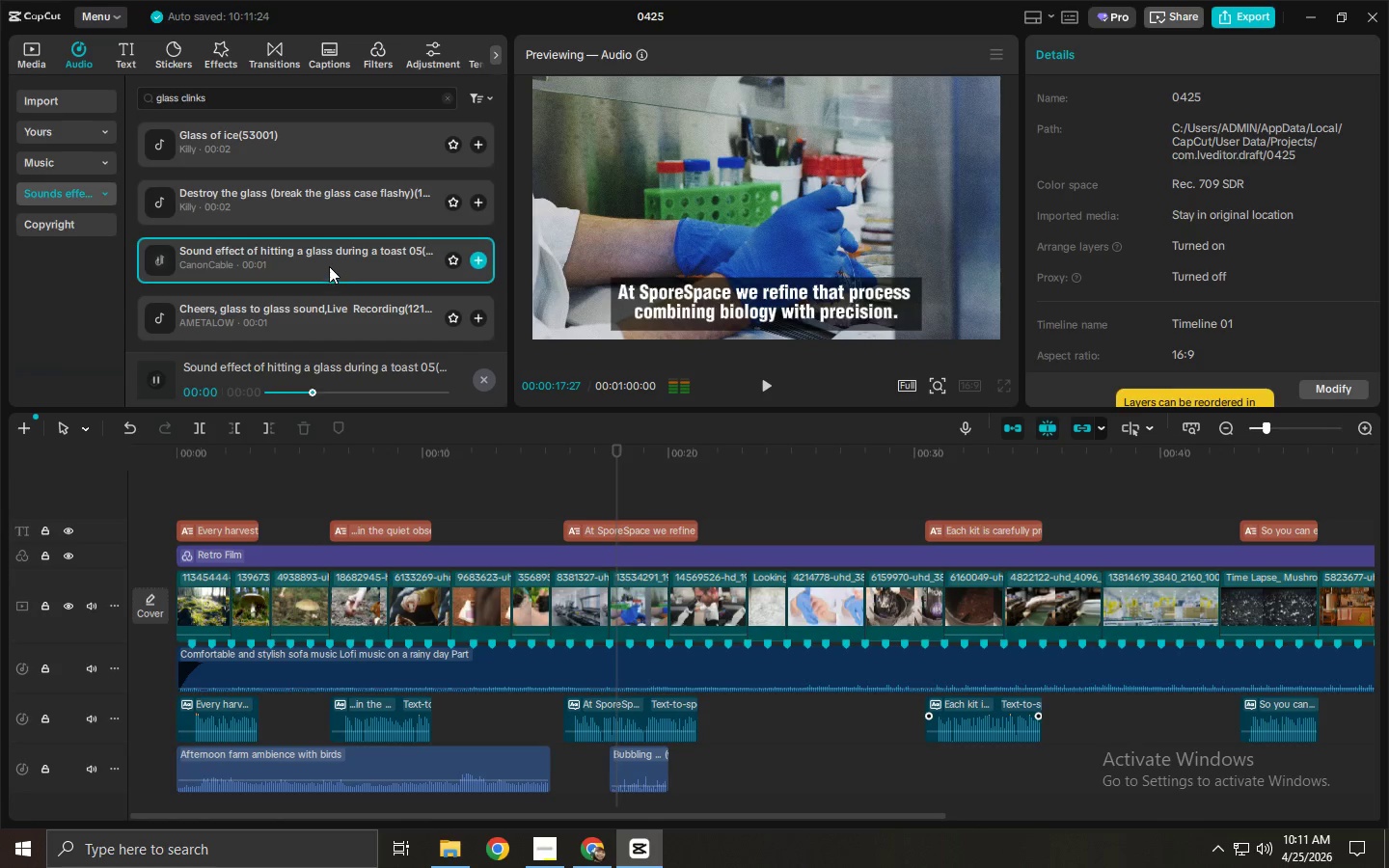 
left_click_drag(start_coordinate=[327, 265], to_coordinate=[639, 798])
 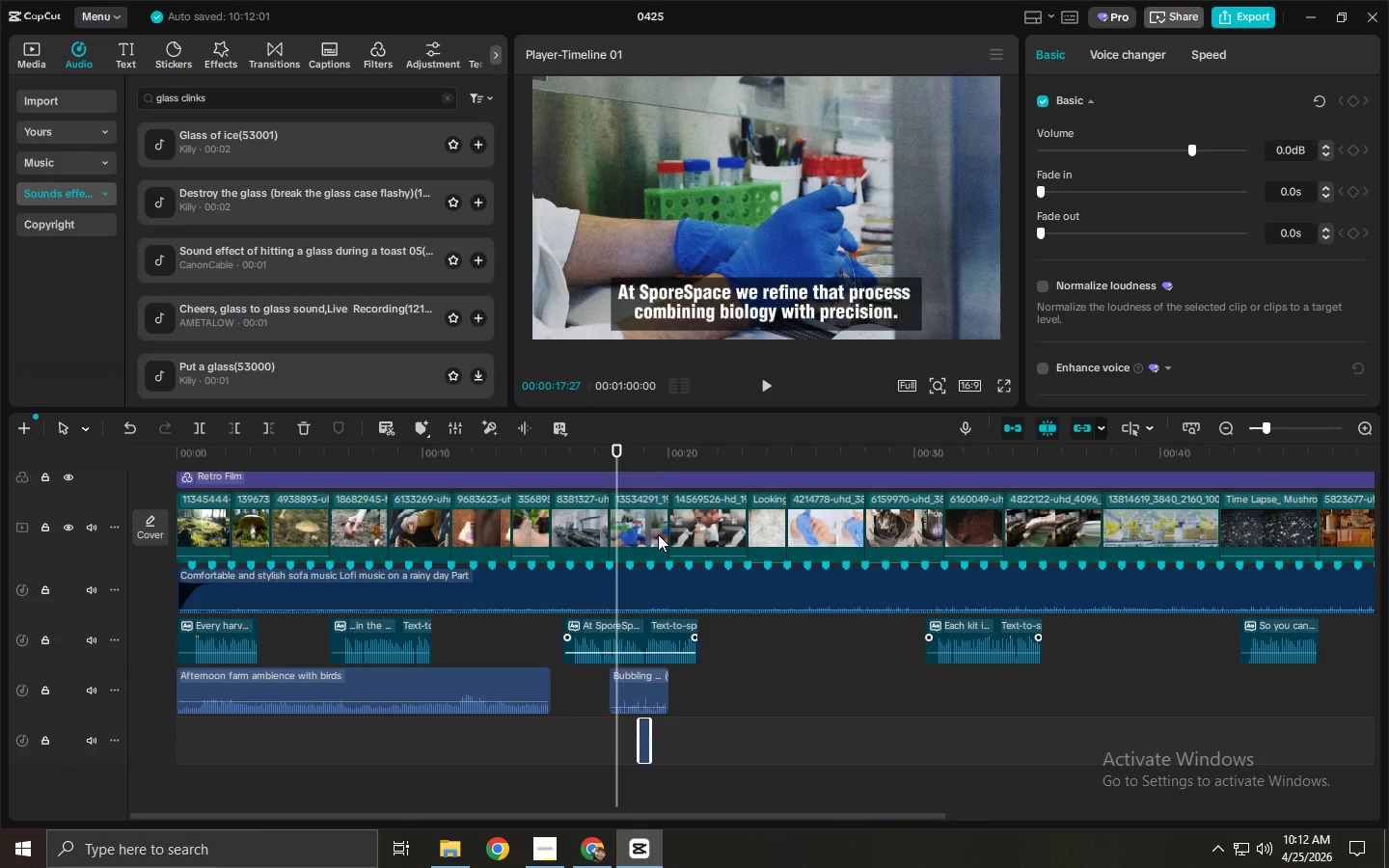 
scroll: coordinate [651, 783], scroll_direction: down, amount: 3.0
 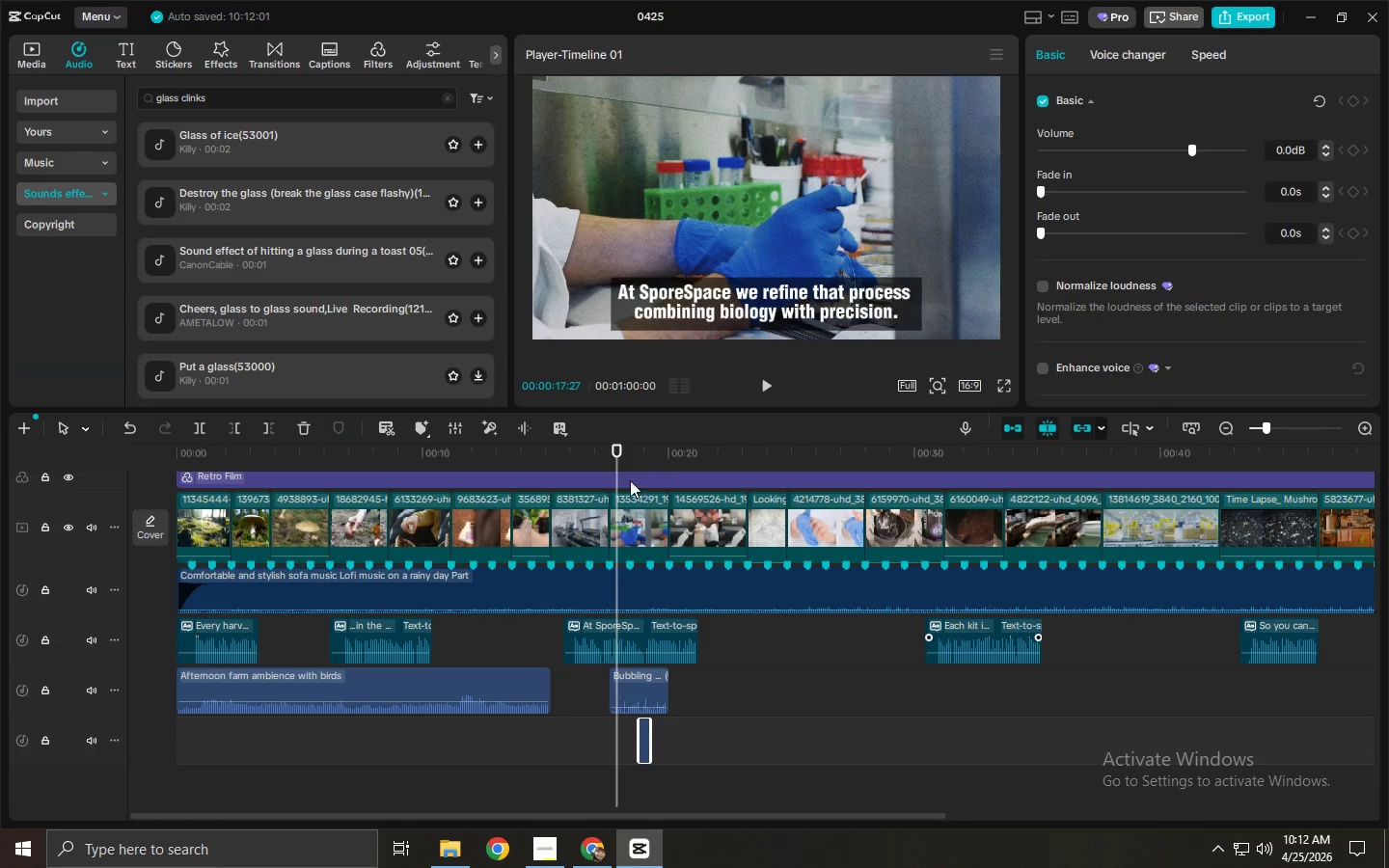 
left_click([611, 464])
 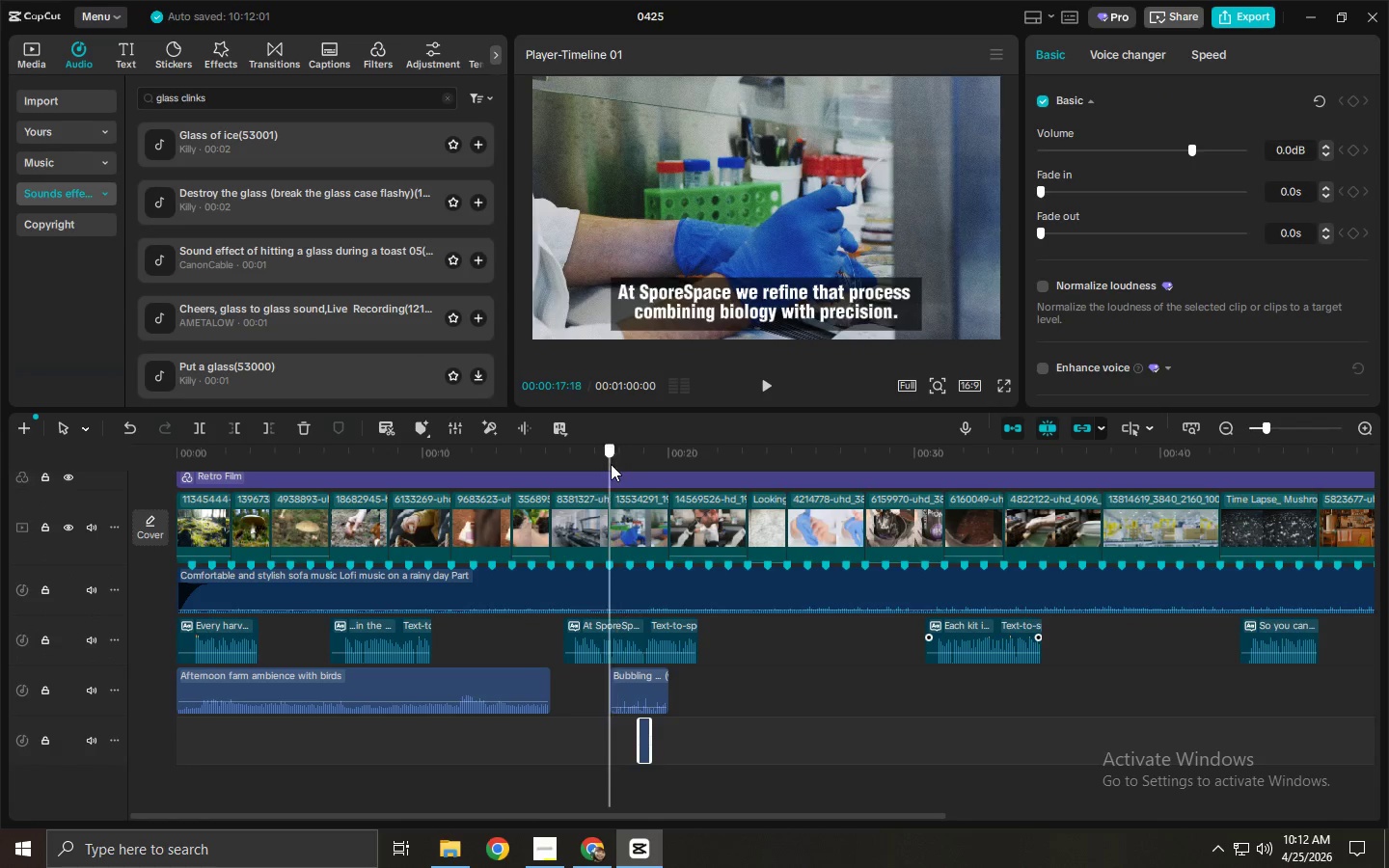 
key(Space)
 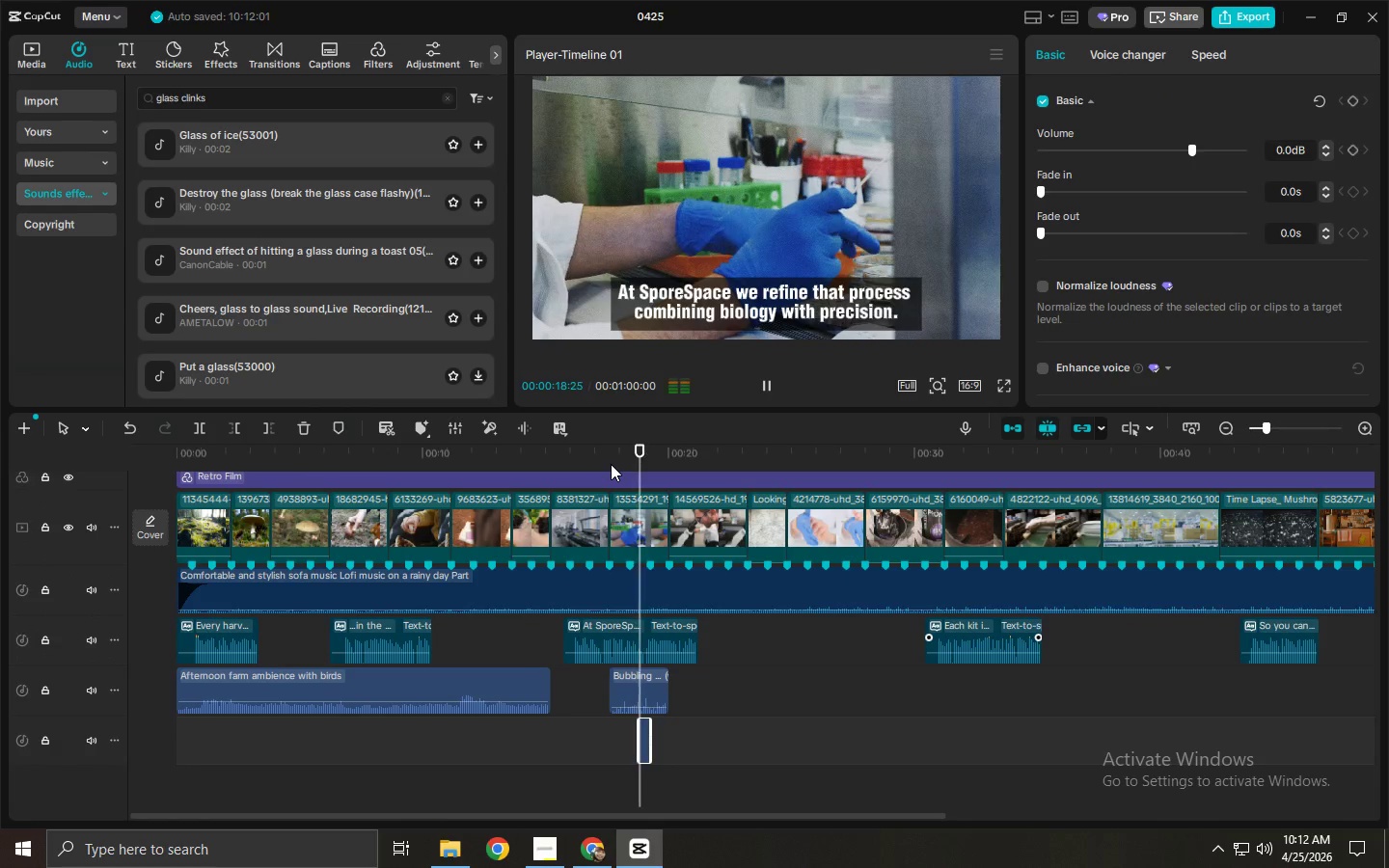 
key(Space)
 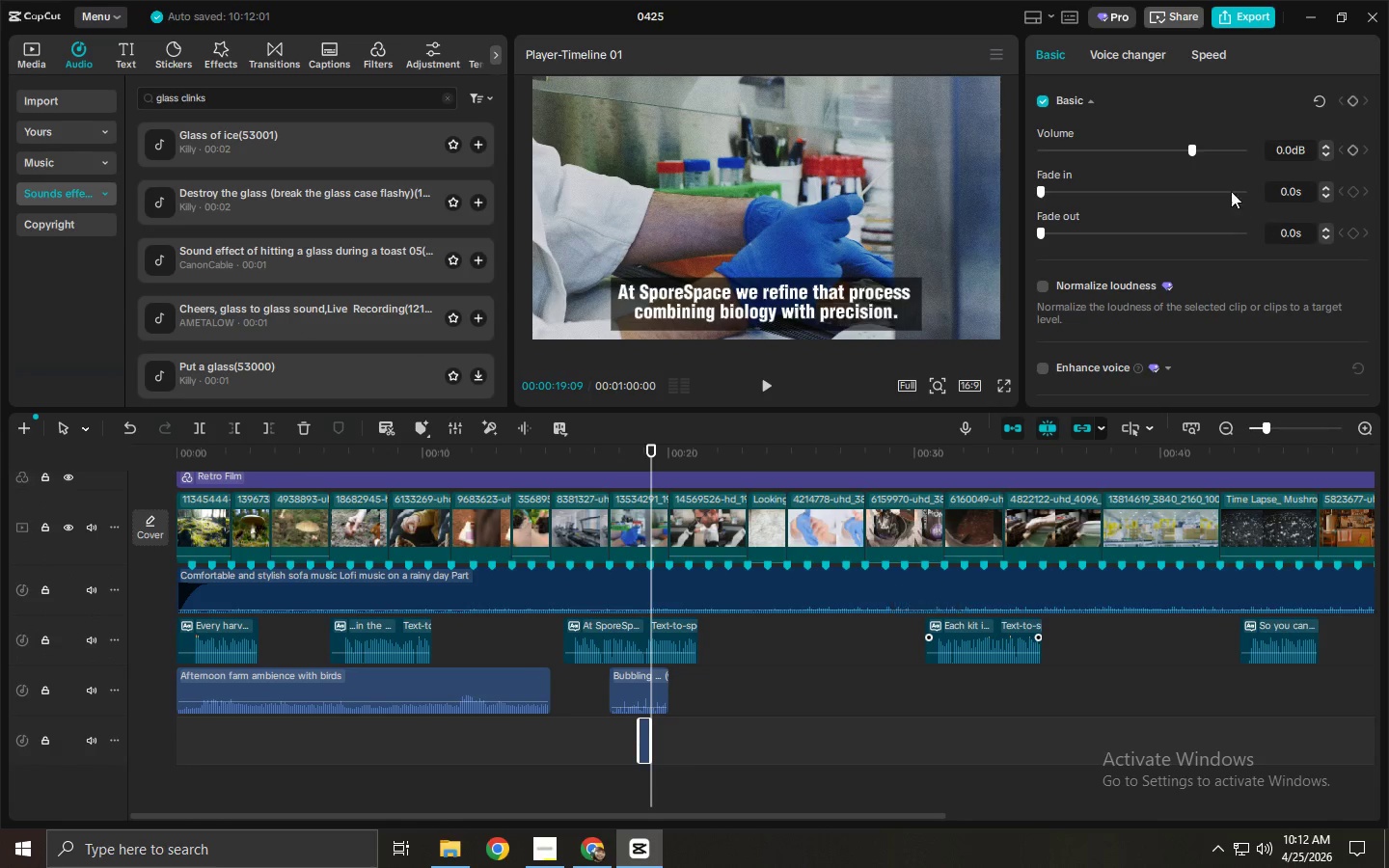 
left_click_drag(start_coordinate=[1185, 149], to_coordinate=[1124, 149])
 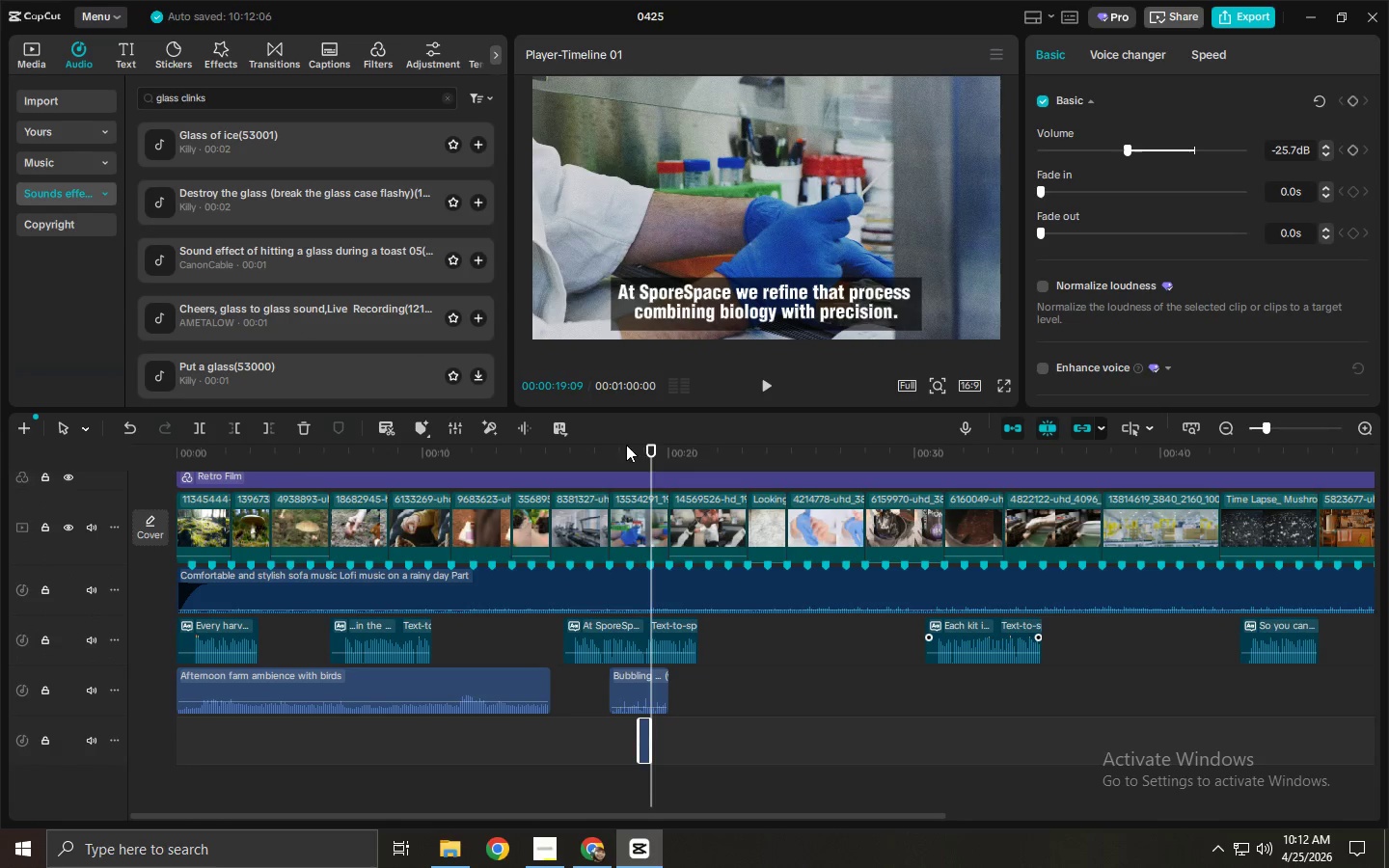 
key(Space)
 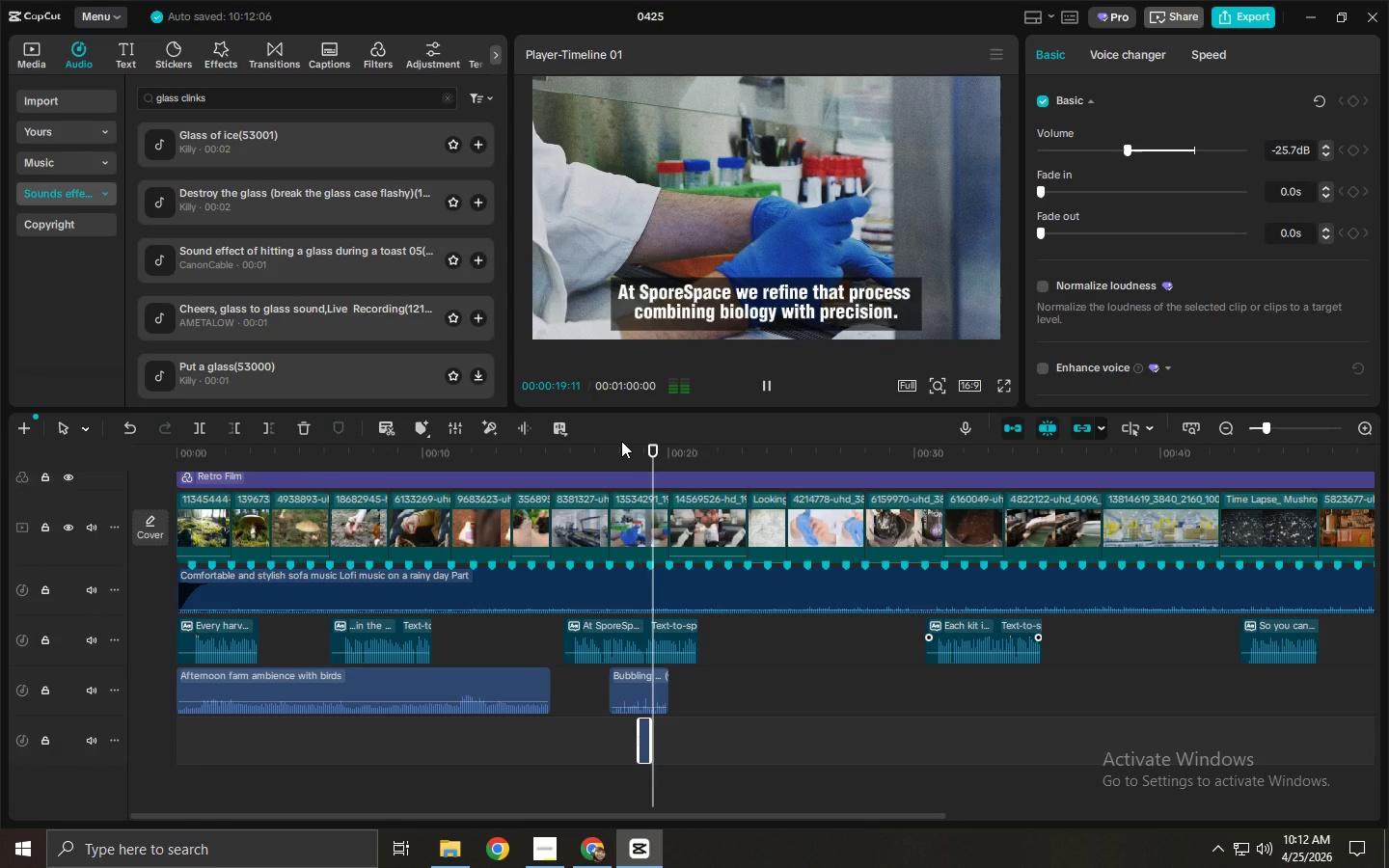 
key(Space)
 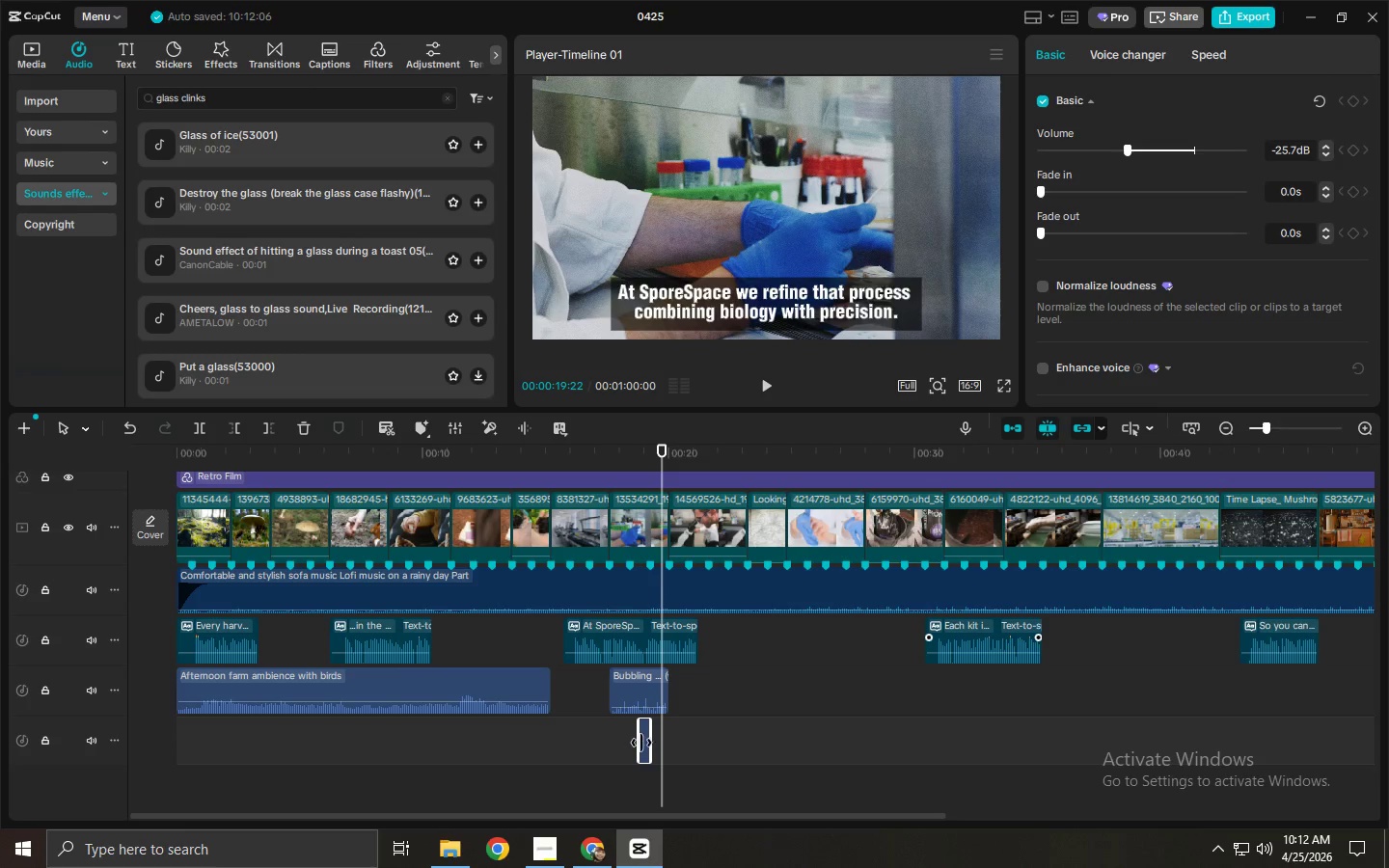 
hold_key(key=AltLeft, duration=0.52)
left_click([643, 748])
 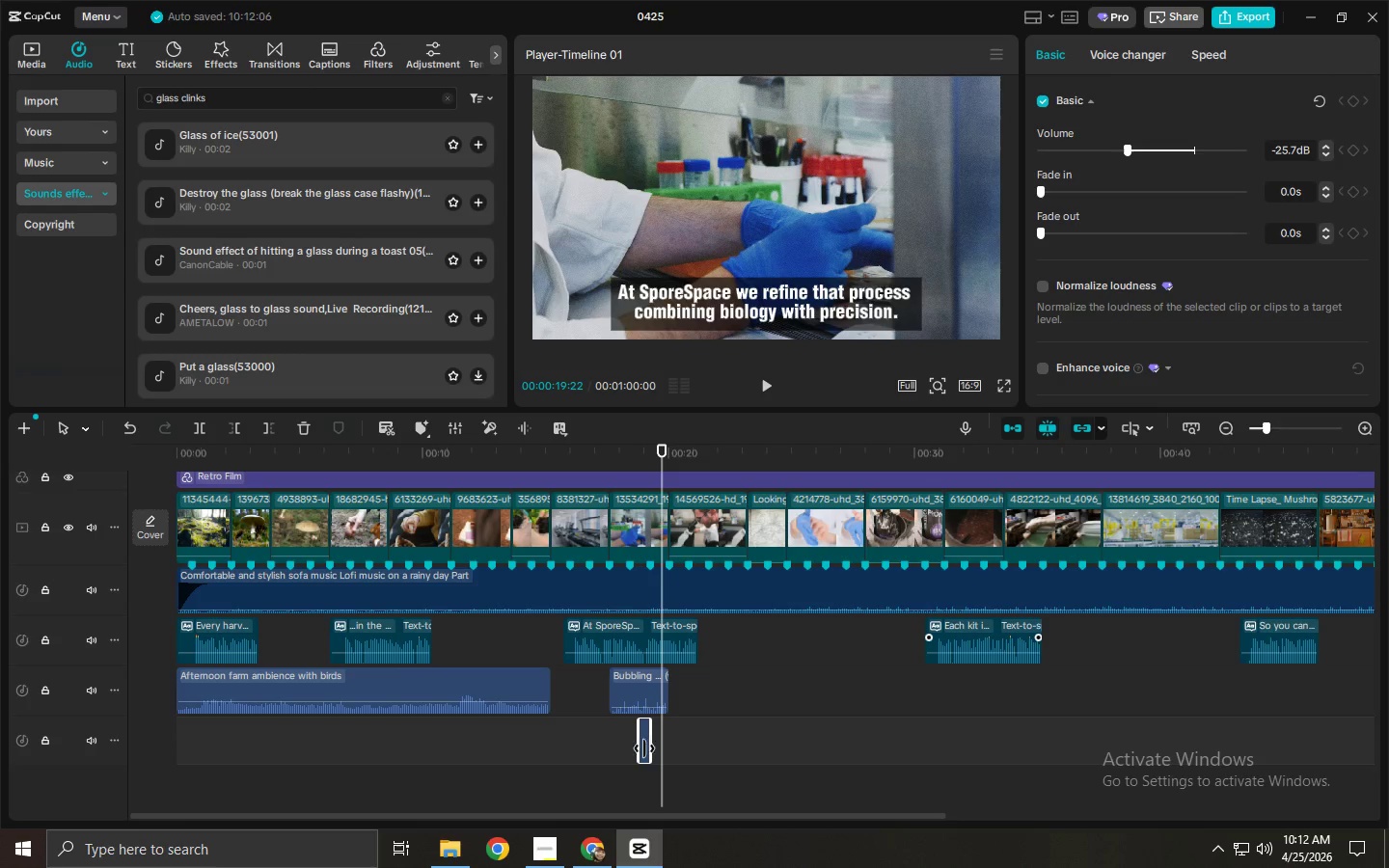 
hold_key(key=AltLeft, duration=1.72)
hold_key(key=ControlLeft, duration=0.61)
scroll: coordinate [694, 640], scroll_direction: up, amount: 8.0
 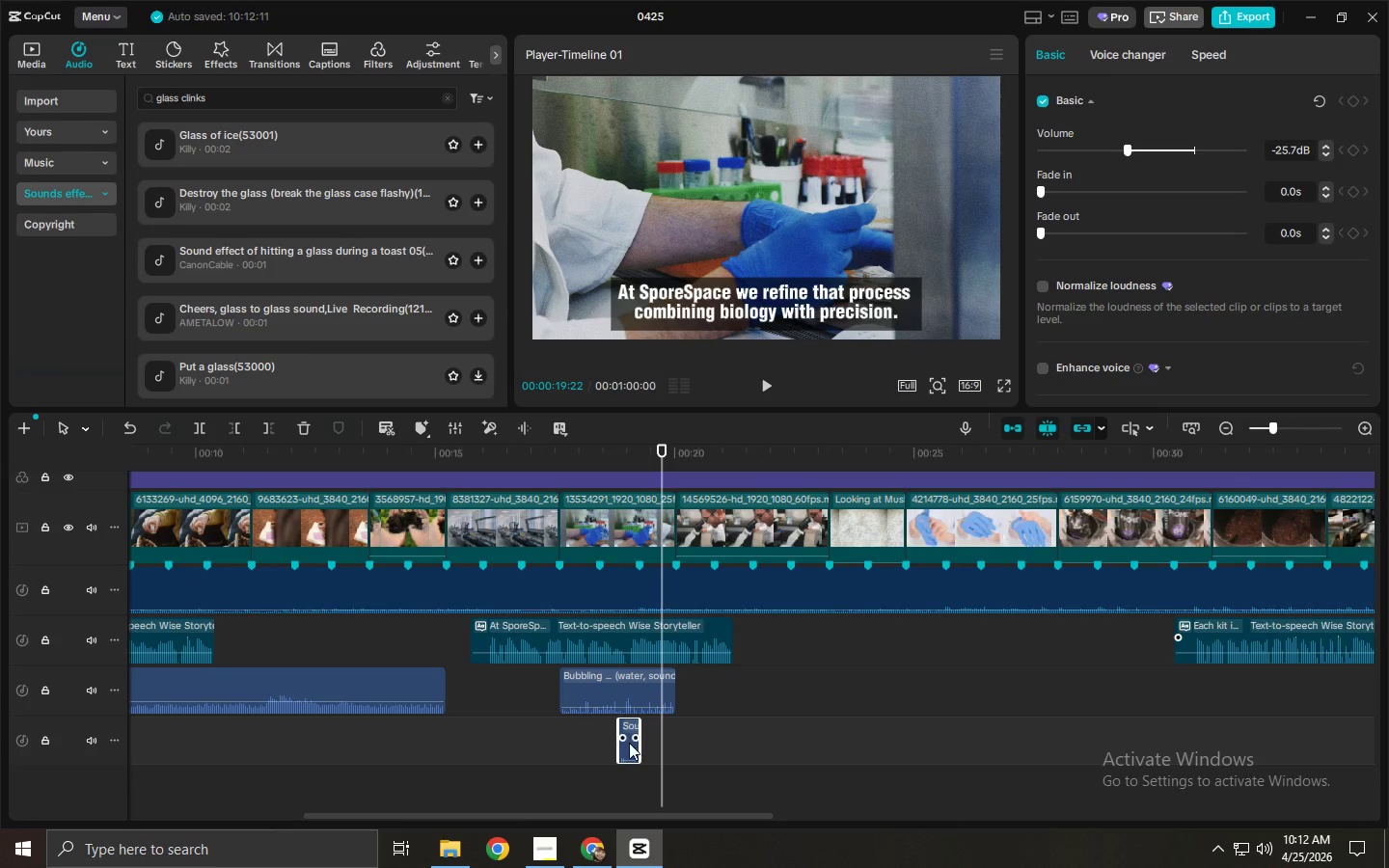 
hold_key(key=AltLeft, duration=1.39)
left_click_drag(start_coordinate=[629, 743], to_coordinate=[583, 745])
 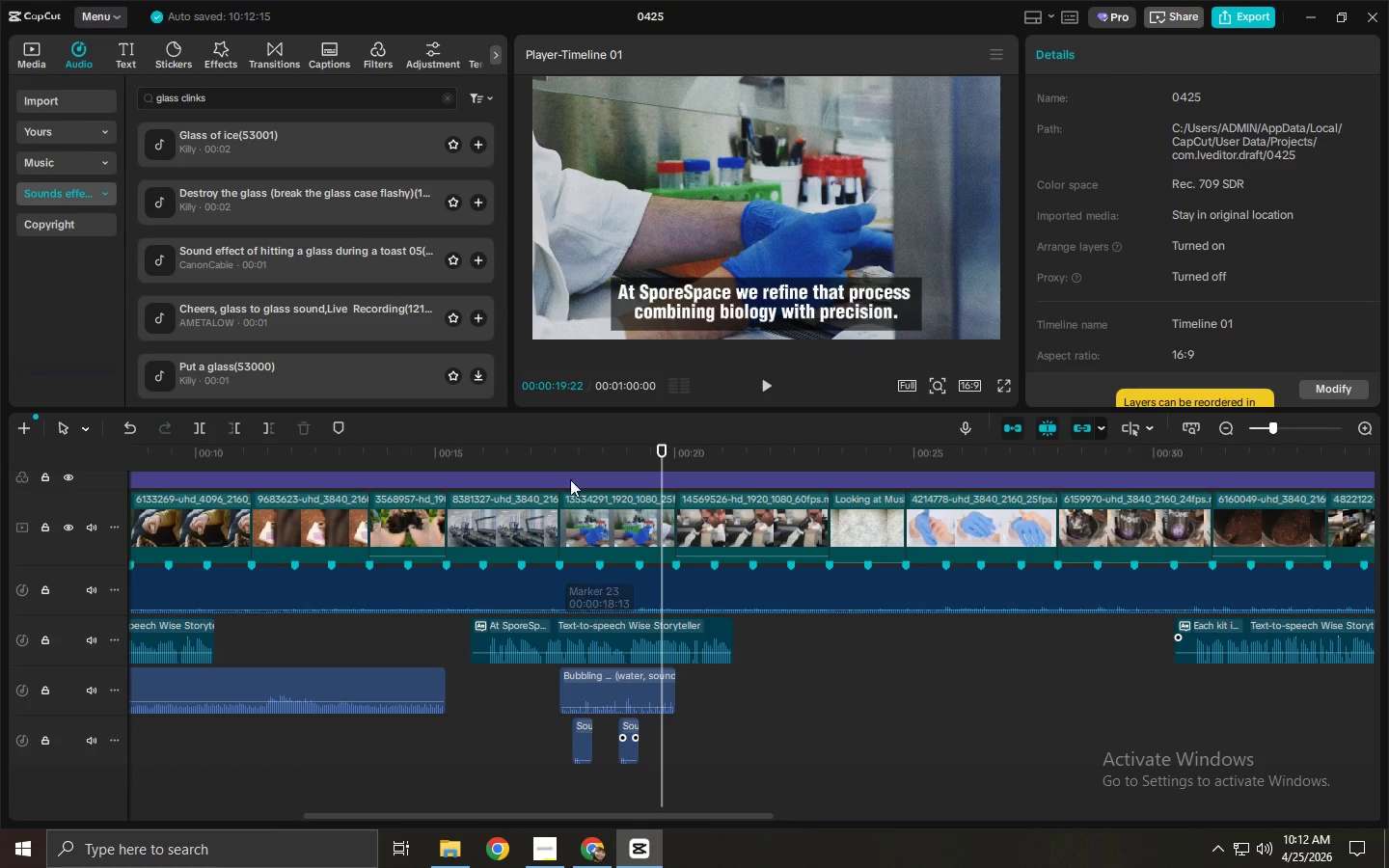 
left_click([558, 444])
 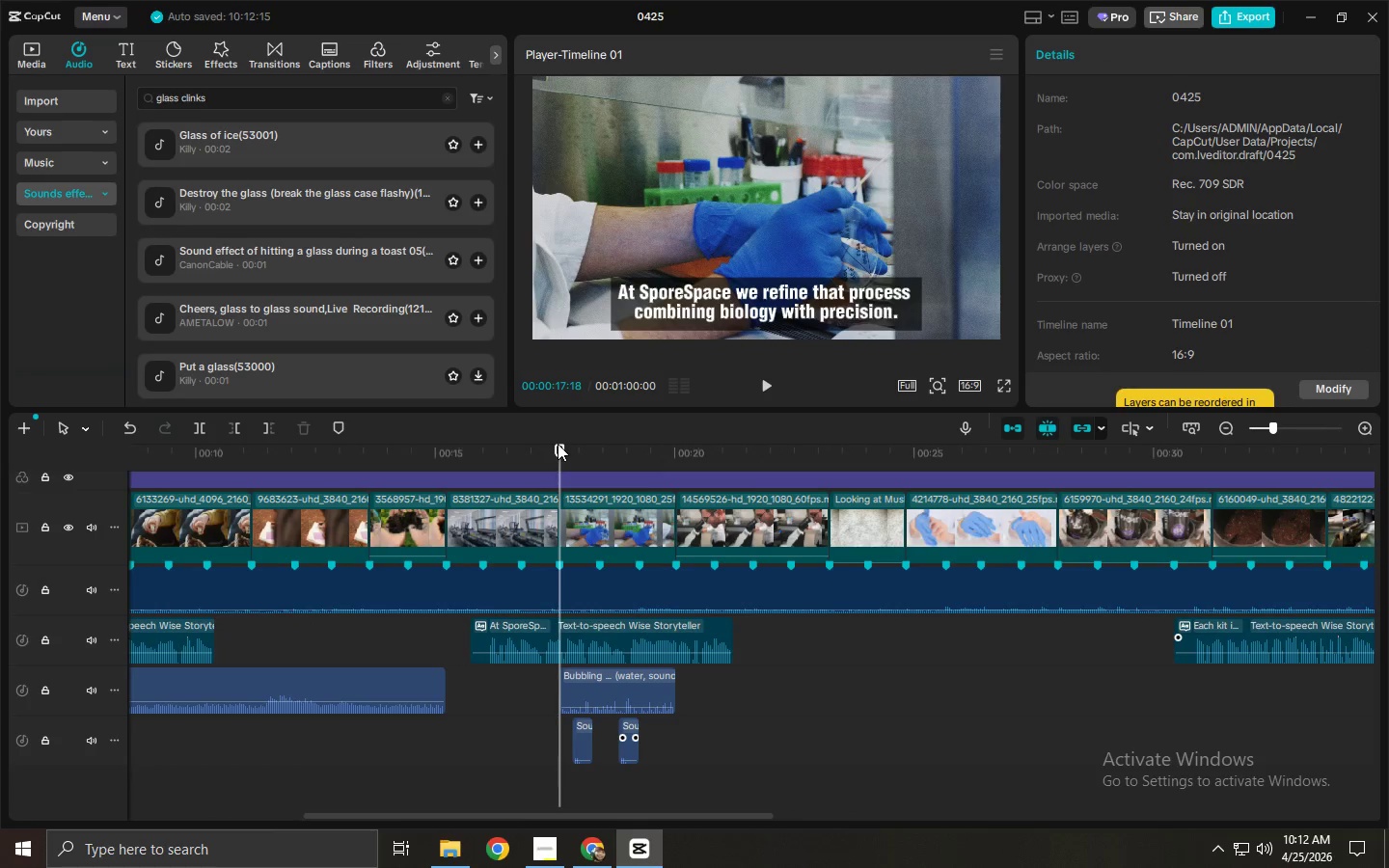 
key(Space)
 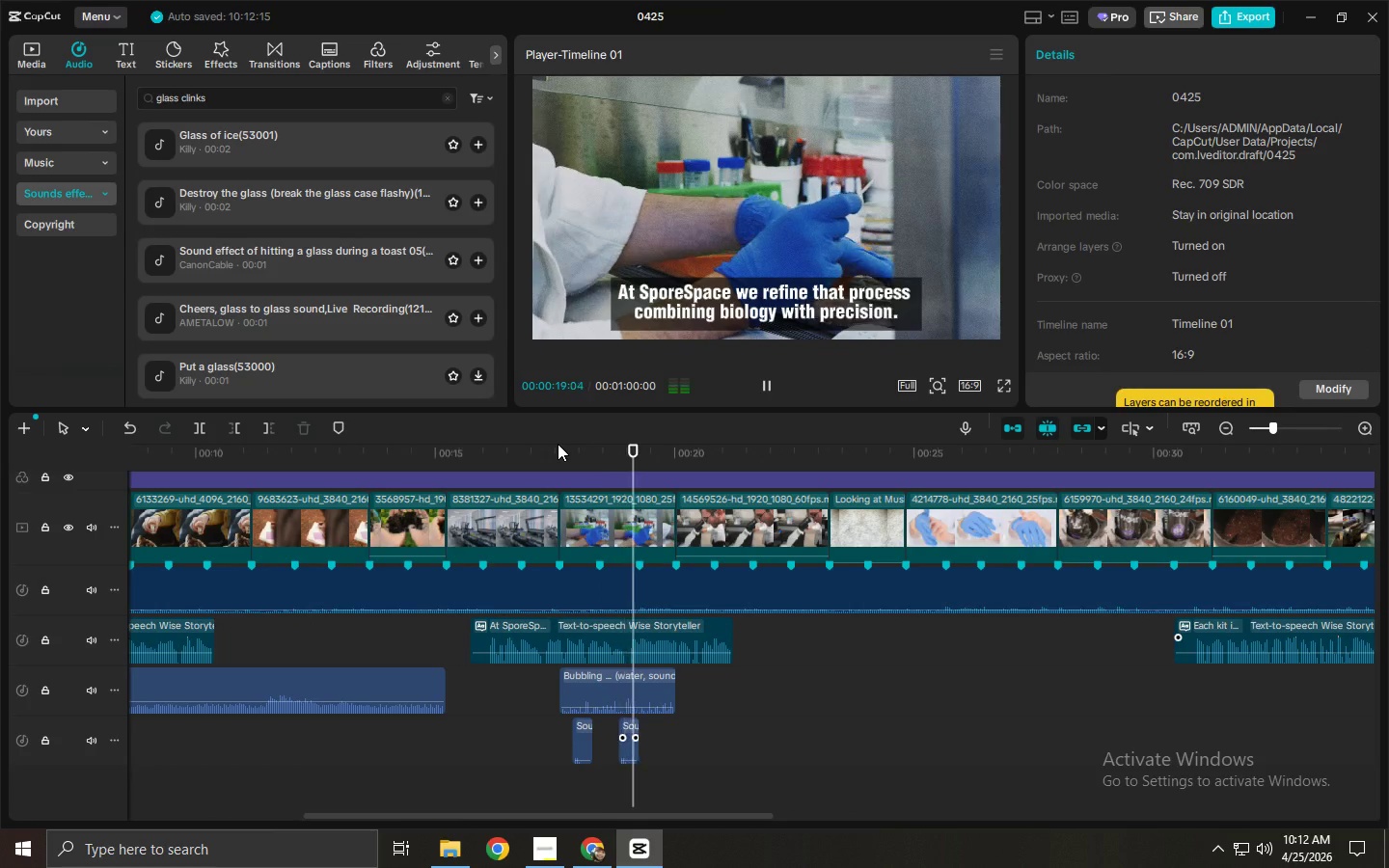 
key(Space)
 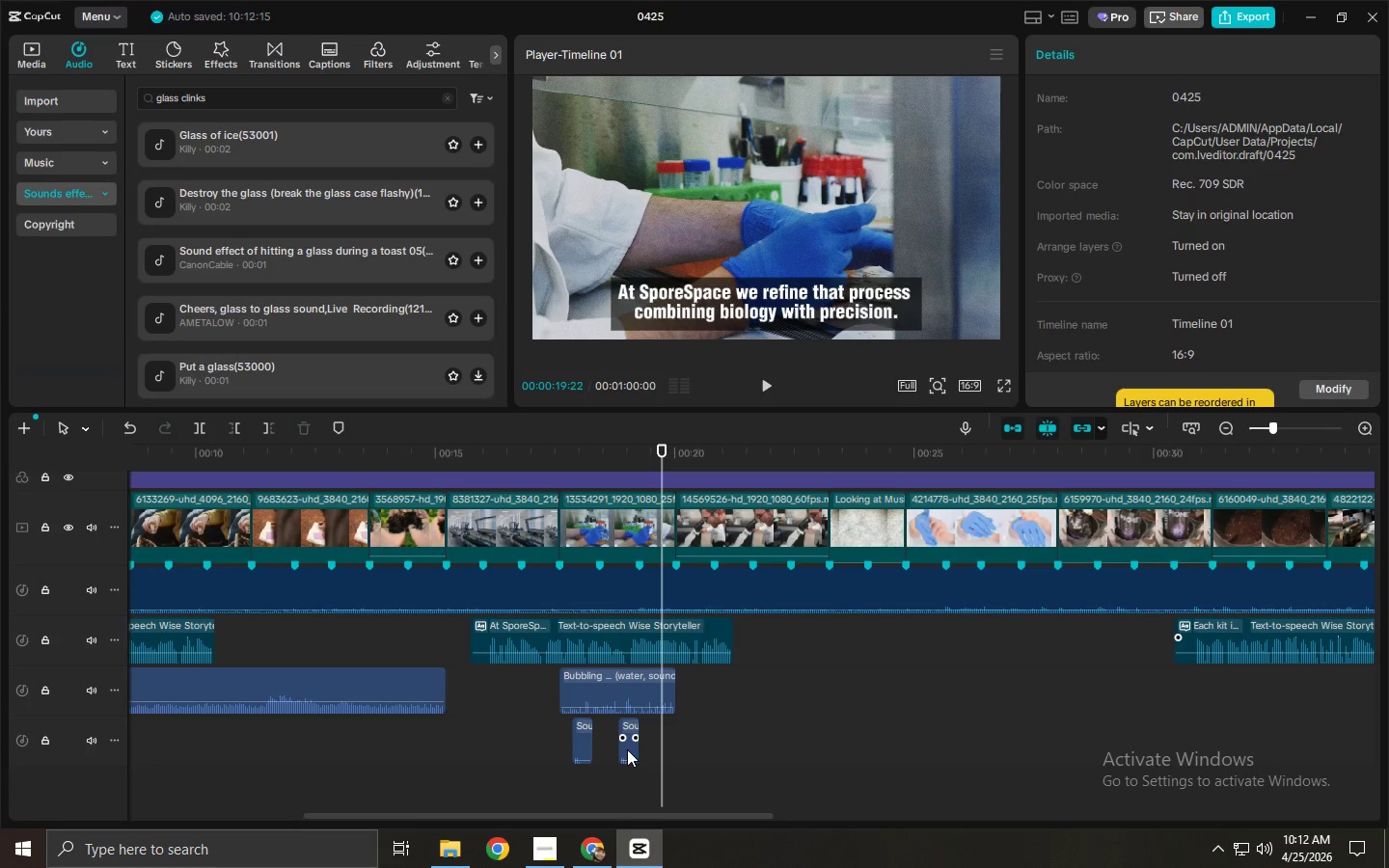 
left_click_drag(start_coordinate=[627, 748], to_coordinate=[660, 748])
 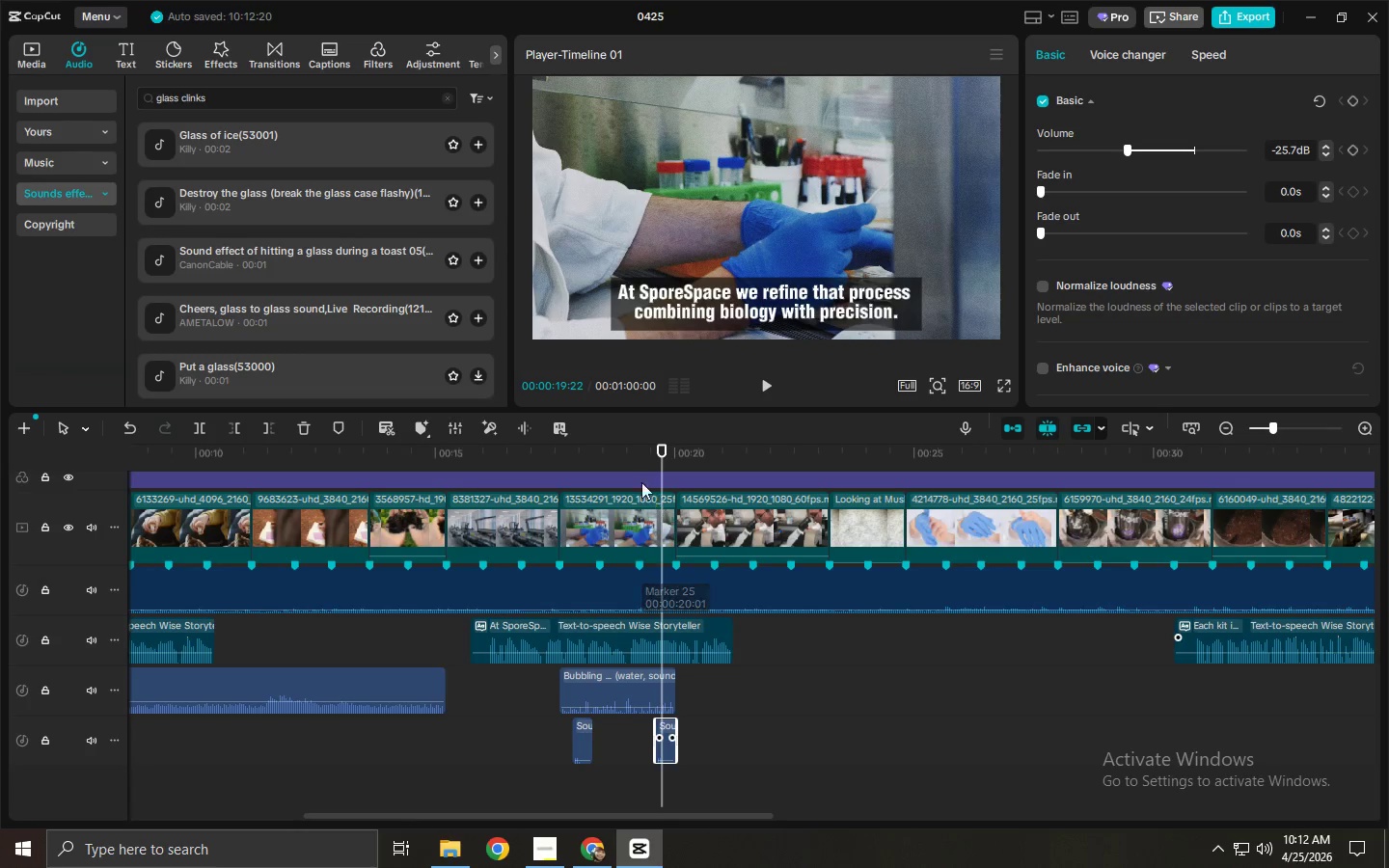 
left_click([620, 460])
 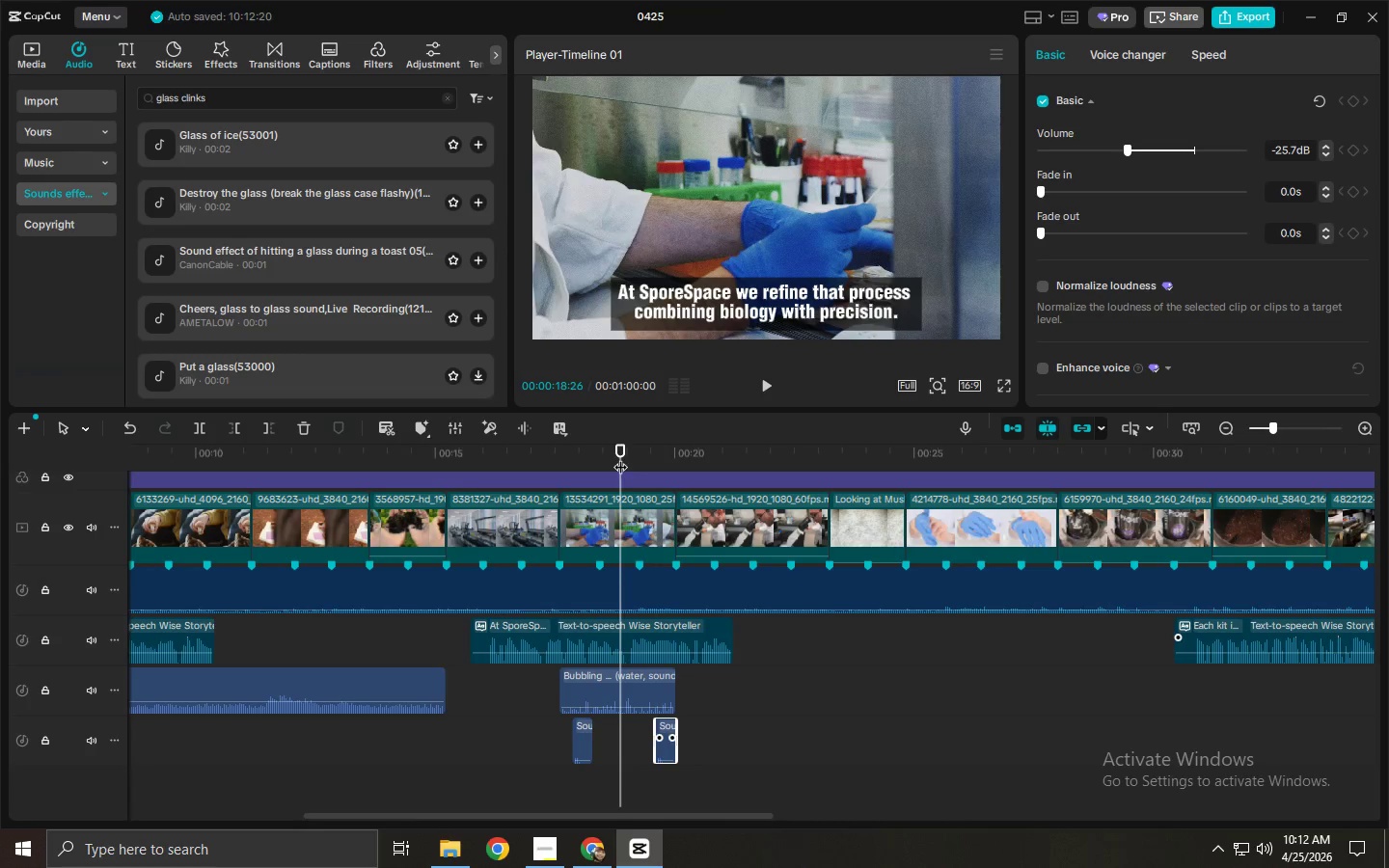 
key(Space)
 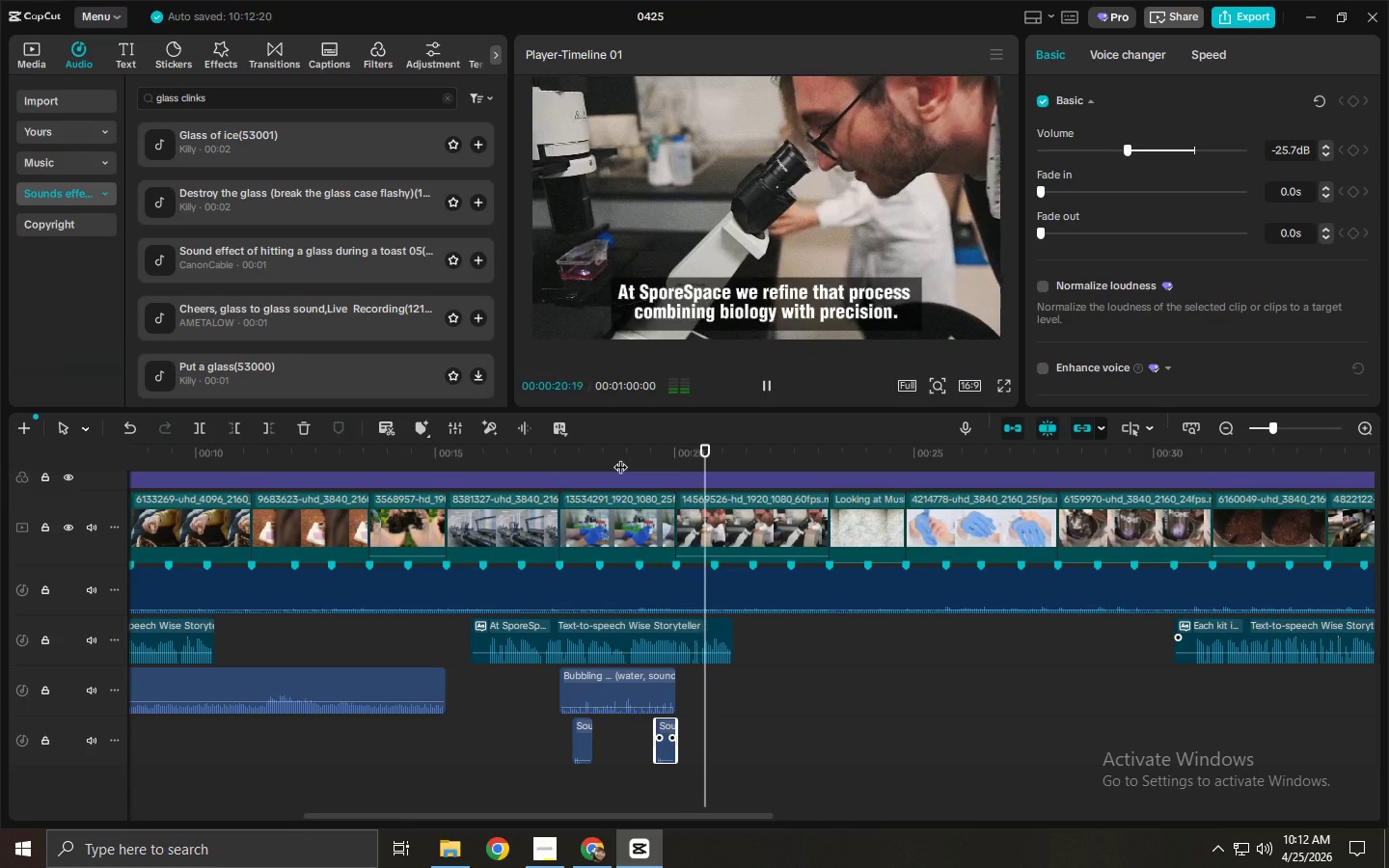 
key(Space)
 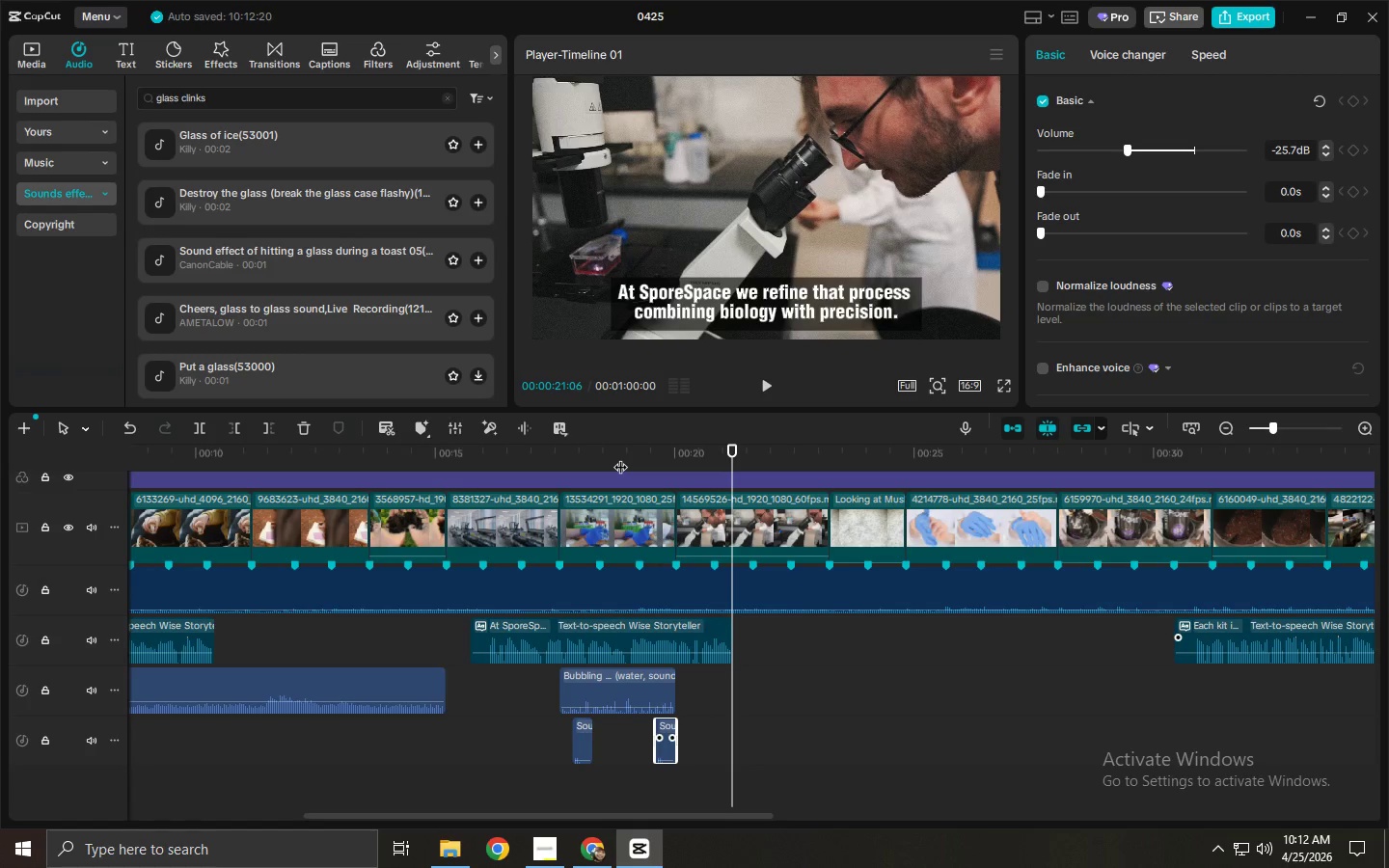 
key(Alt+Tab)
 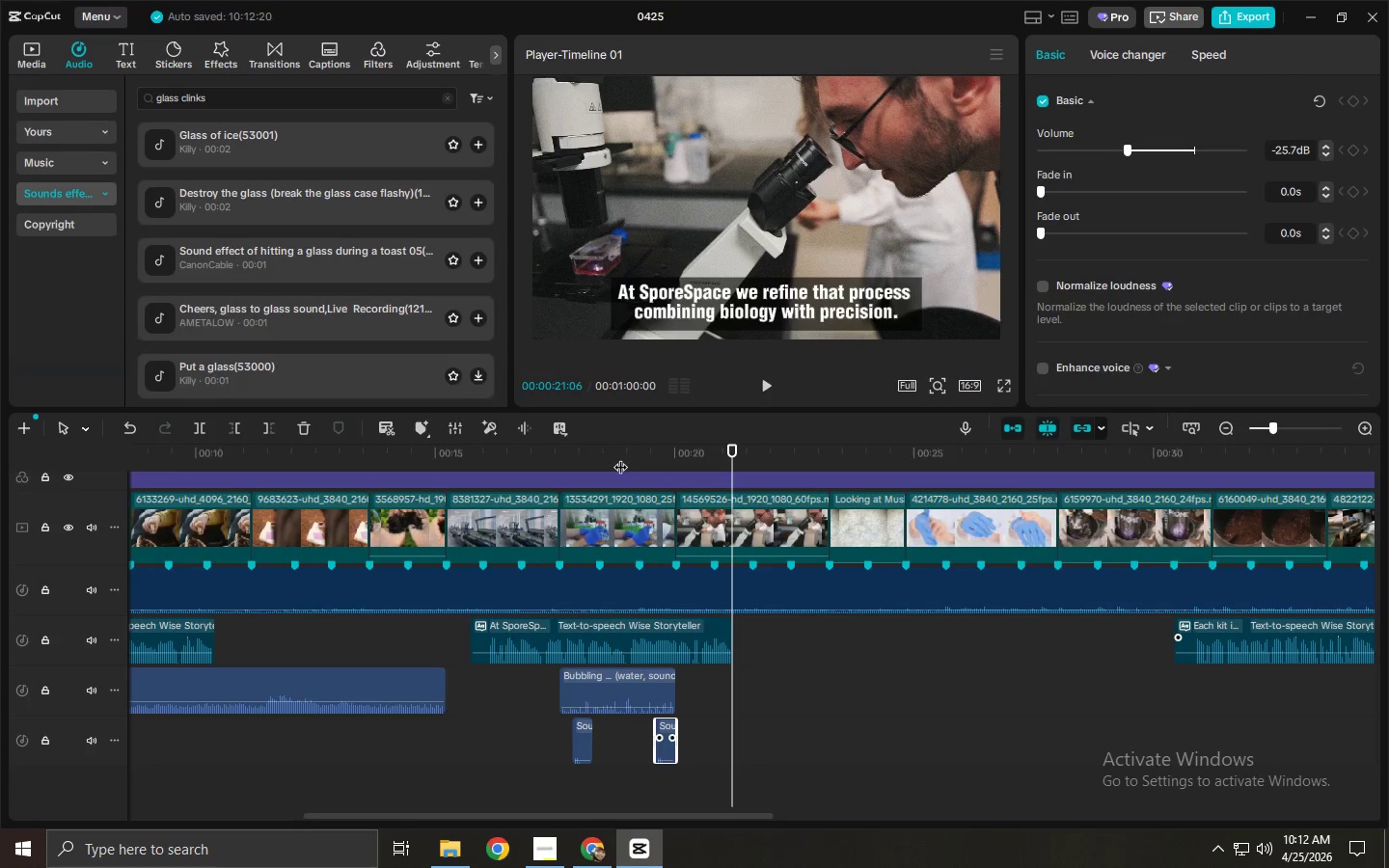 
key(Alt+Tab)
 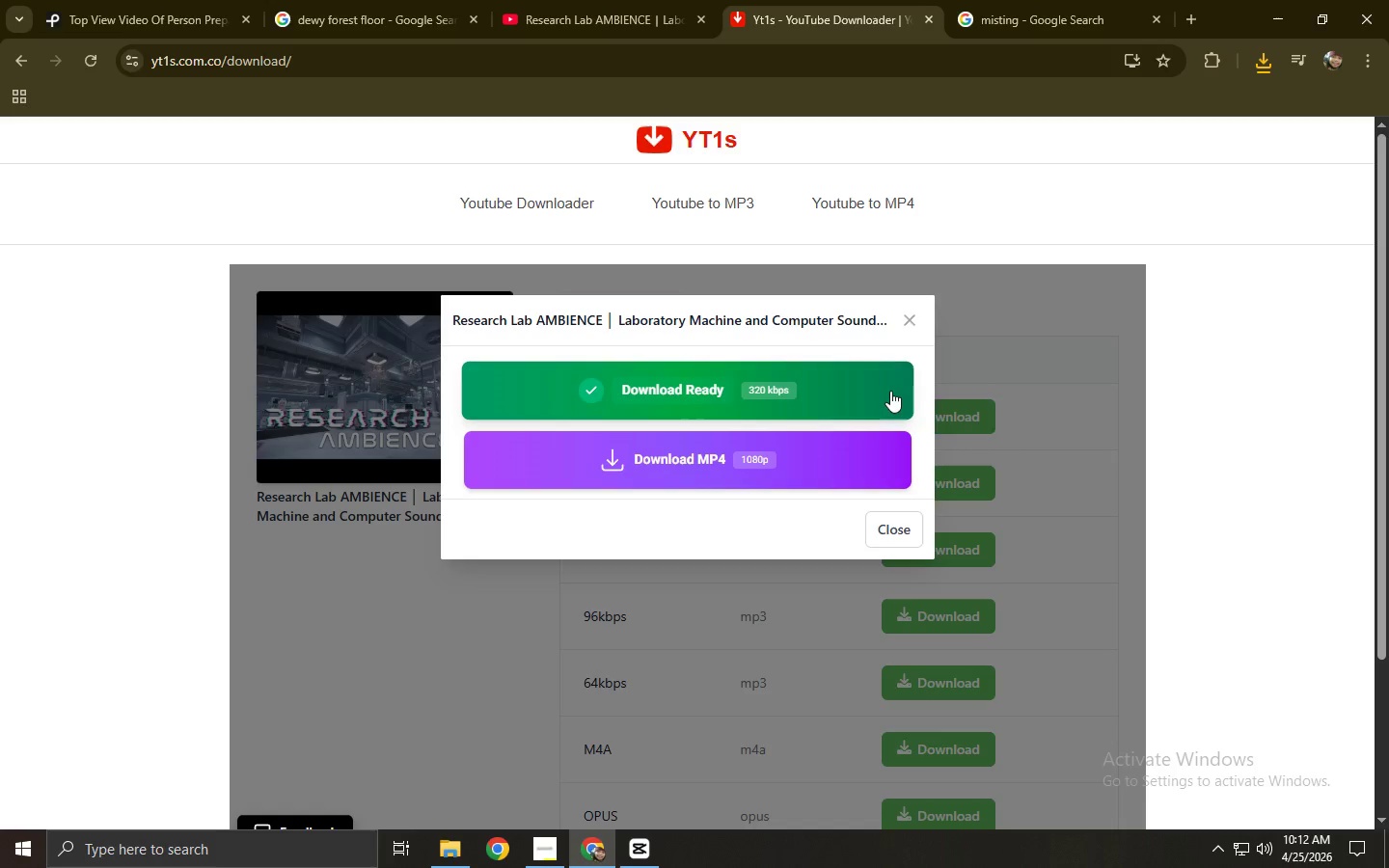 
left_click([820, 393])
 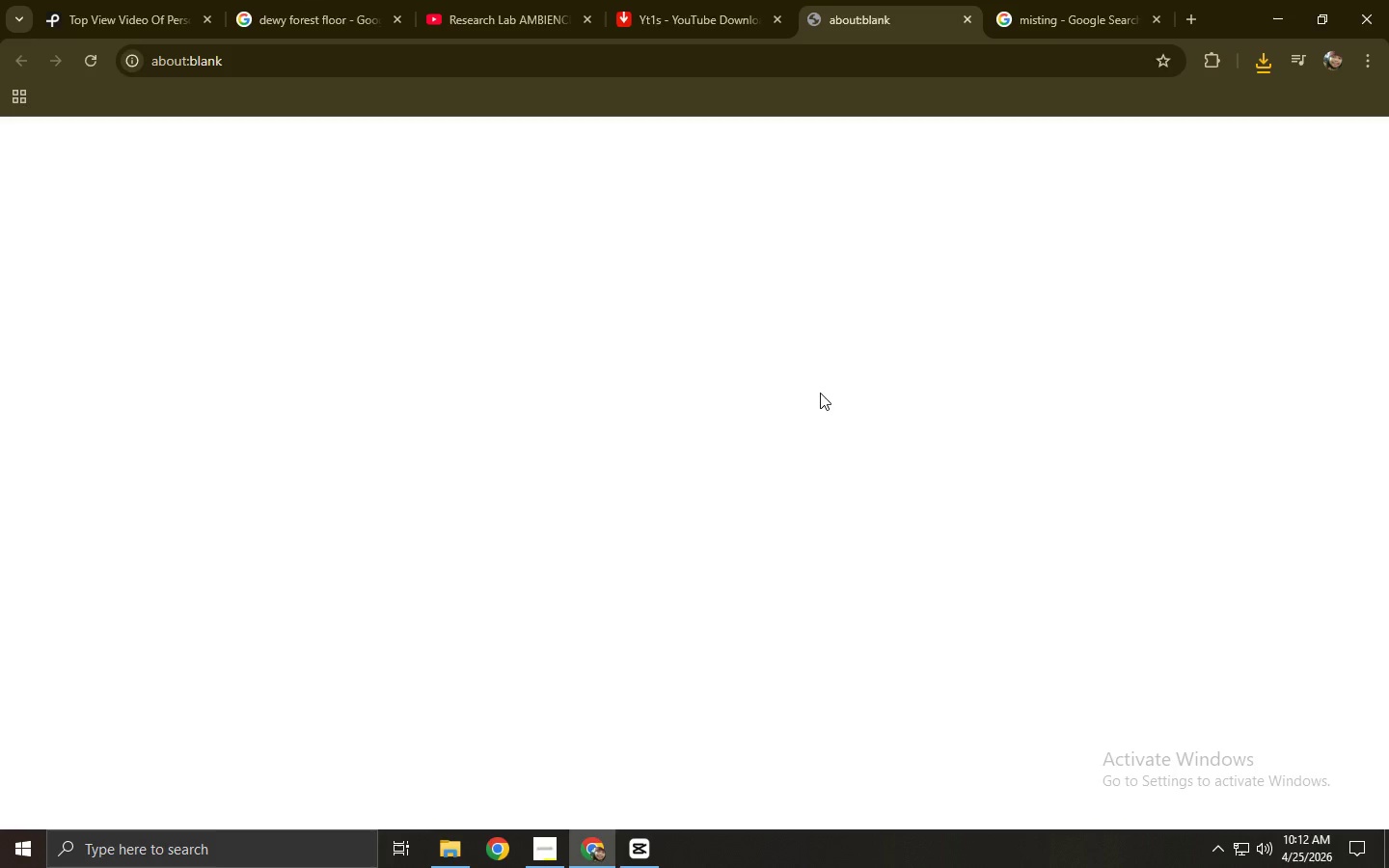 
key(Control+ControlLeft)
 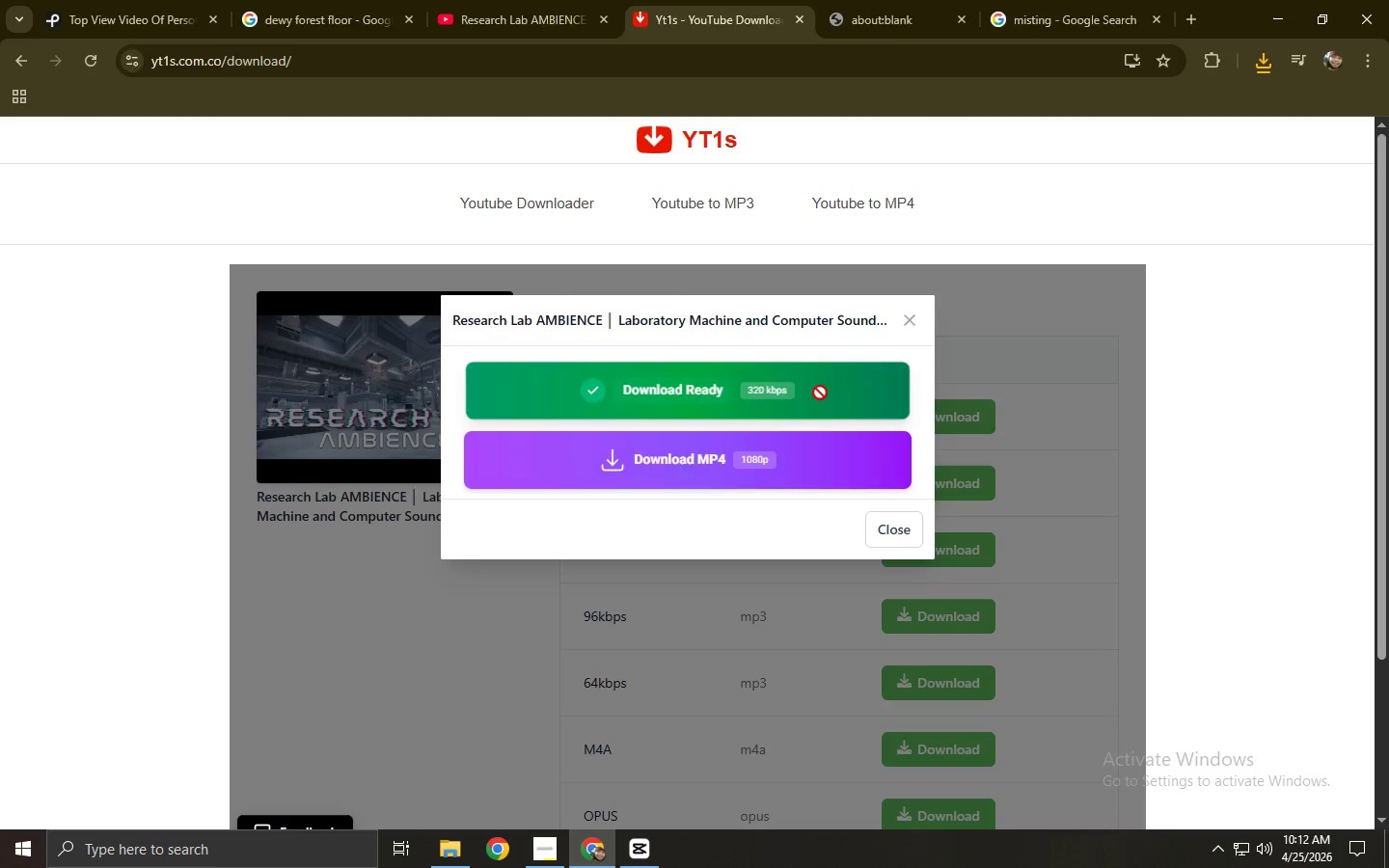 
key(Control+W)
 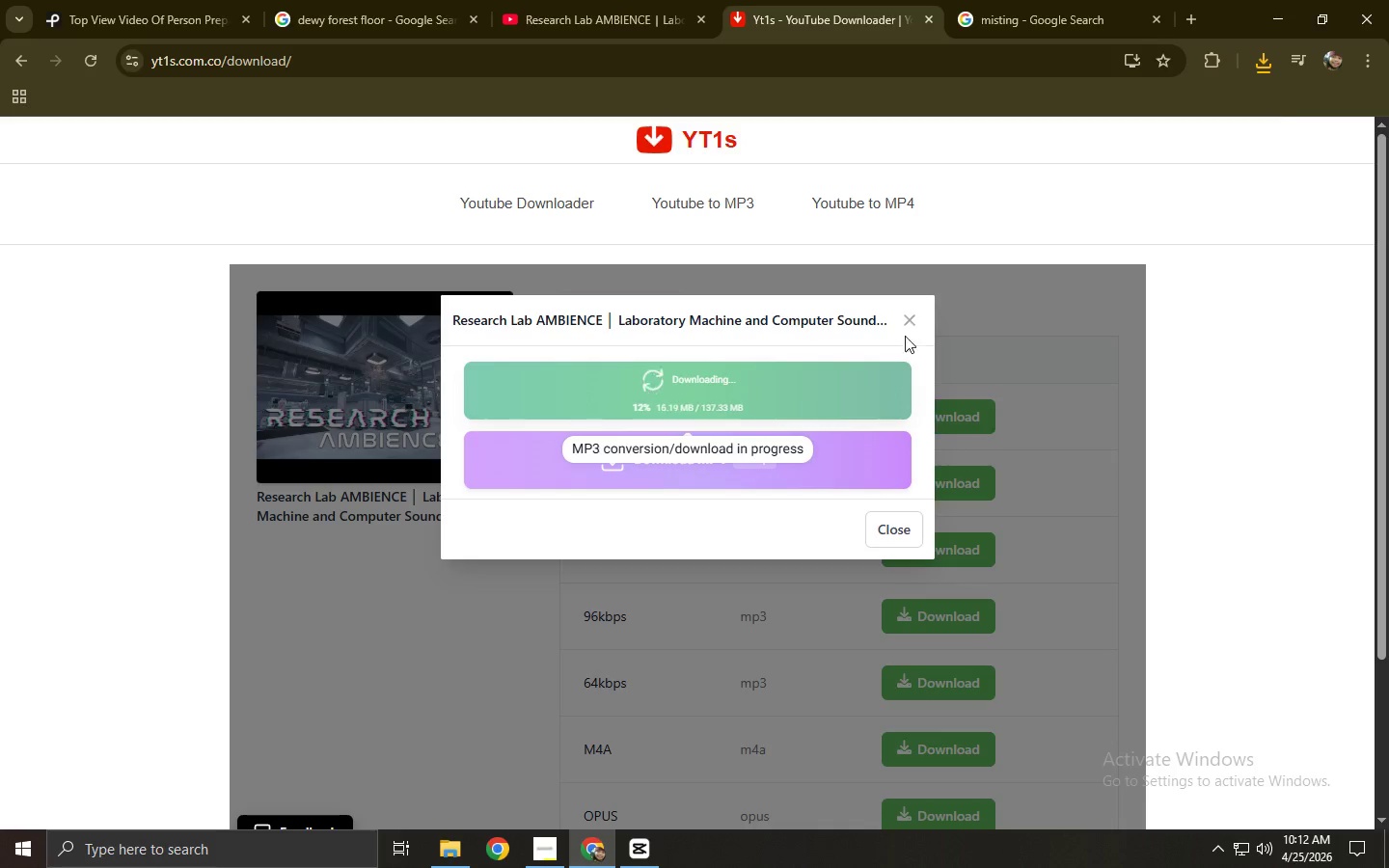 
left_click([1252, 50])
 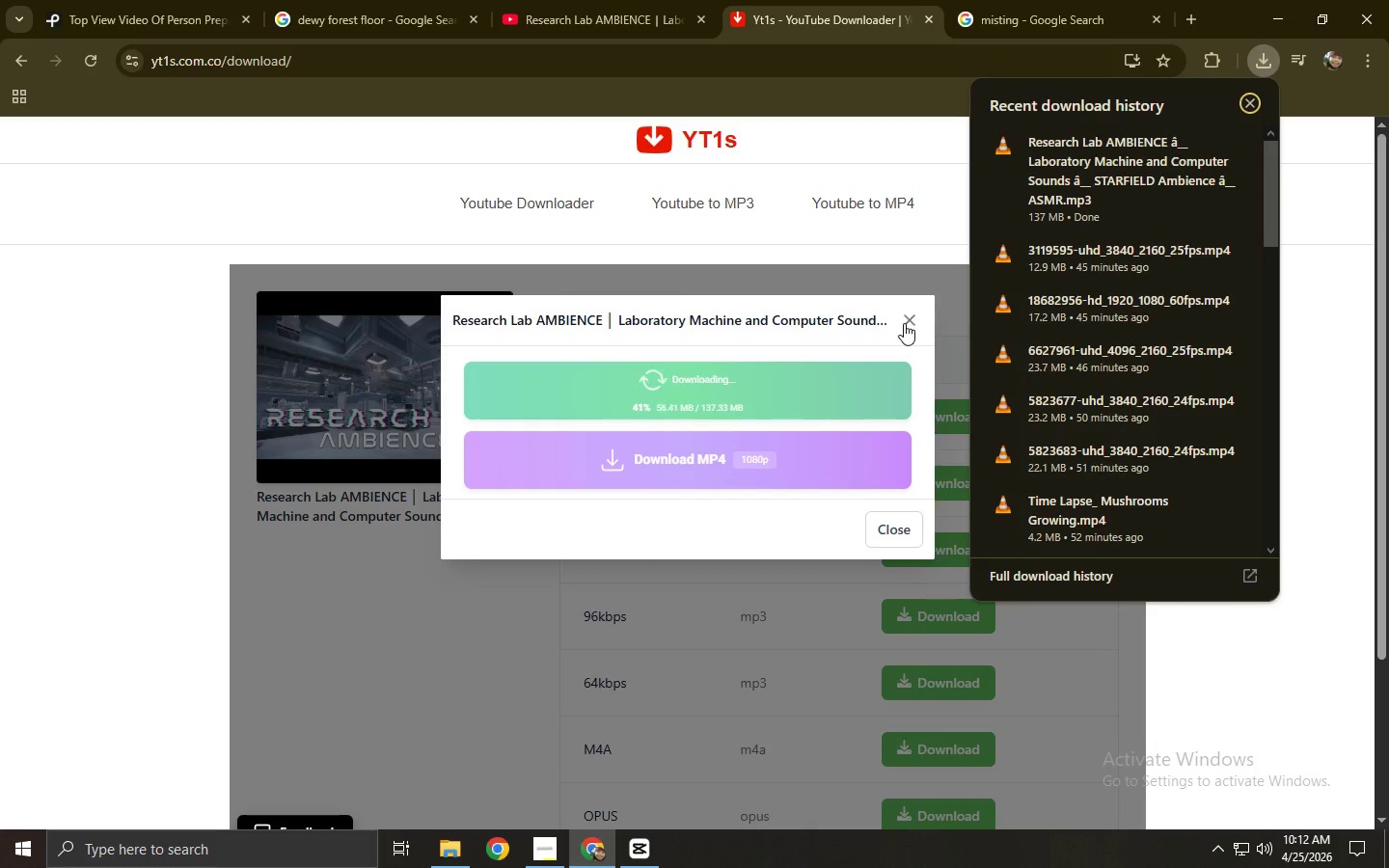 
left_click([499, 201])
 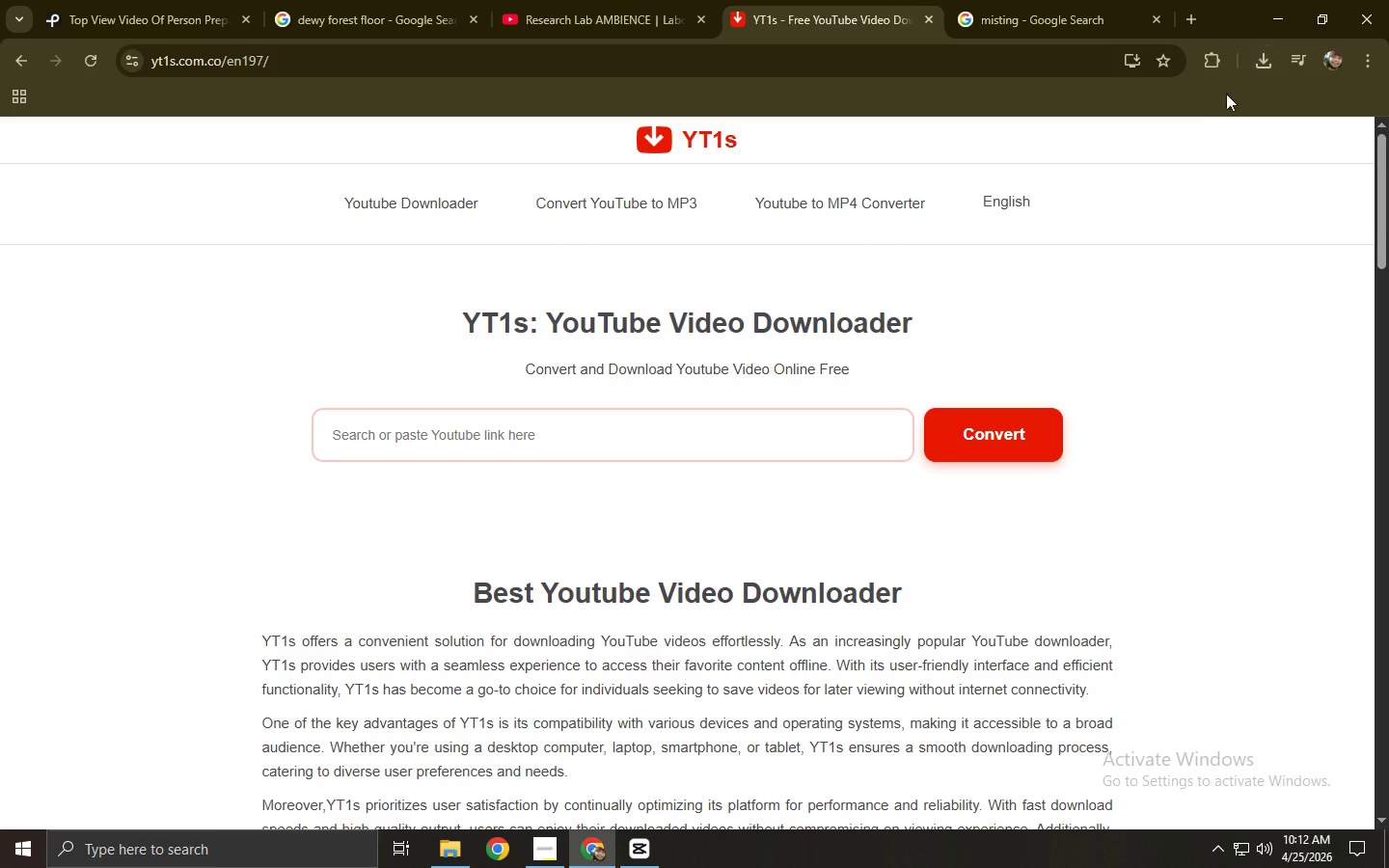 
left_click([1261, 60])
 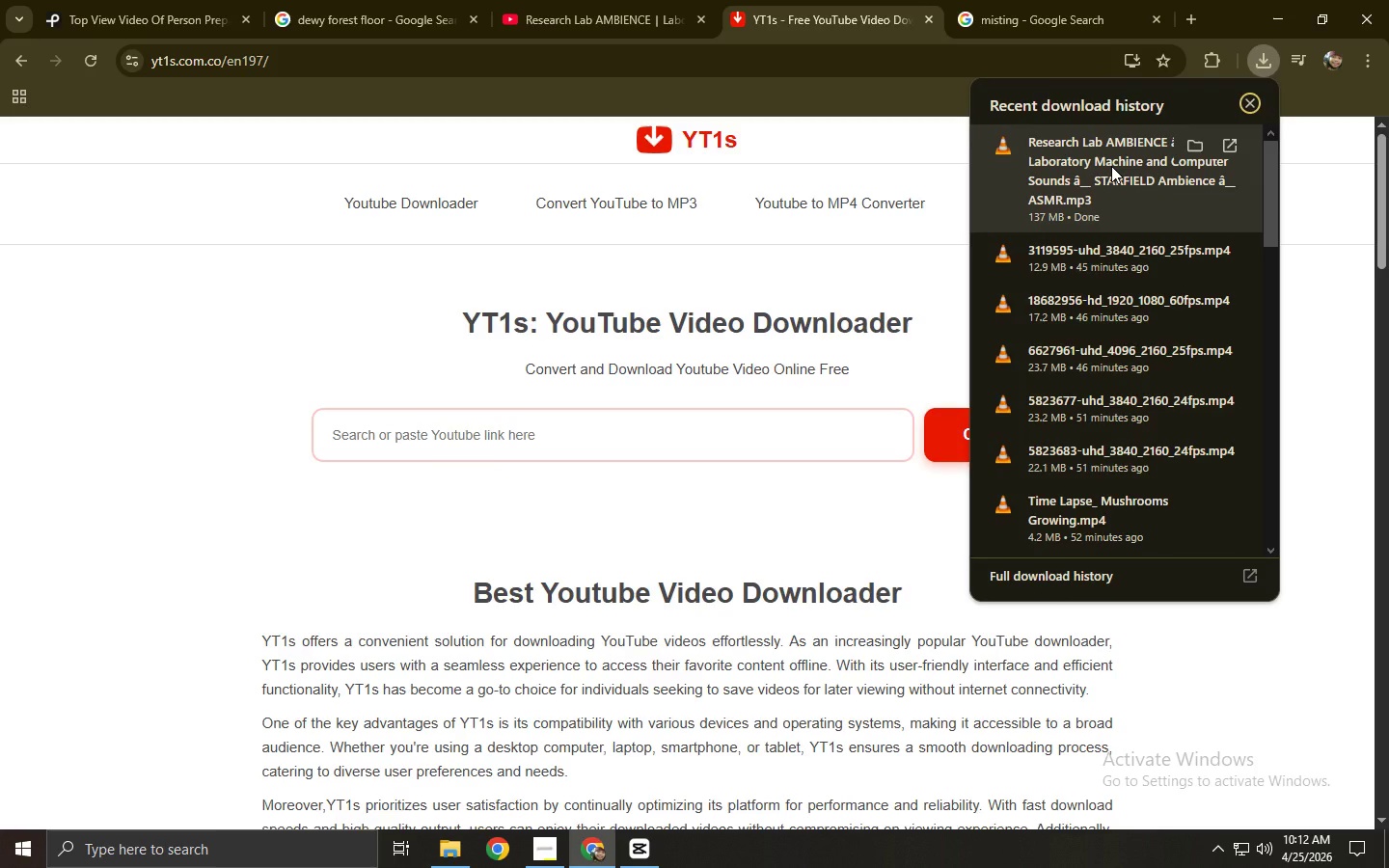 
left_click_drag(start_coordinate=[1111, 166], to_coordinate=[379, 781])
 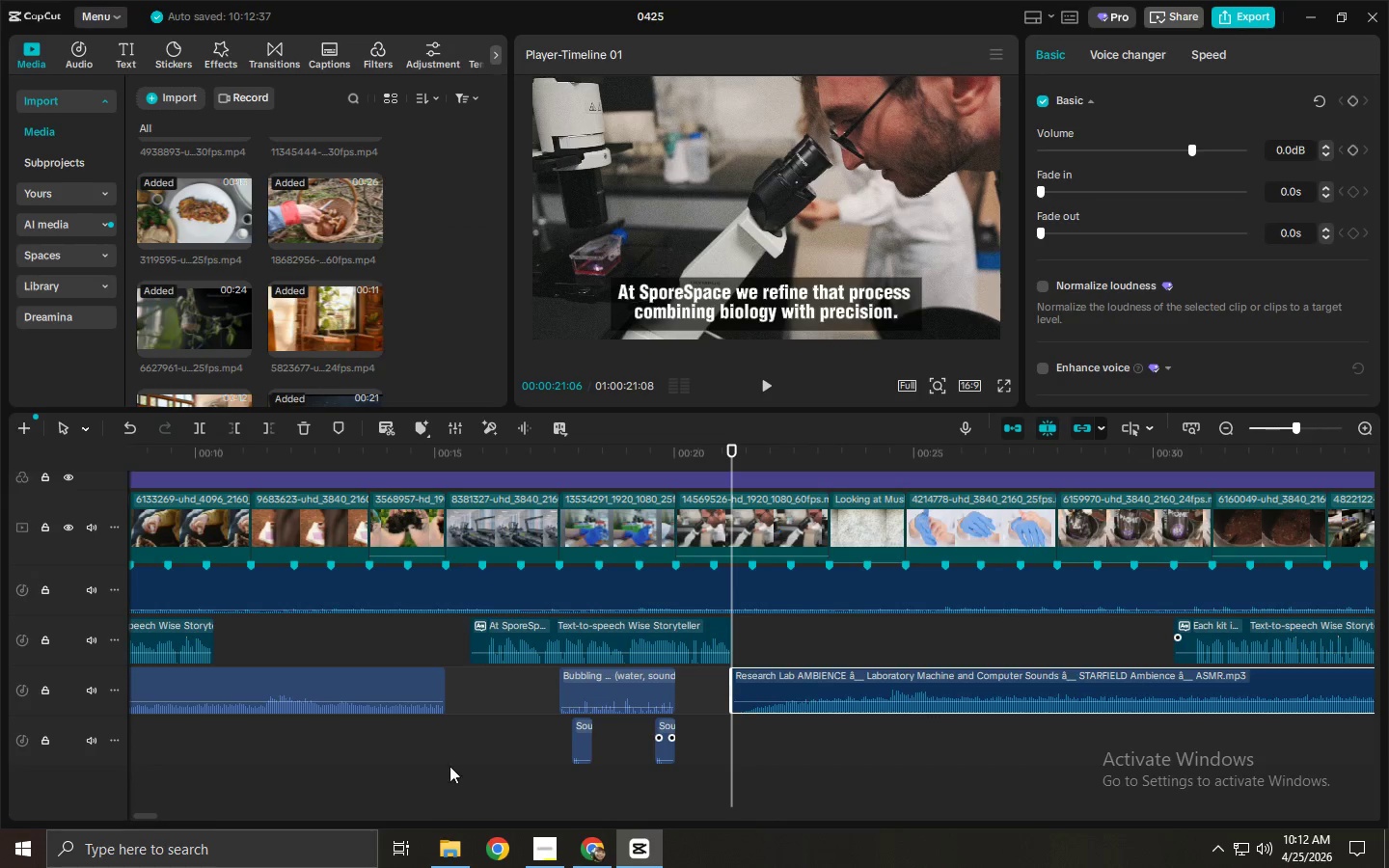 
key(Alt+Tab)
 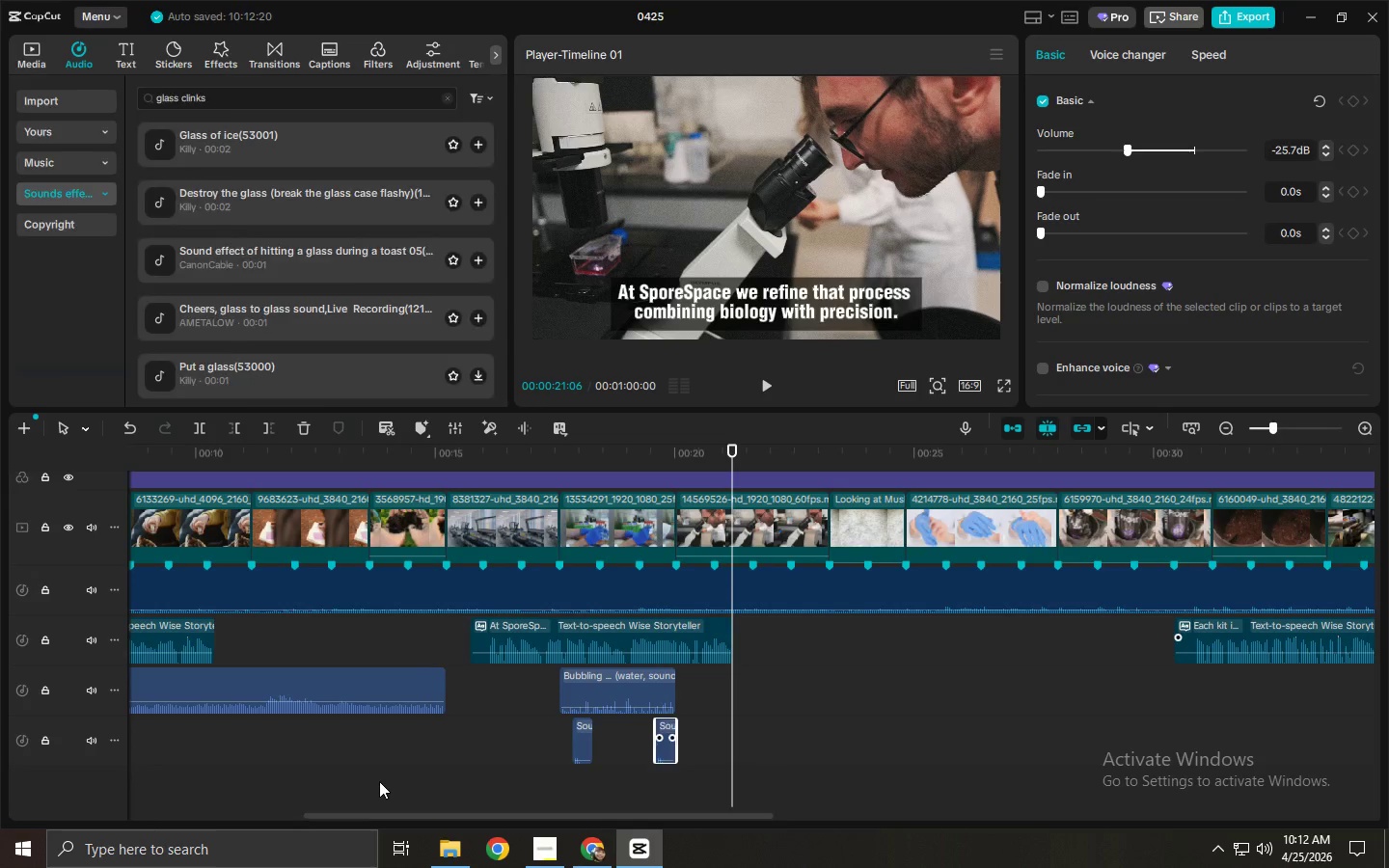 
scroll: coordinate [920, 757], scroll_direction: down, amount: 4.0
 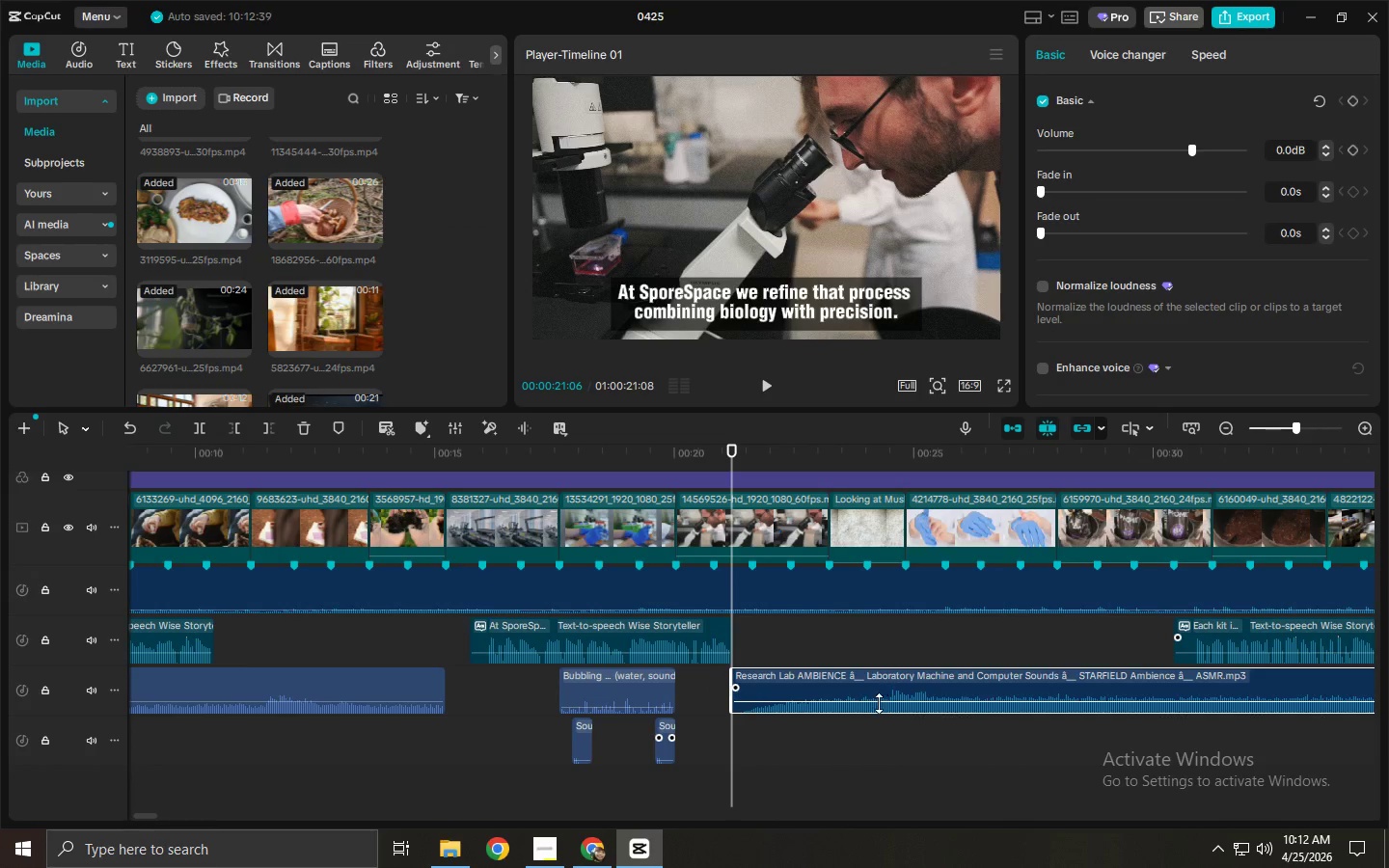 
key(Space)
 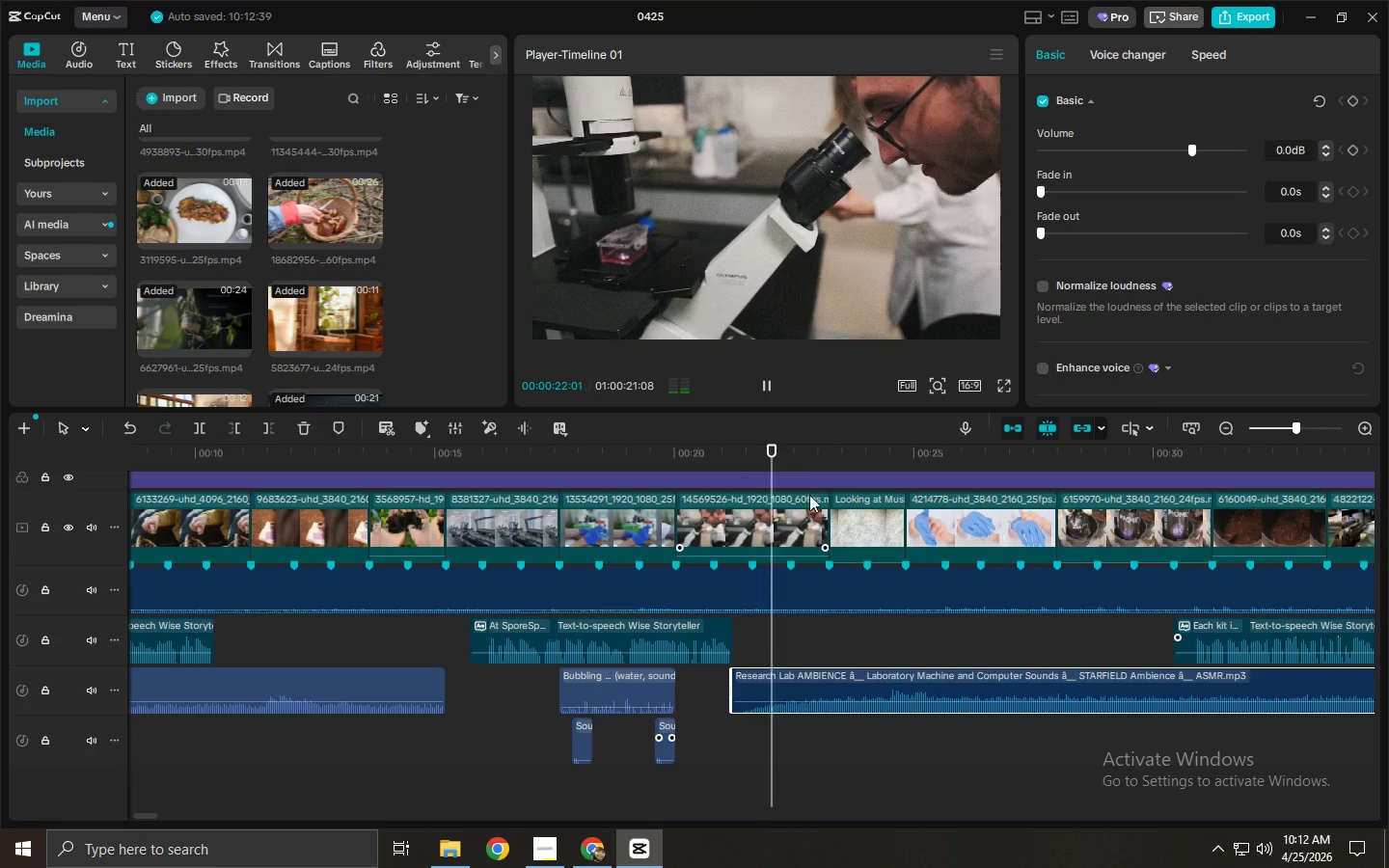 
left_click_drag(start_coordinate=[786, 454], to_coordinate=[878, 454])
 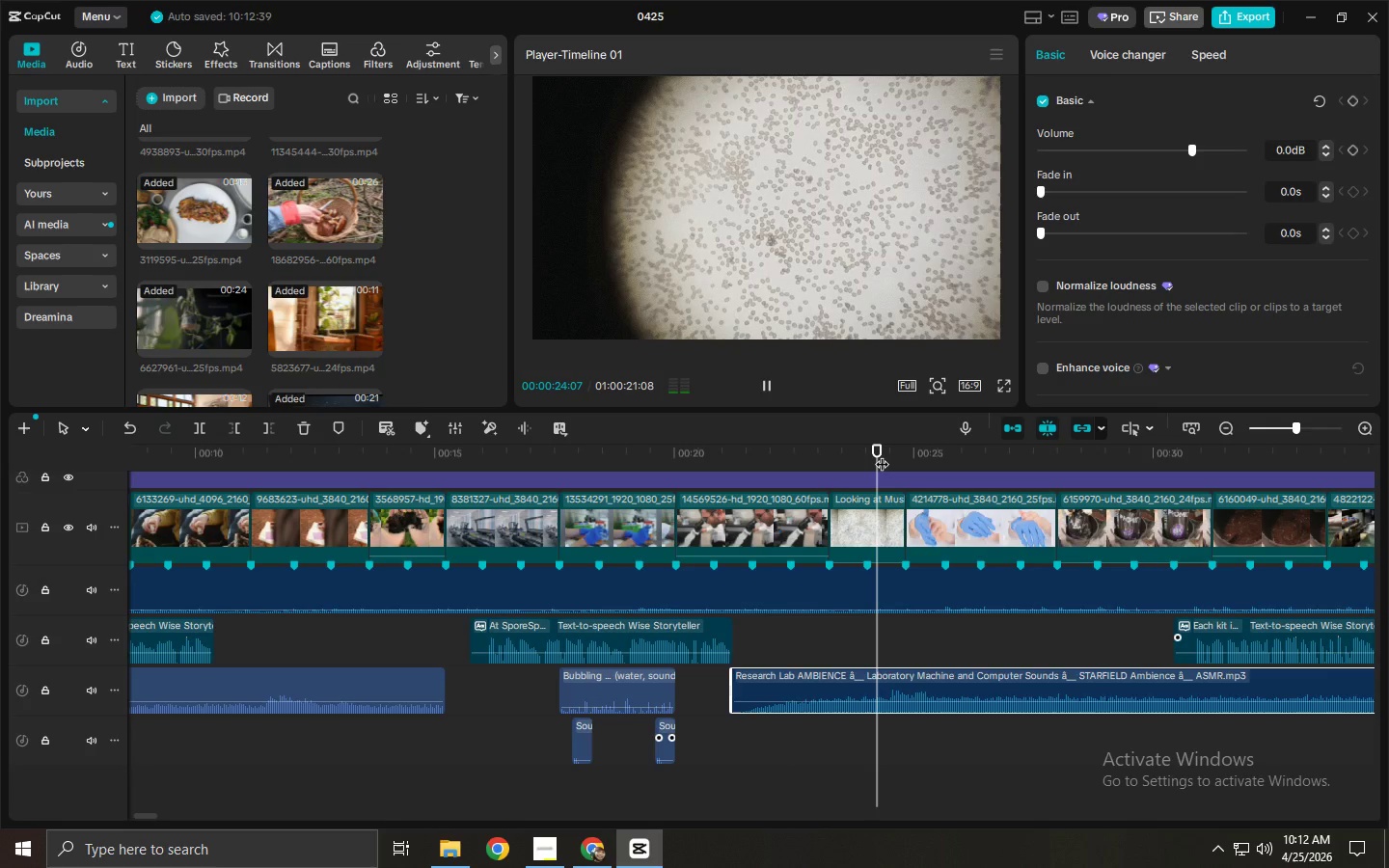 
key(Space)
 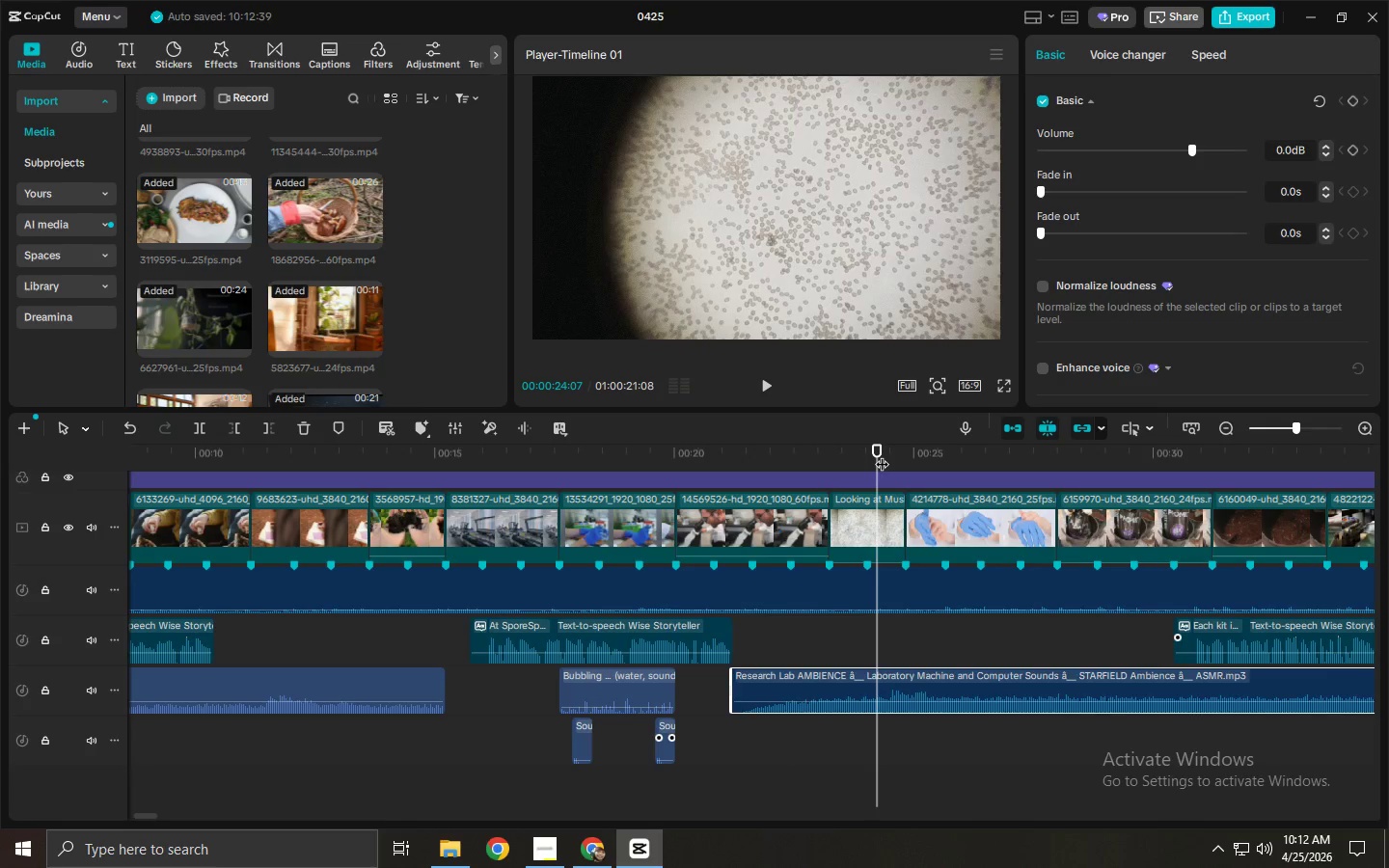 
key(Space)
 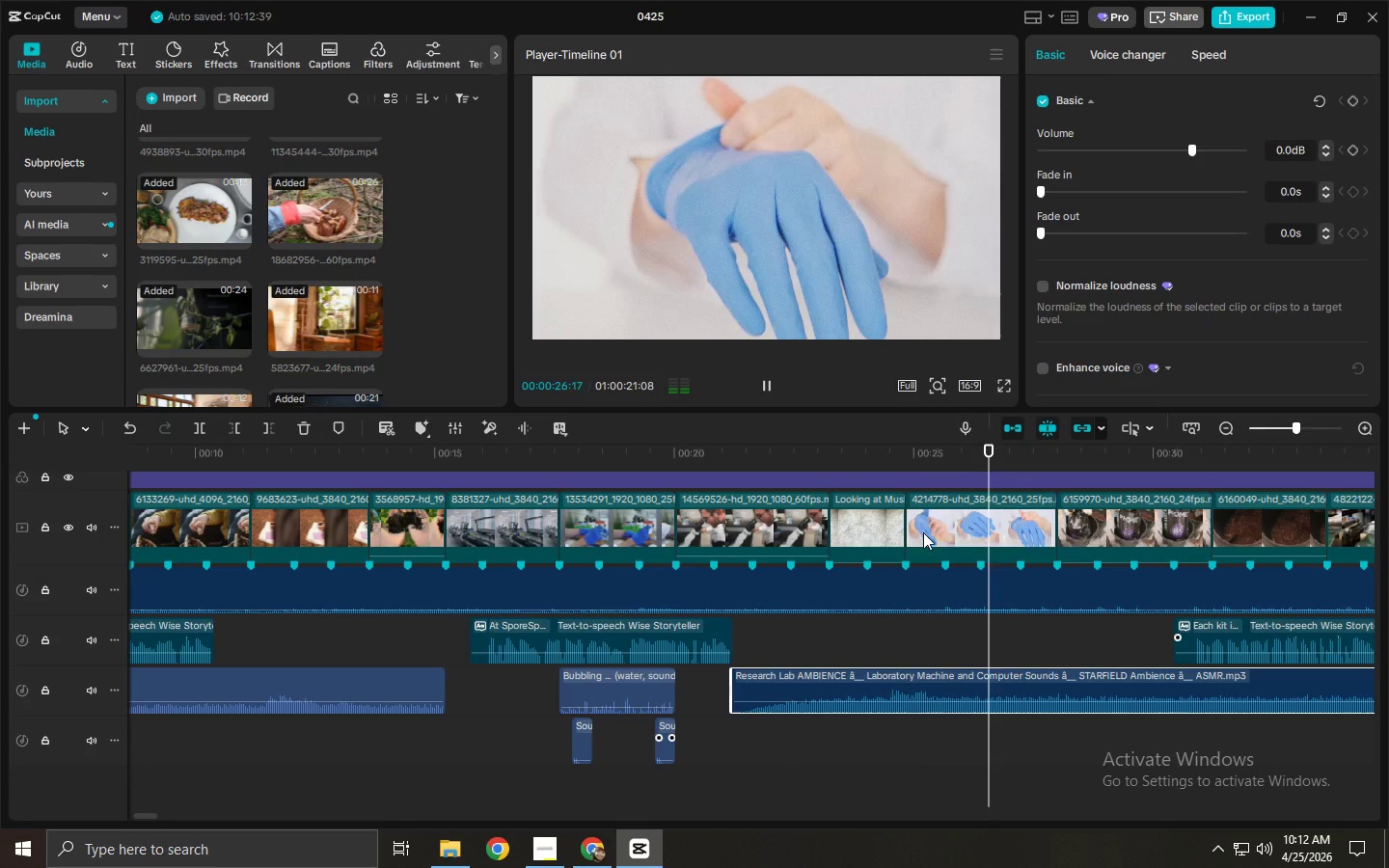 
key(Control+ControlLeft)
 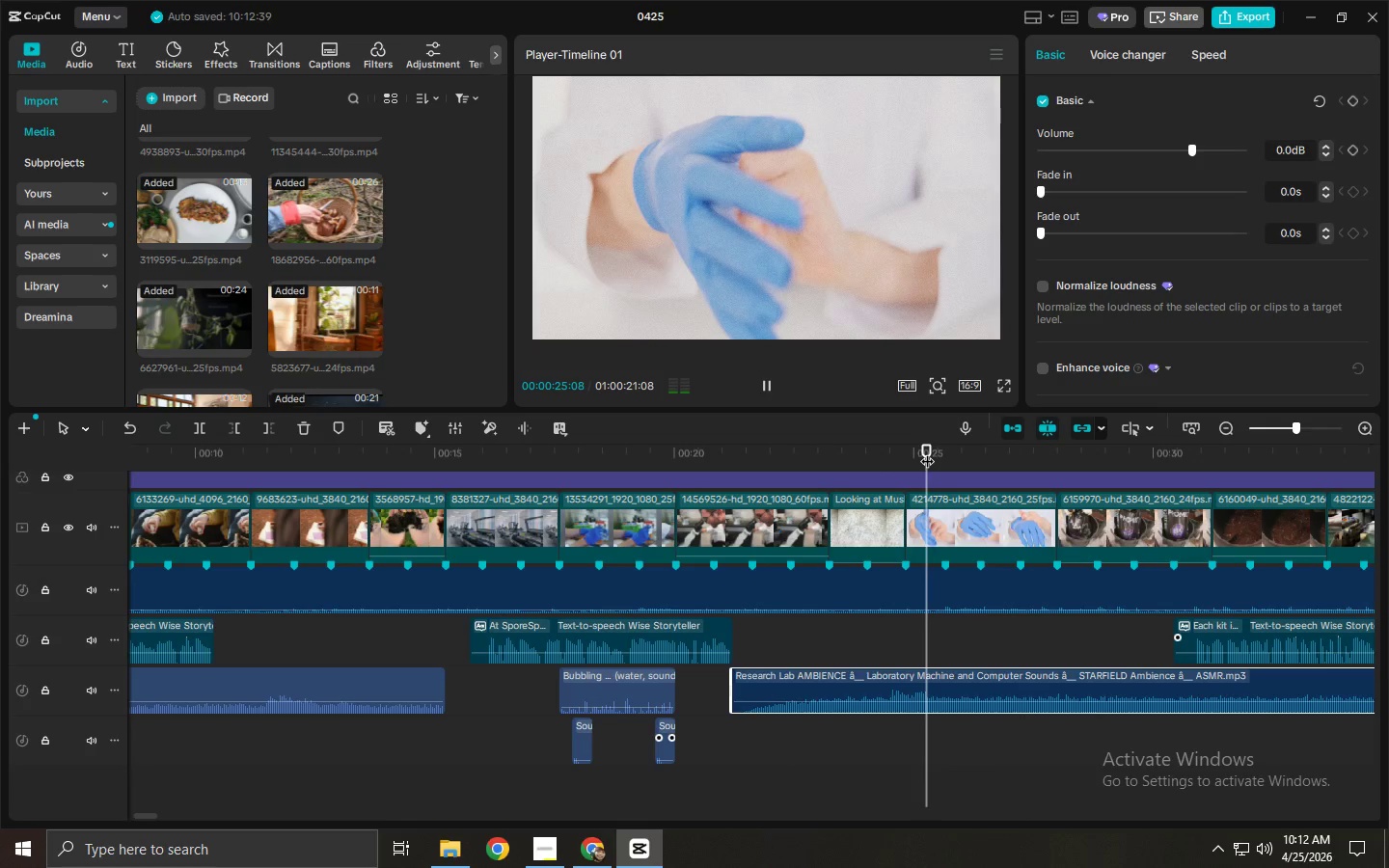 
key(Control+B)
 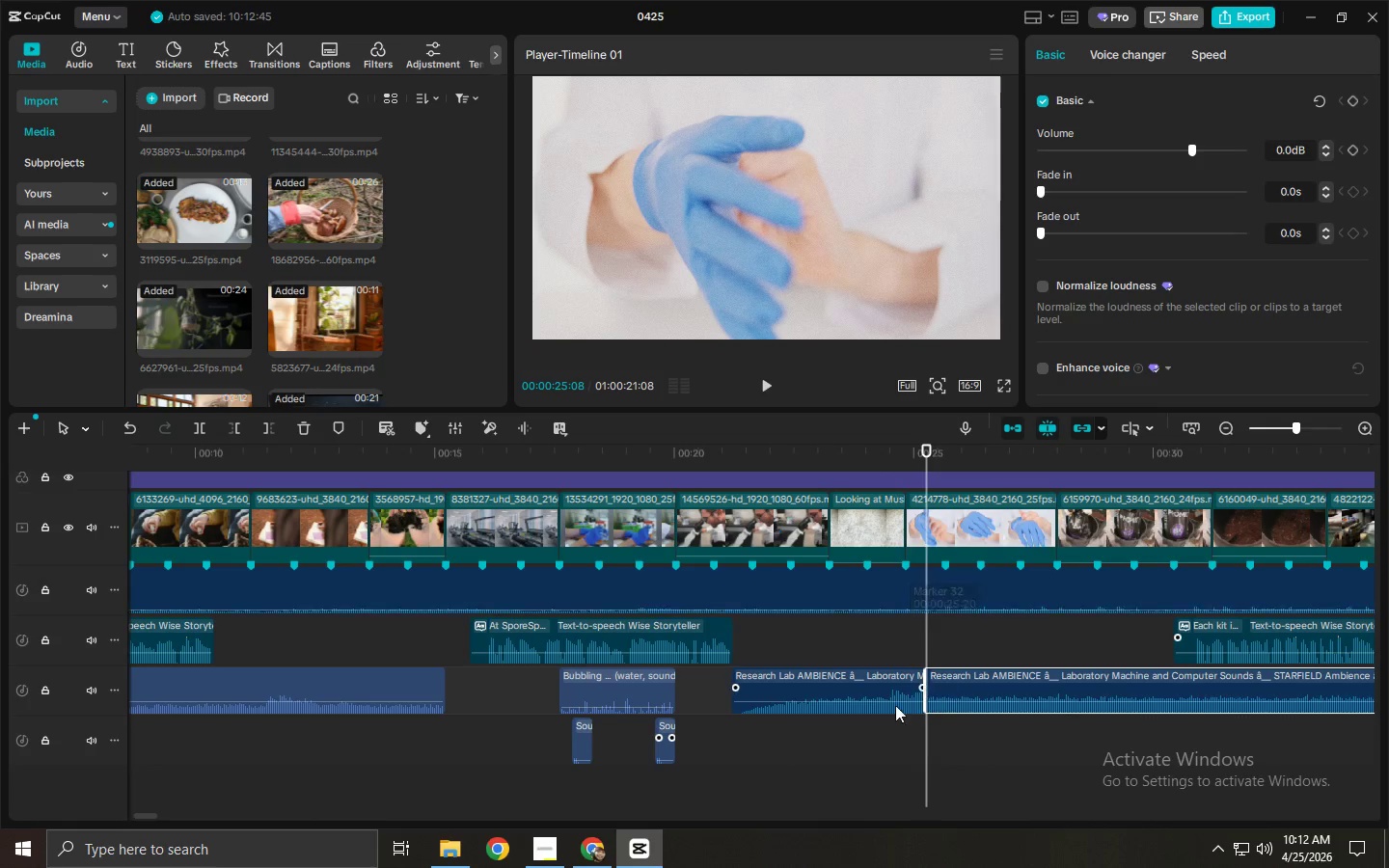 
left_click([876, 701])
 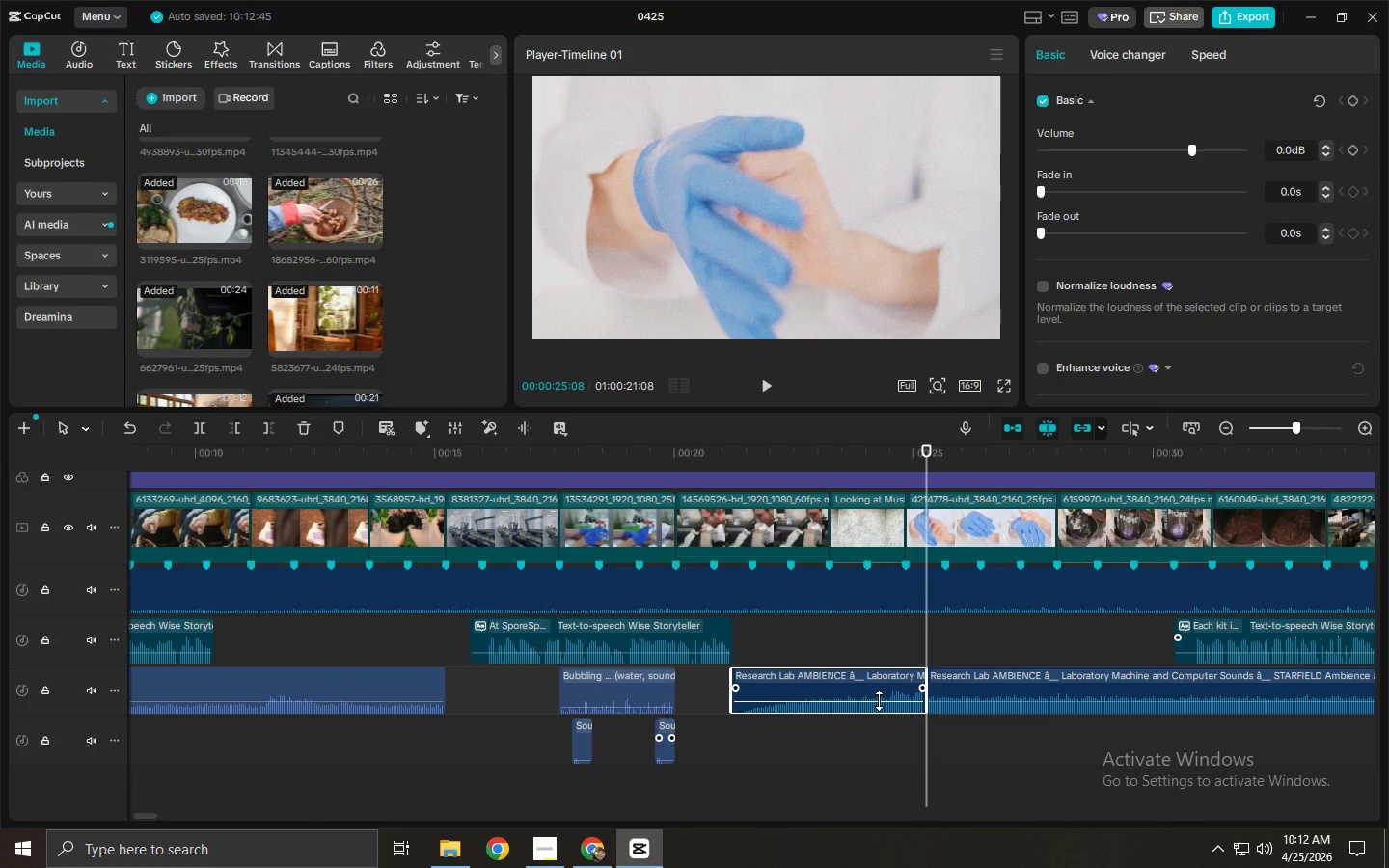 
key(Delete)
 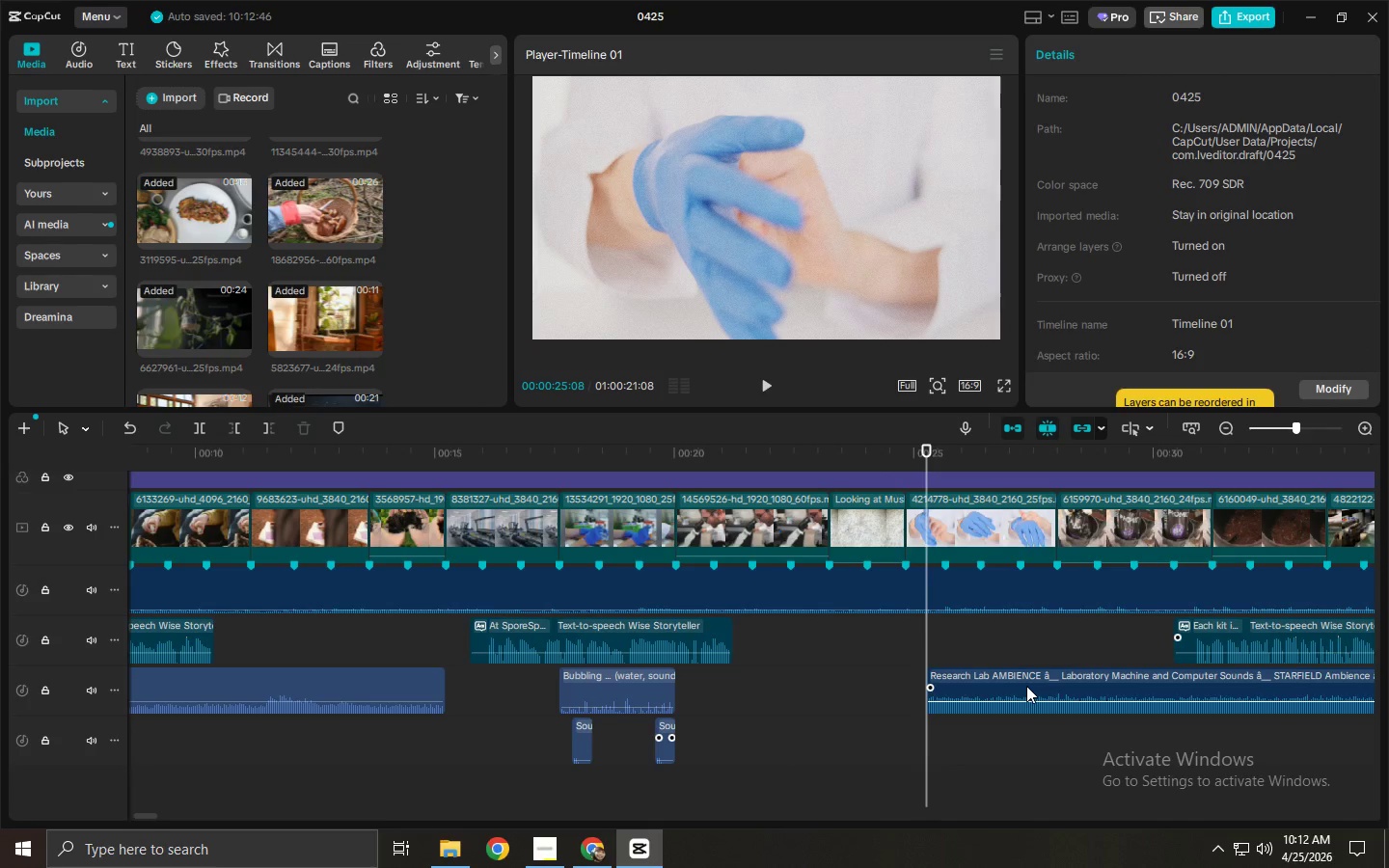 
left_click_drag(start_coordinate=[1026, 686], to_coordinate=[542, 767])
 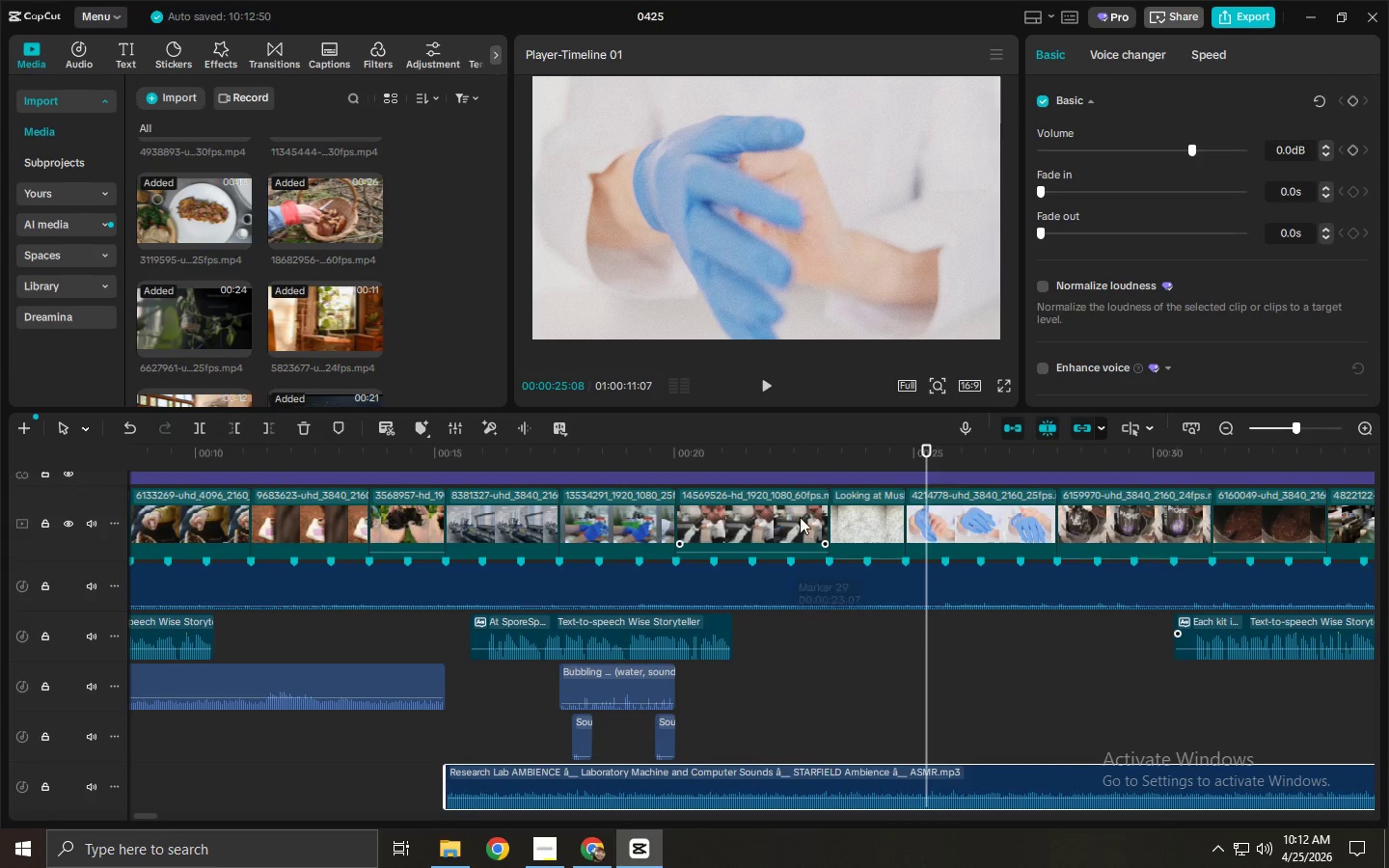 
left_click_drag(start_coordinate=[819, 464], to_coordinate=[1055, 462])
 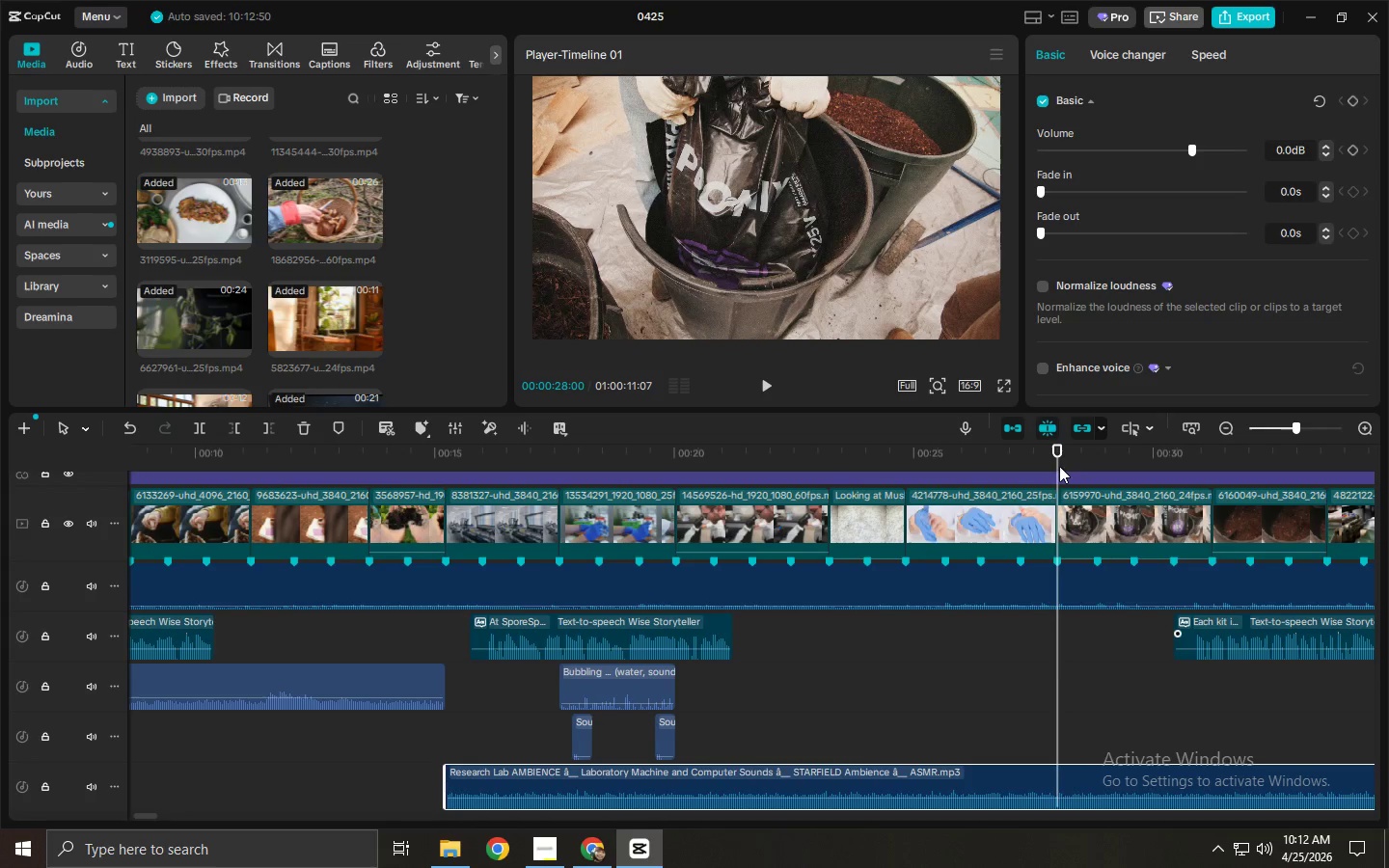 
key(Control+ControlLeft)
 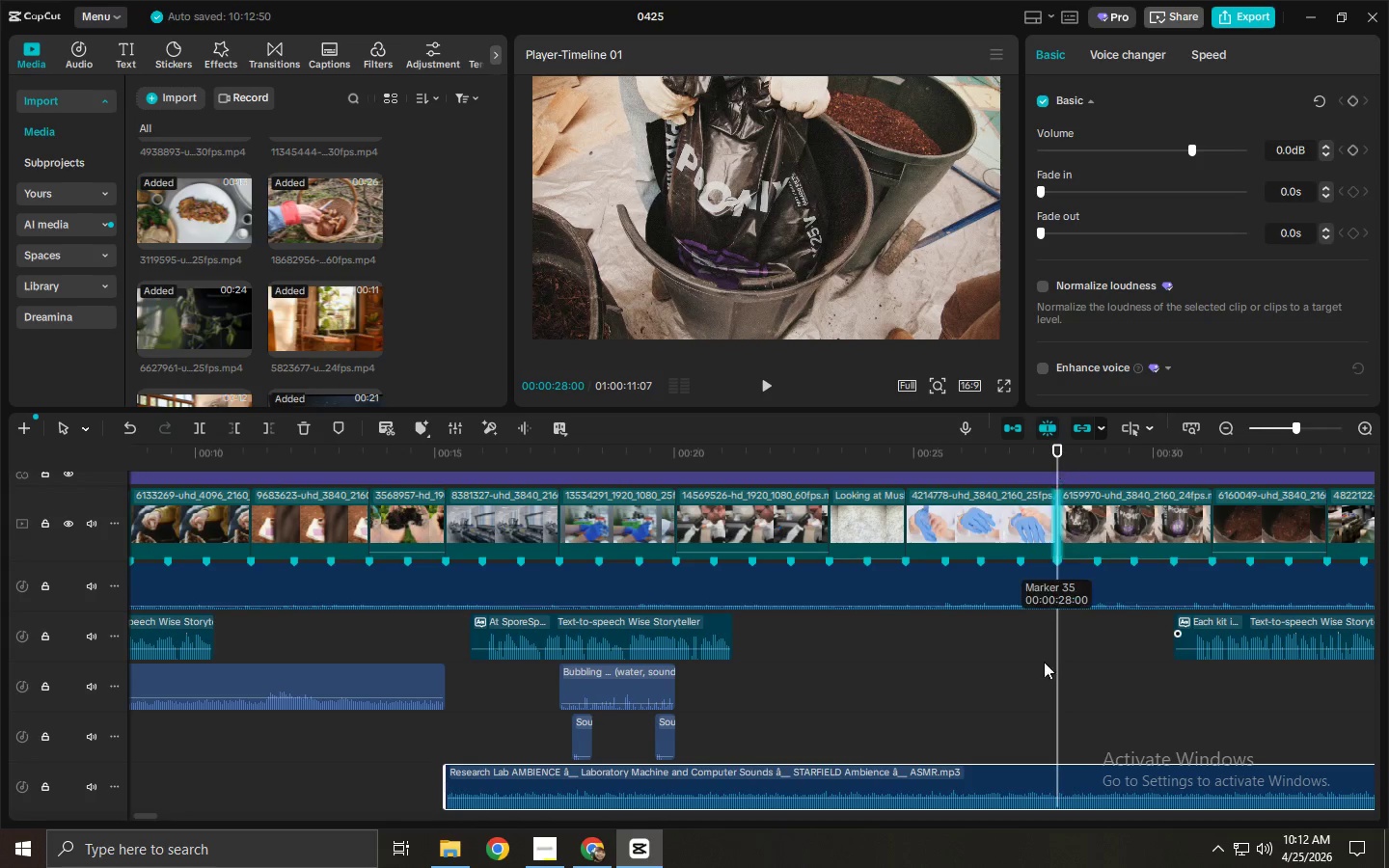 
key(Control+B)
 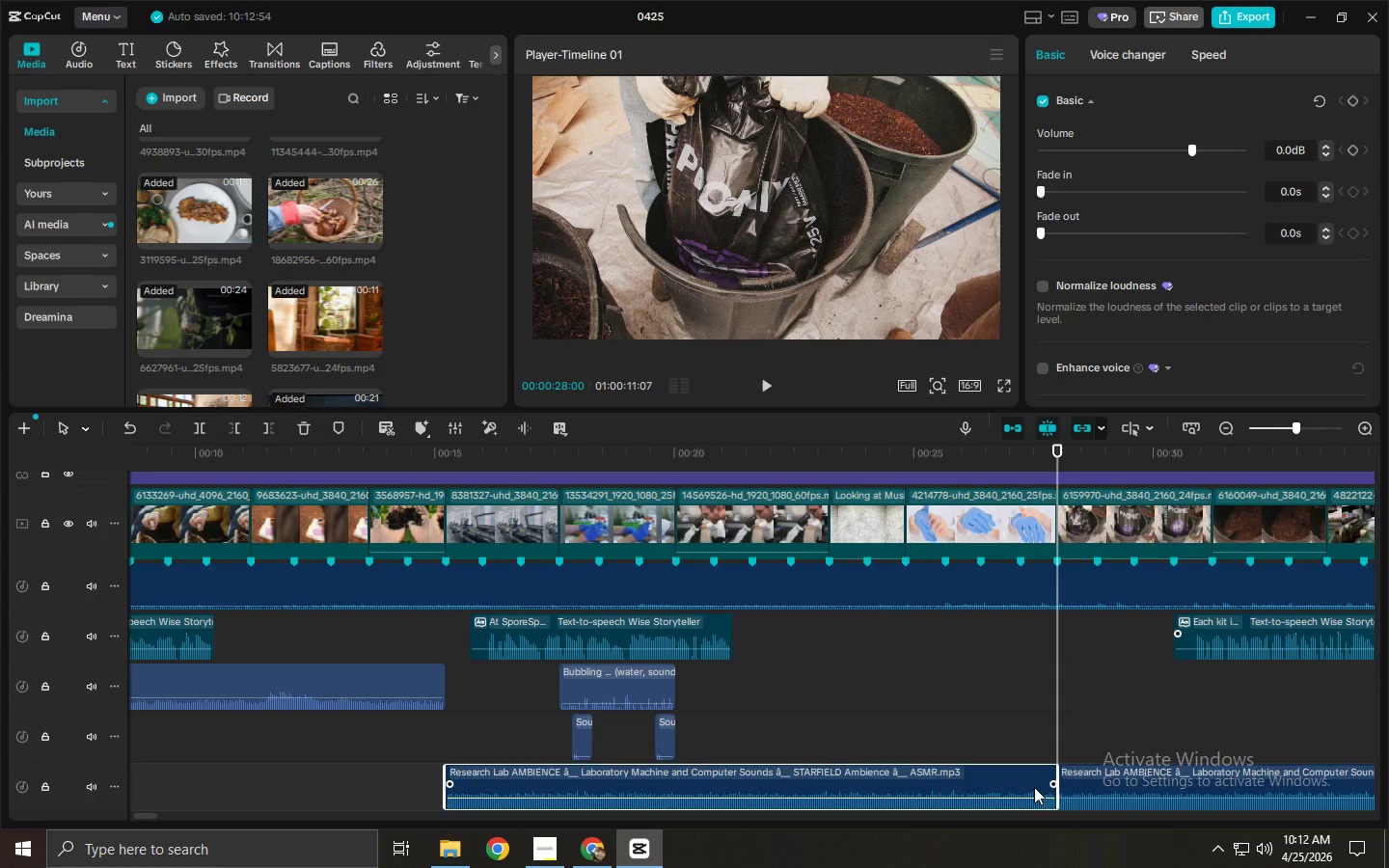 
double_click([1081, 787])
 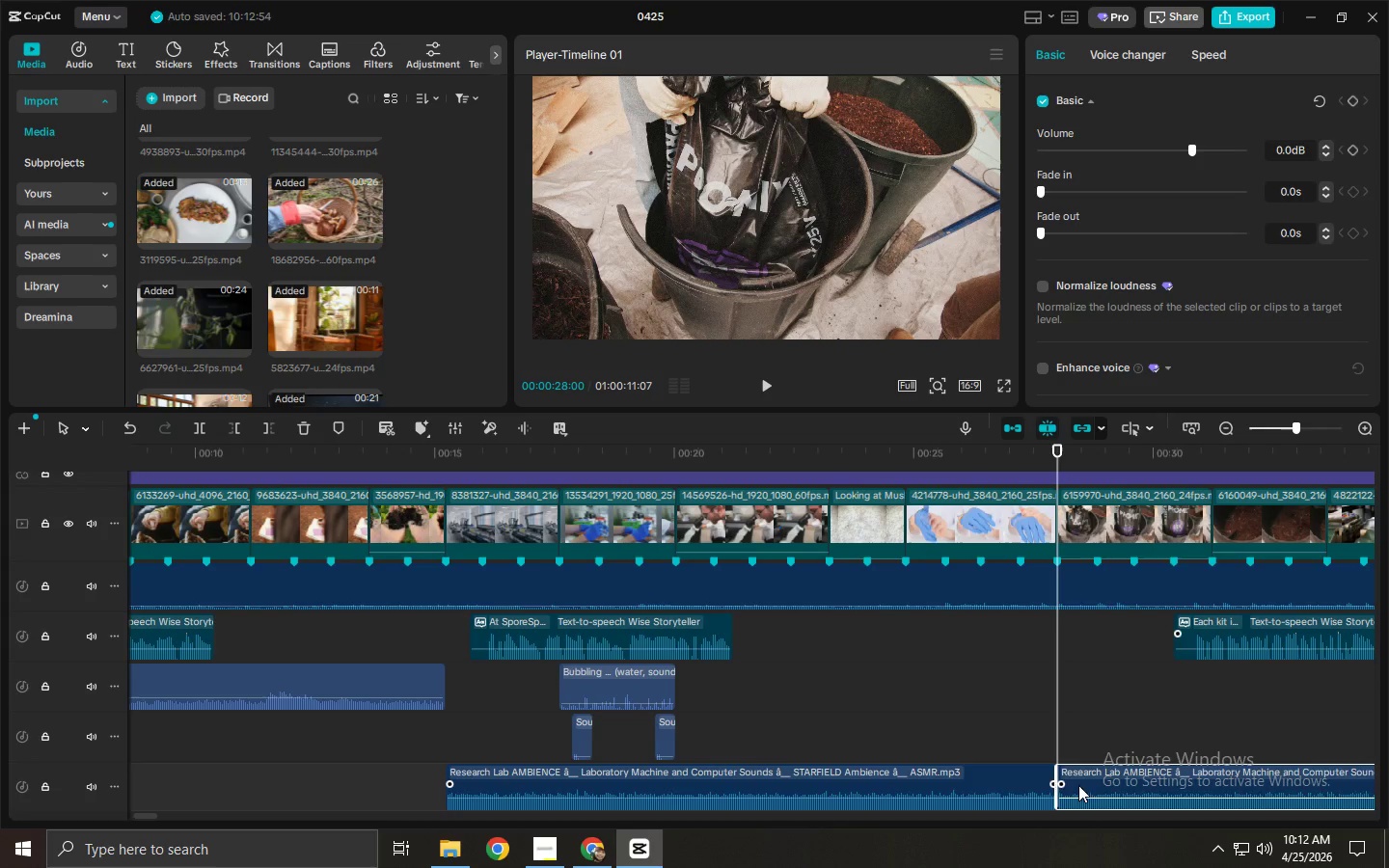 
key(Delete)
 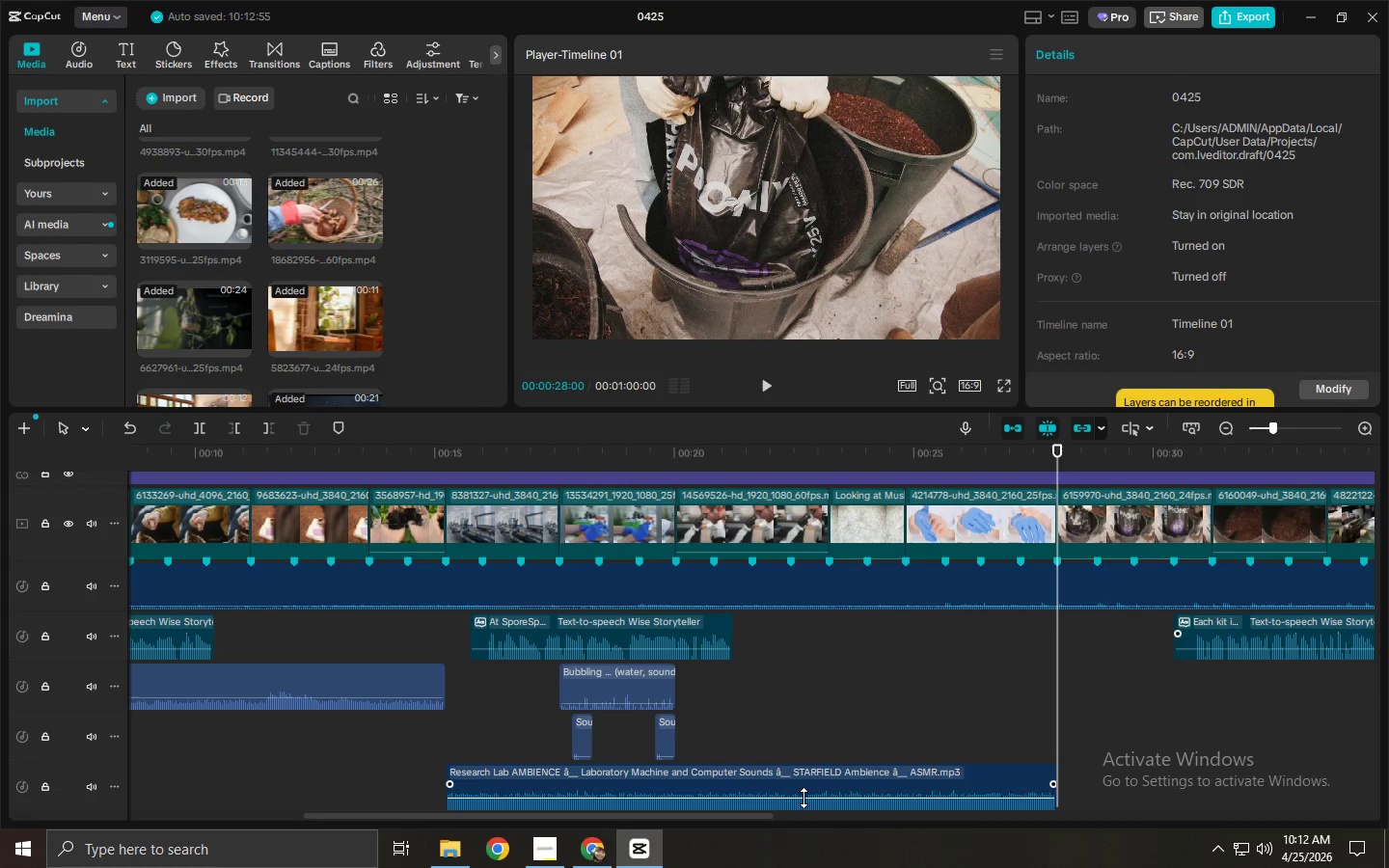 
left_click([804, 800])
 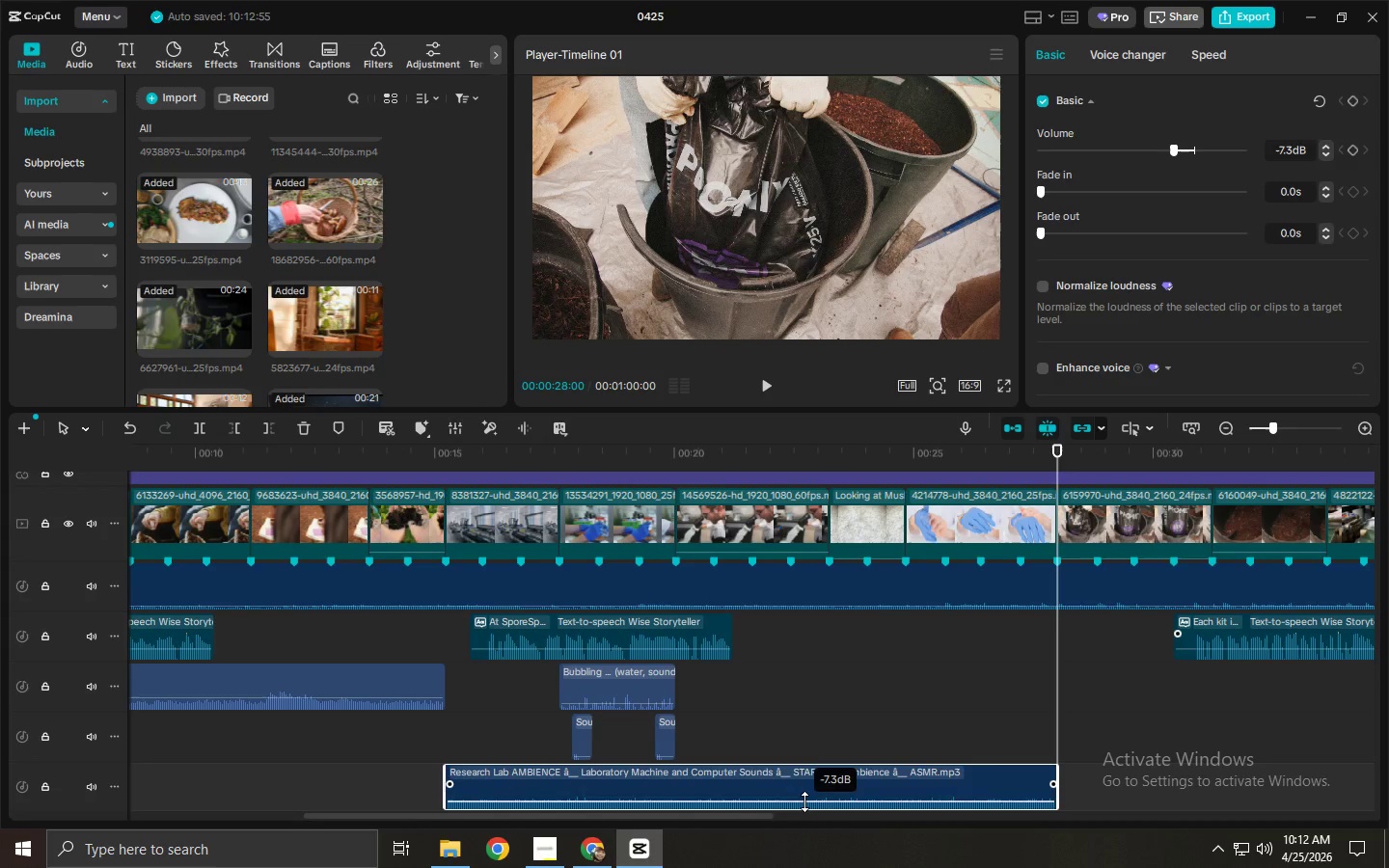 
key(Space)
 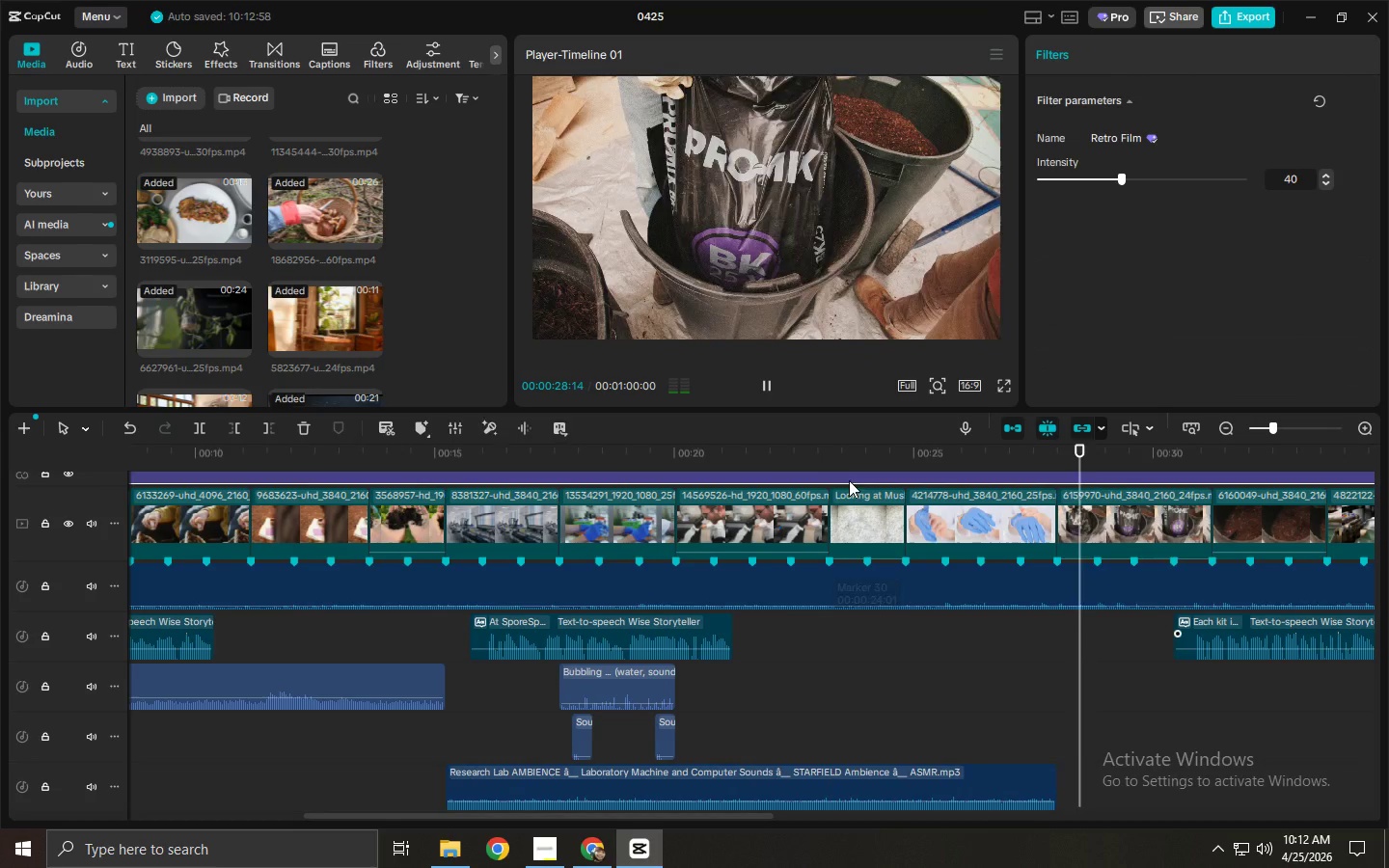 
double_click([831, 458])
 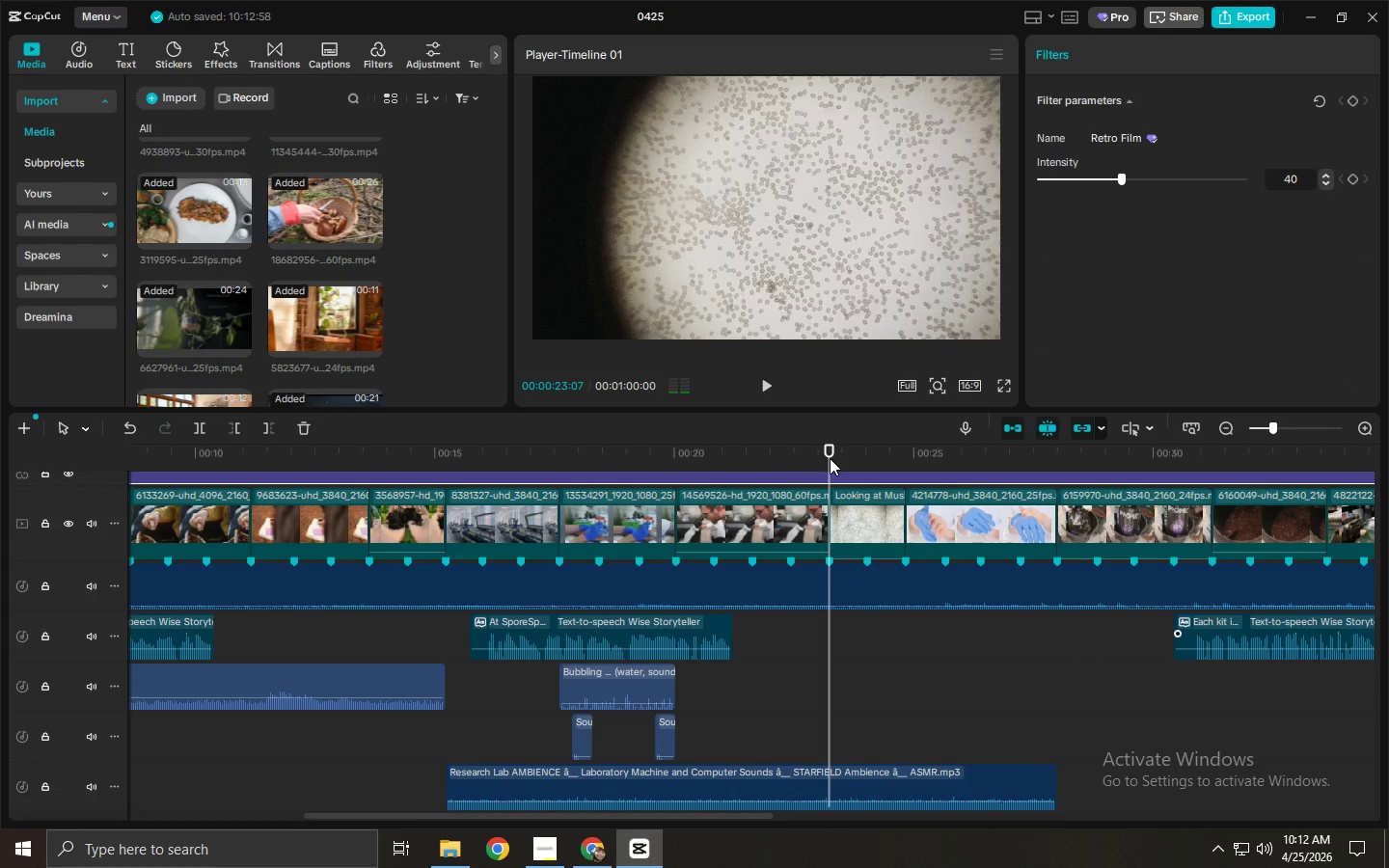 
key(Space)
 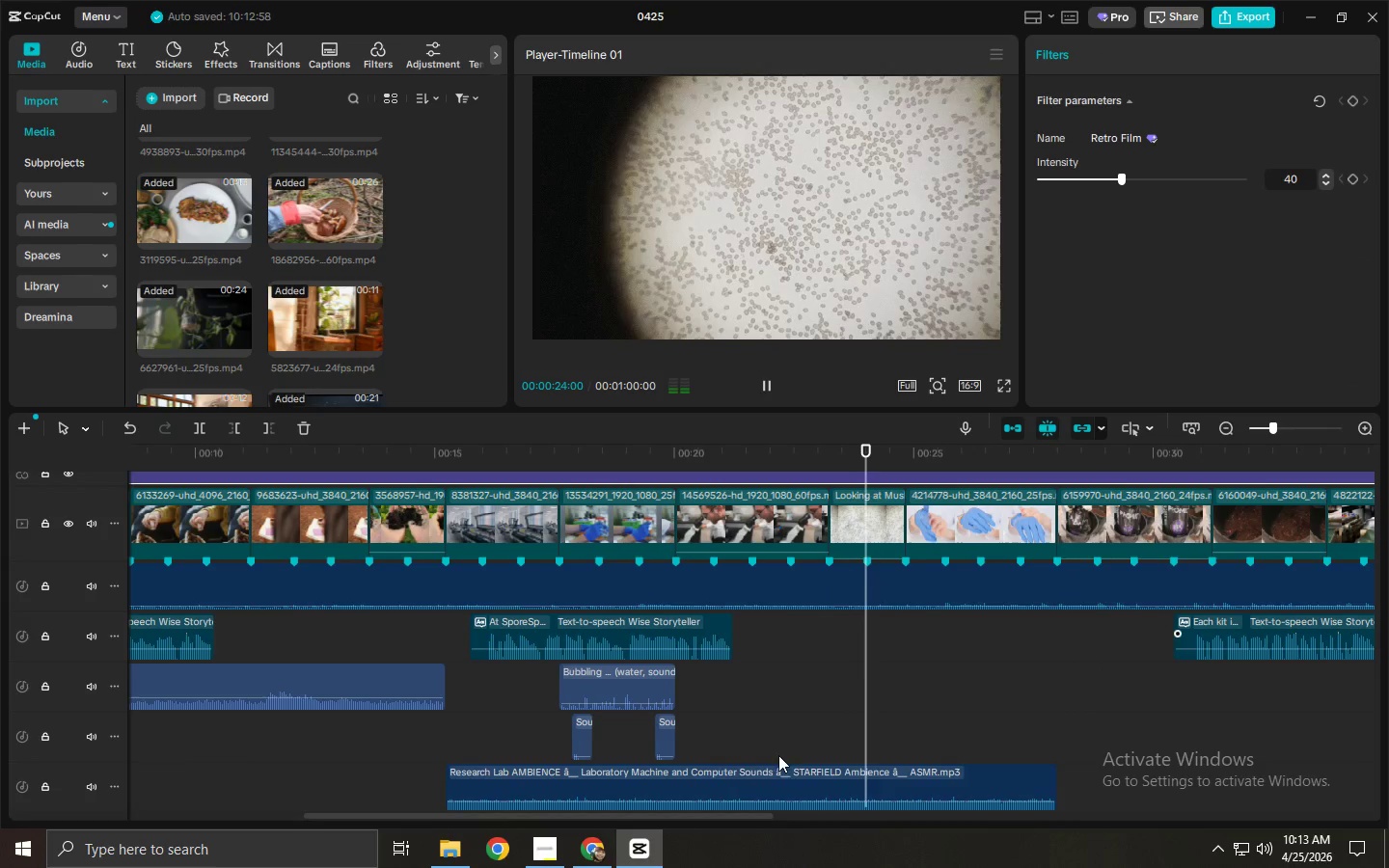 
key(Space)
 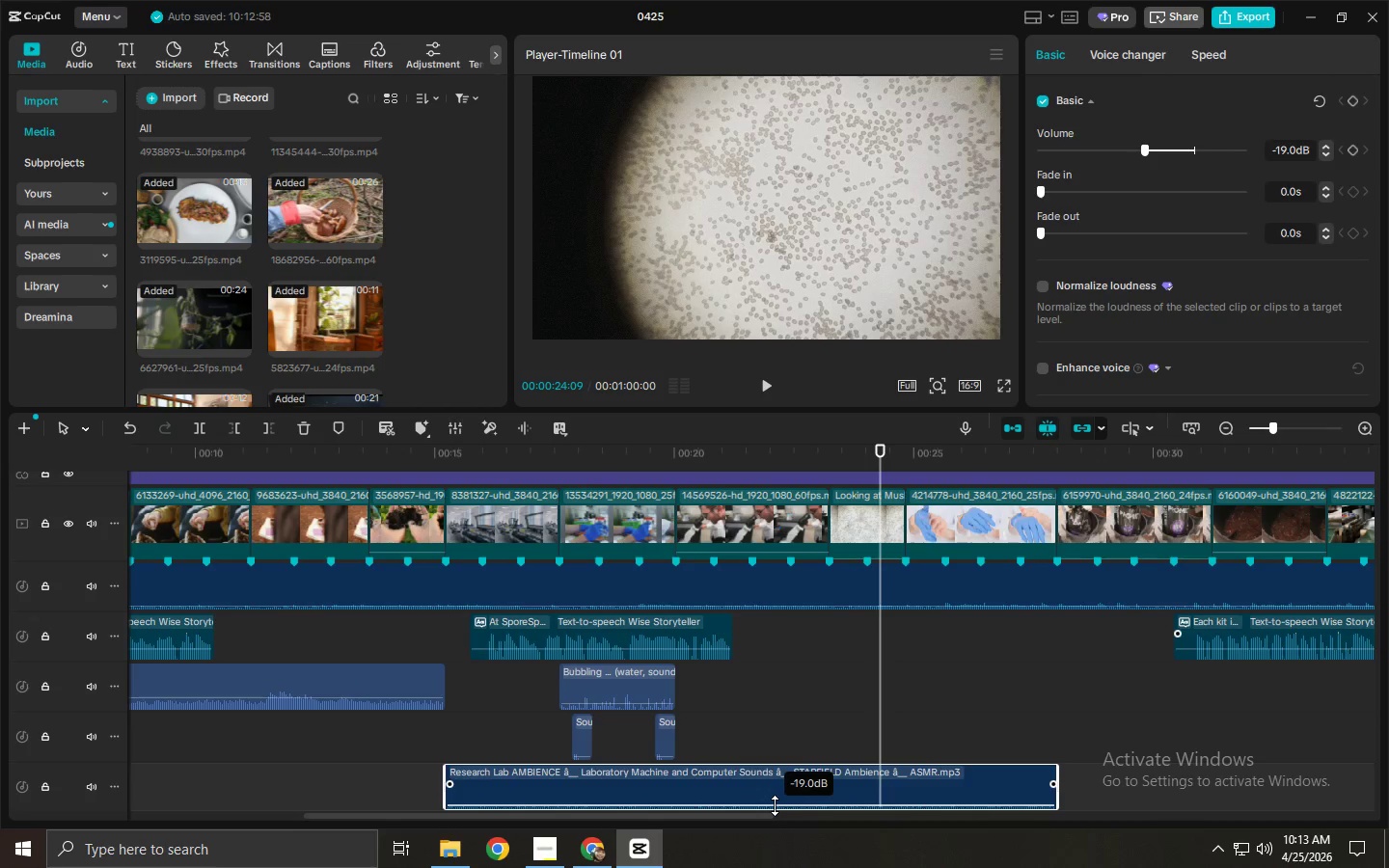 
key(Space)
 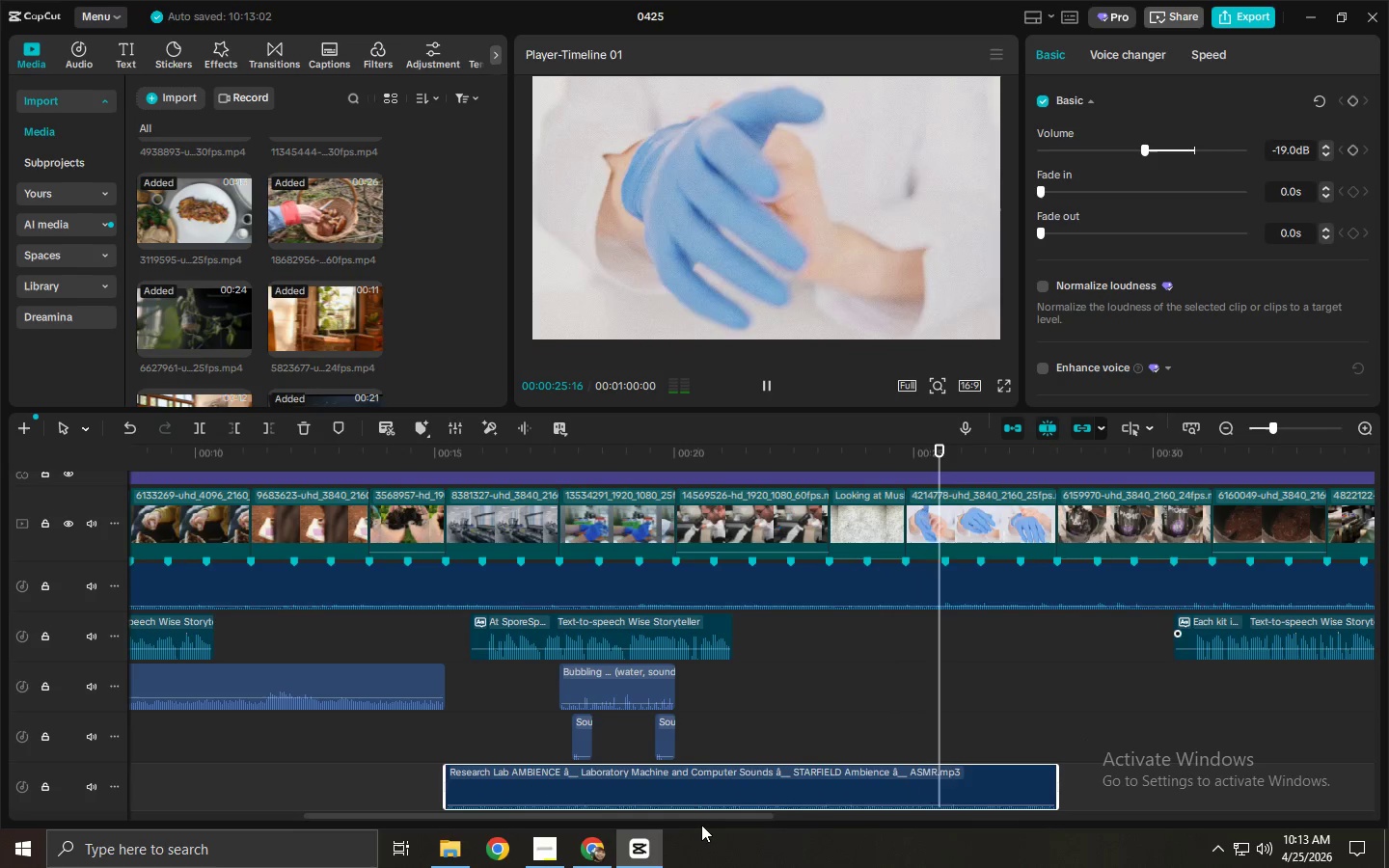 
left_click_drag(start_coordinate=[702, 814], to_coordinate=[854, 819])
 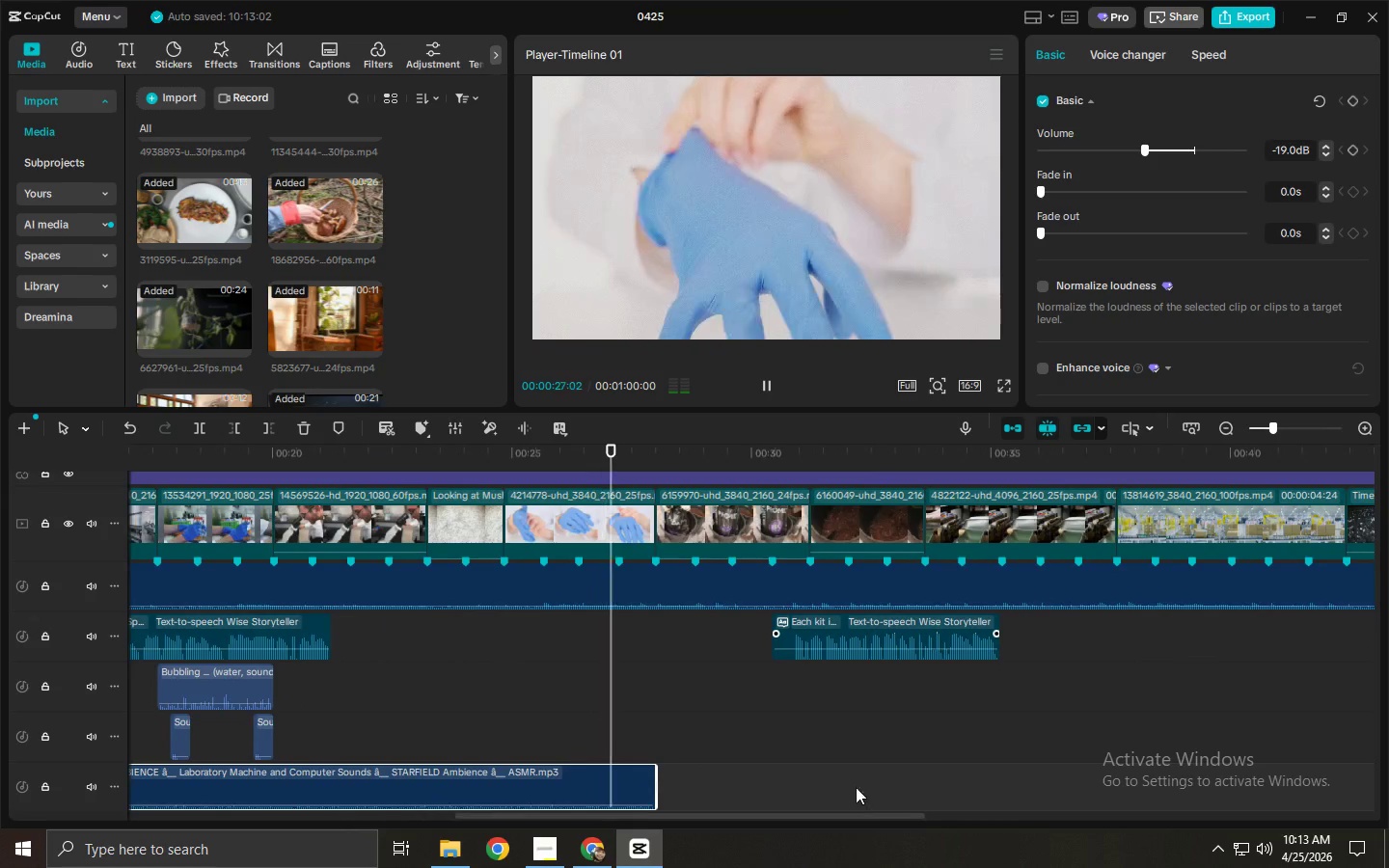 
key(Space)
 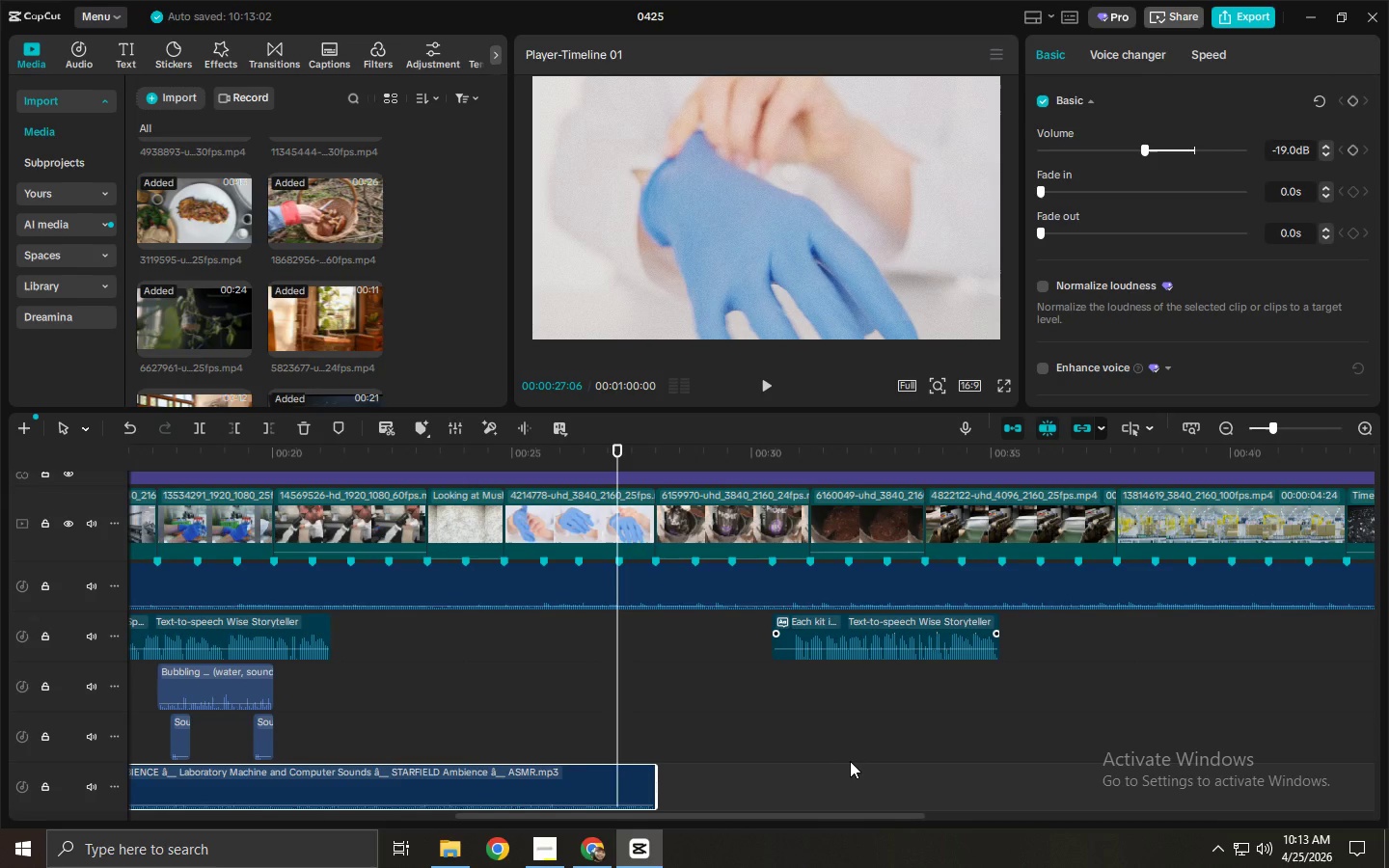 
key(Space)
 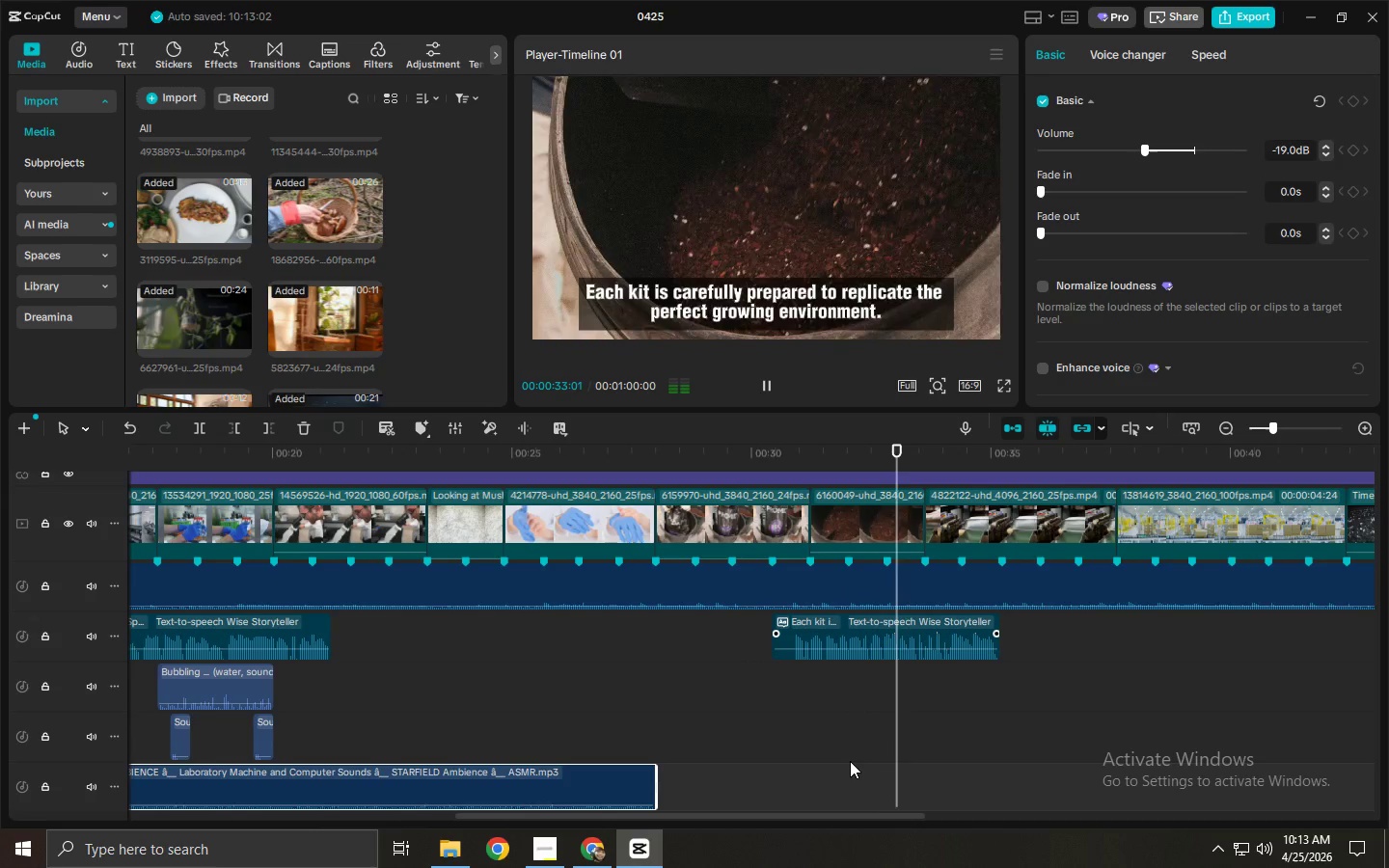 
wait(10.83)
 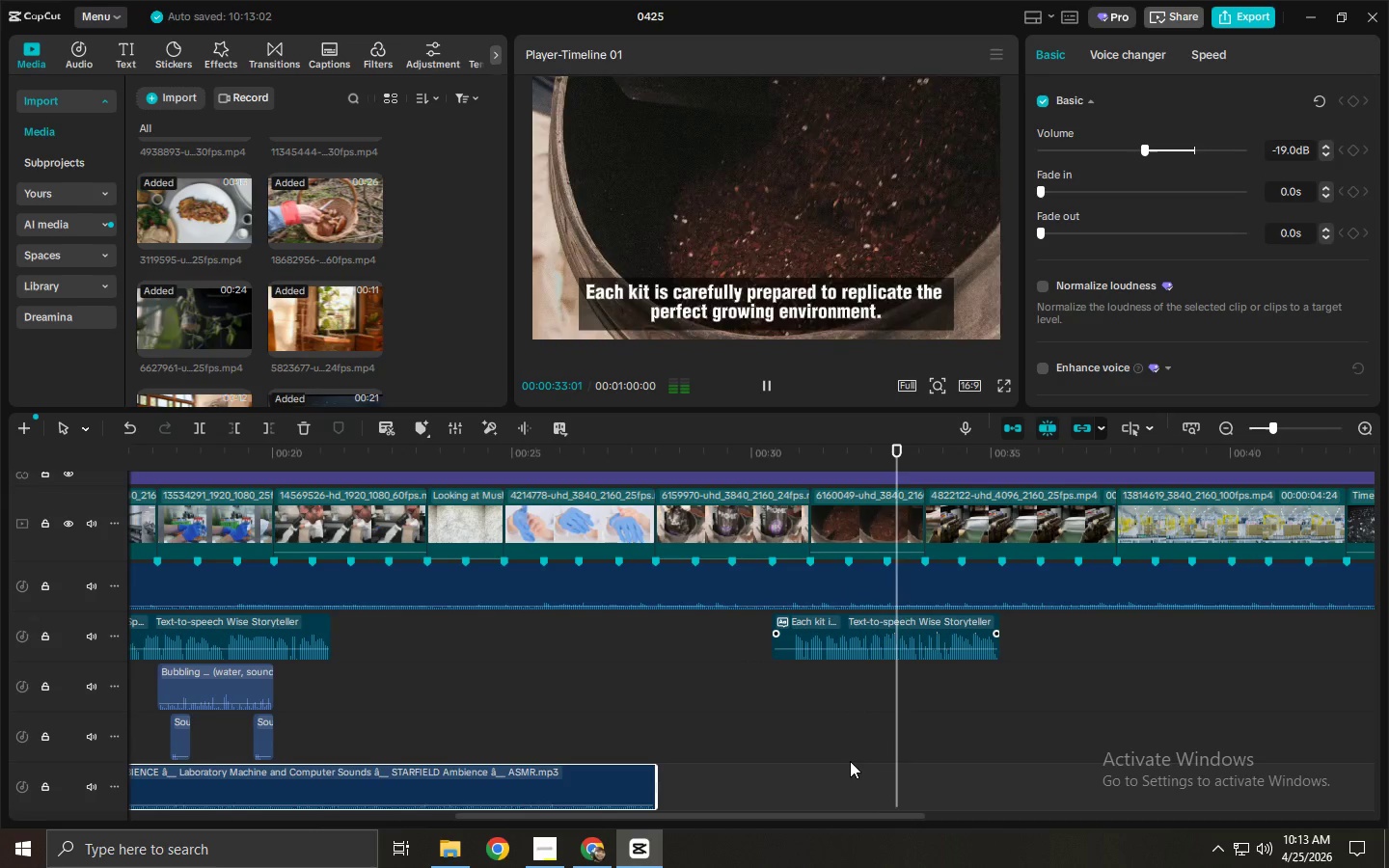 
key(Space)
 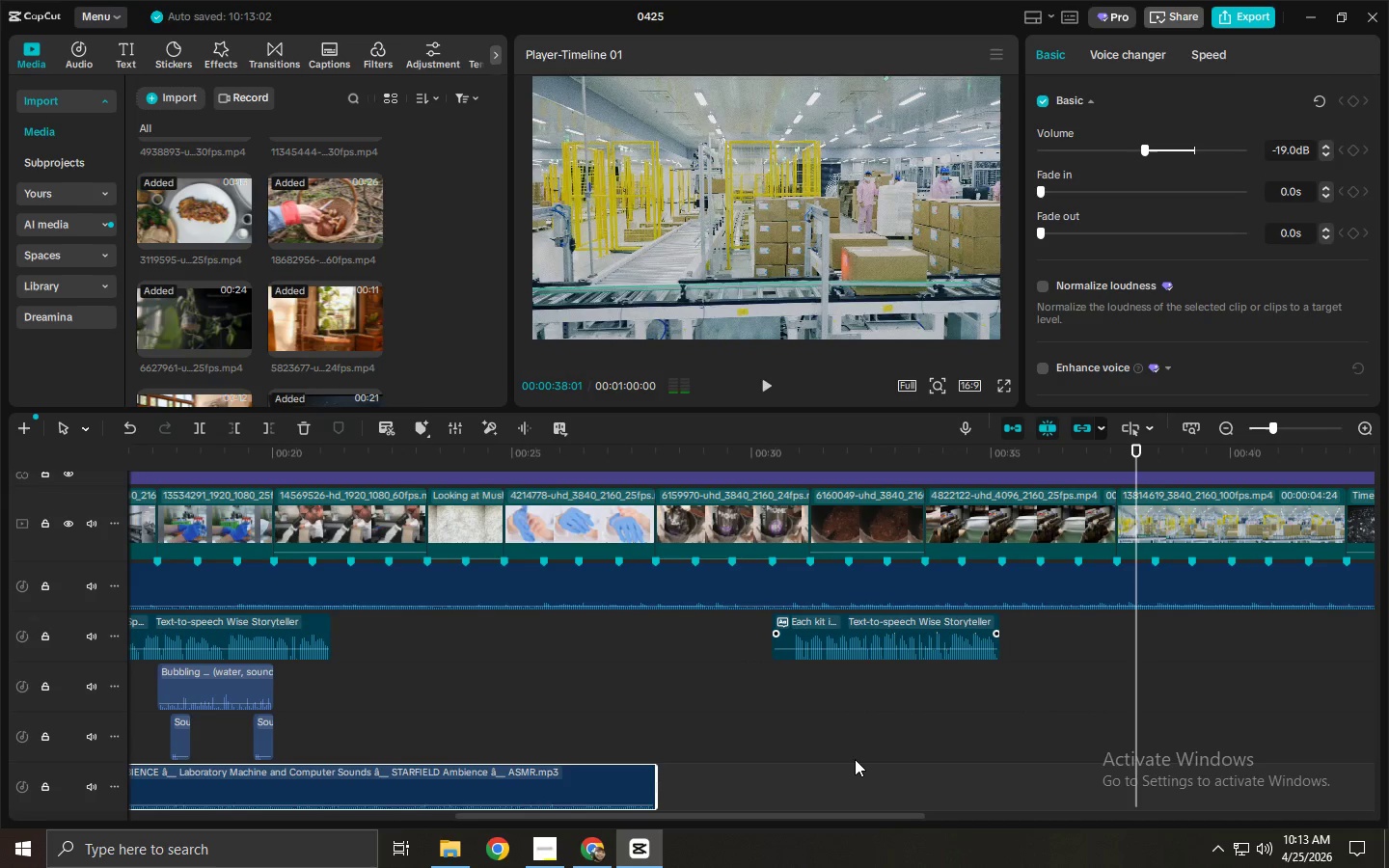 
key(Space)
 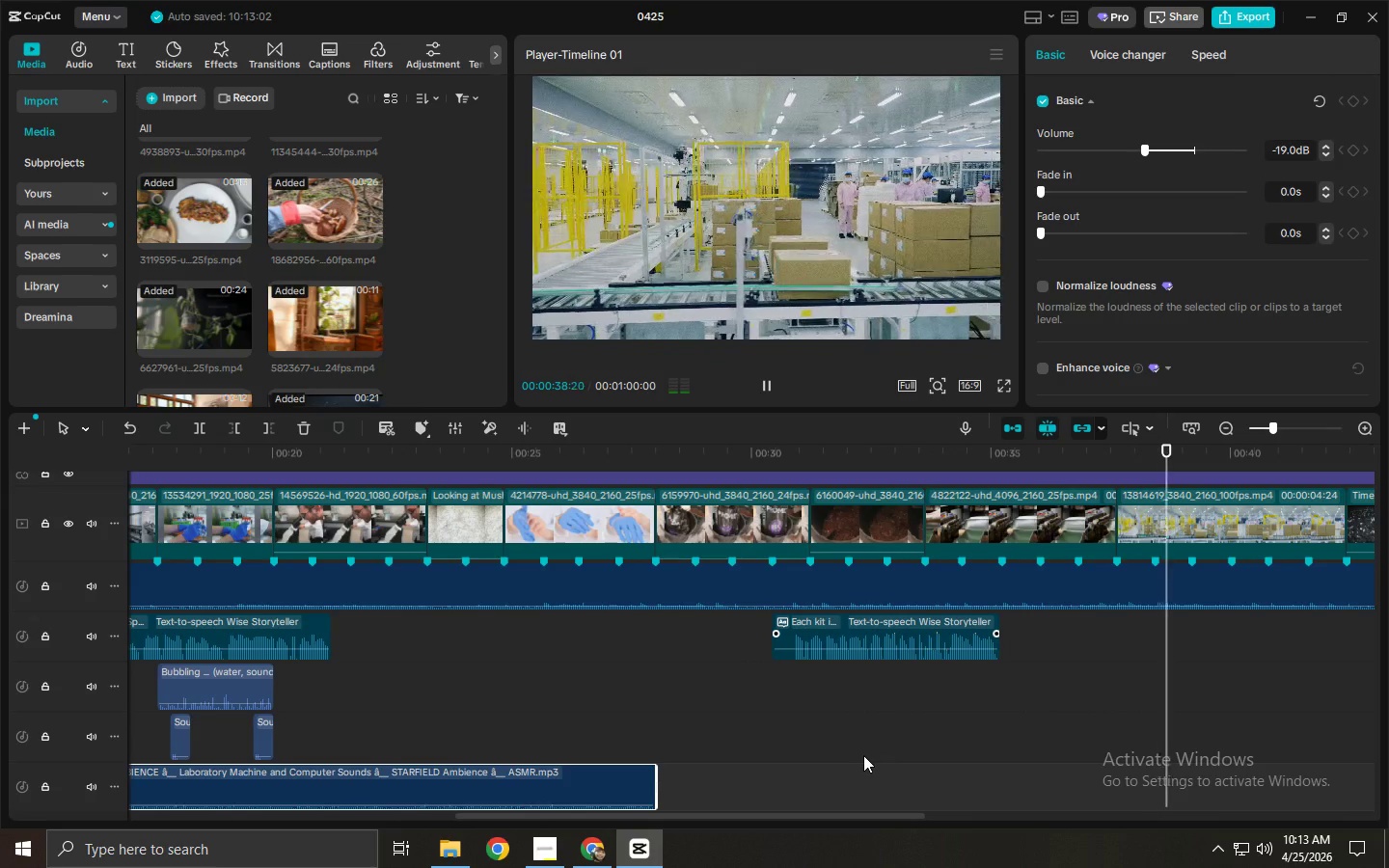 
key(Space)
 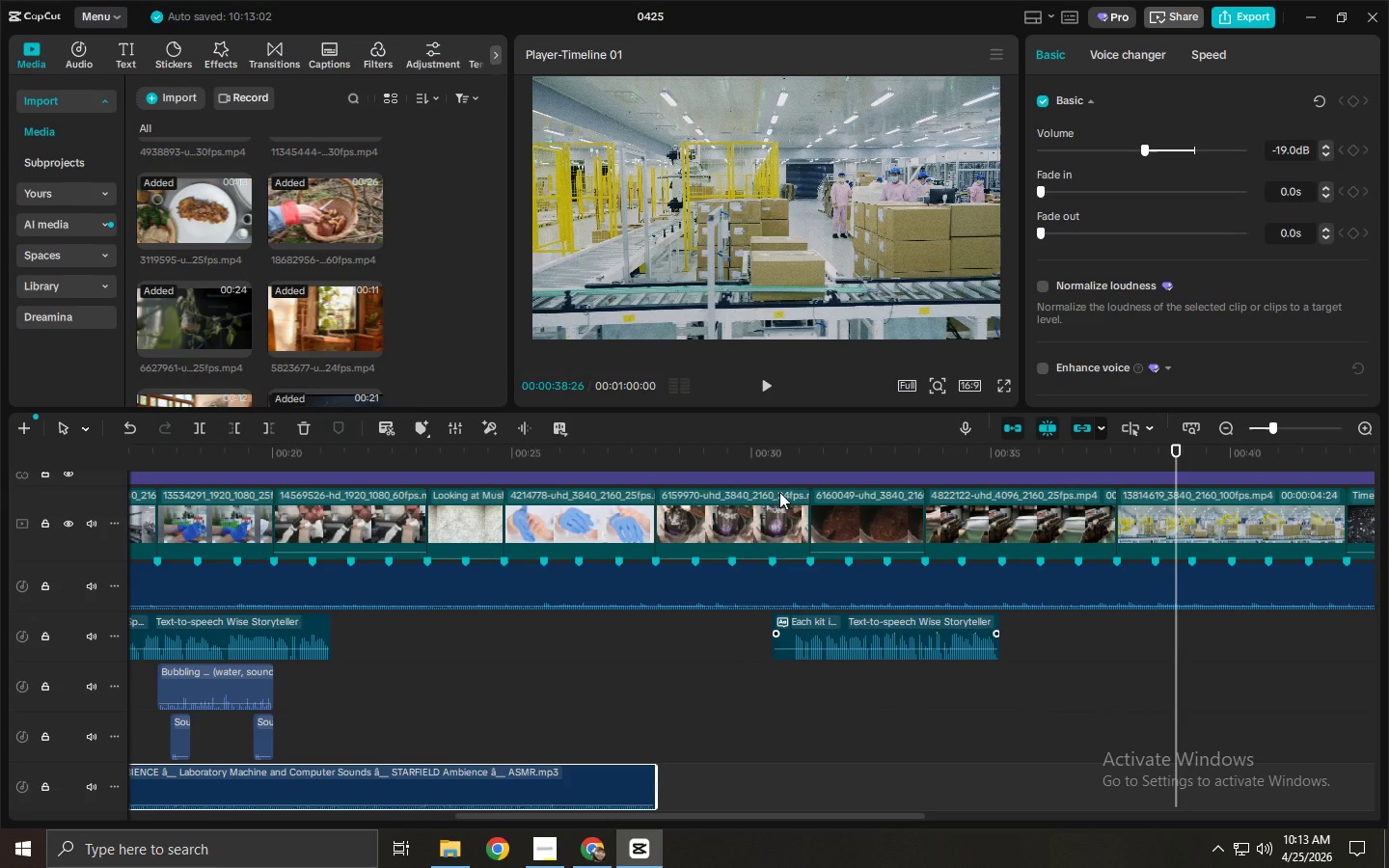 
key(Alt+AltLeft)
 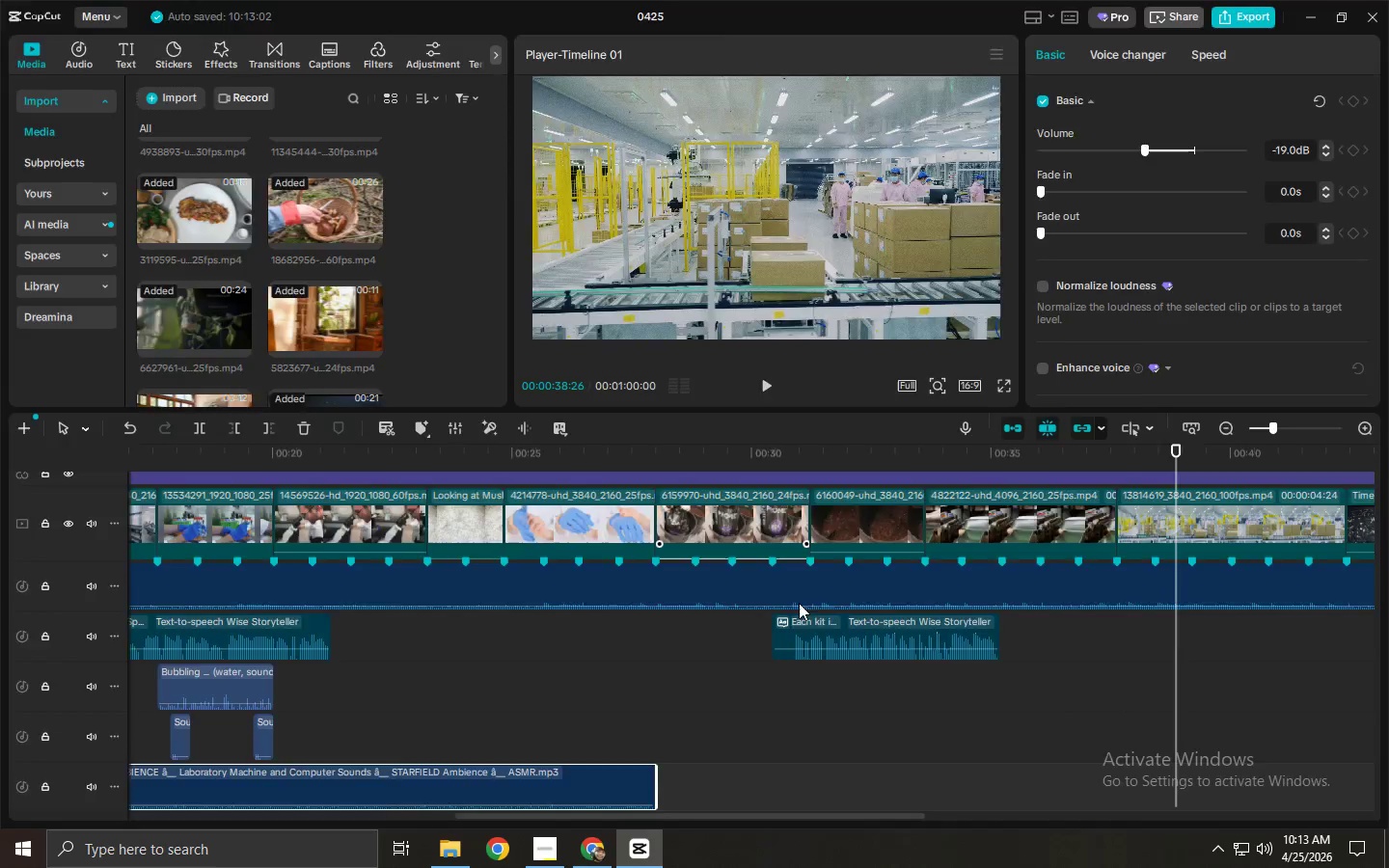 
key(Alt+Tab)
 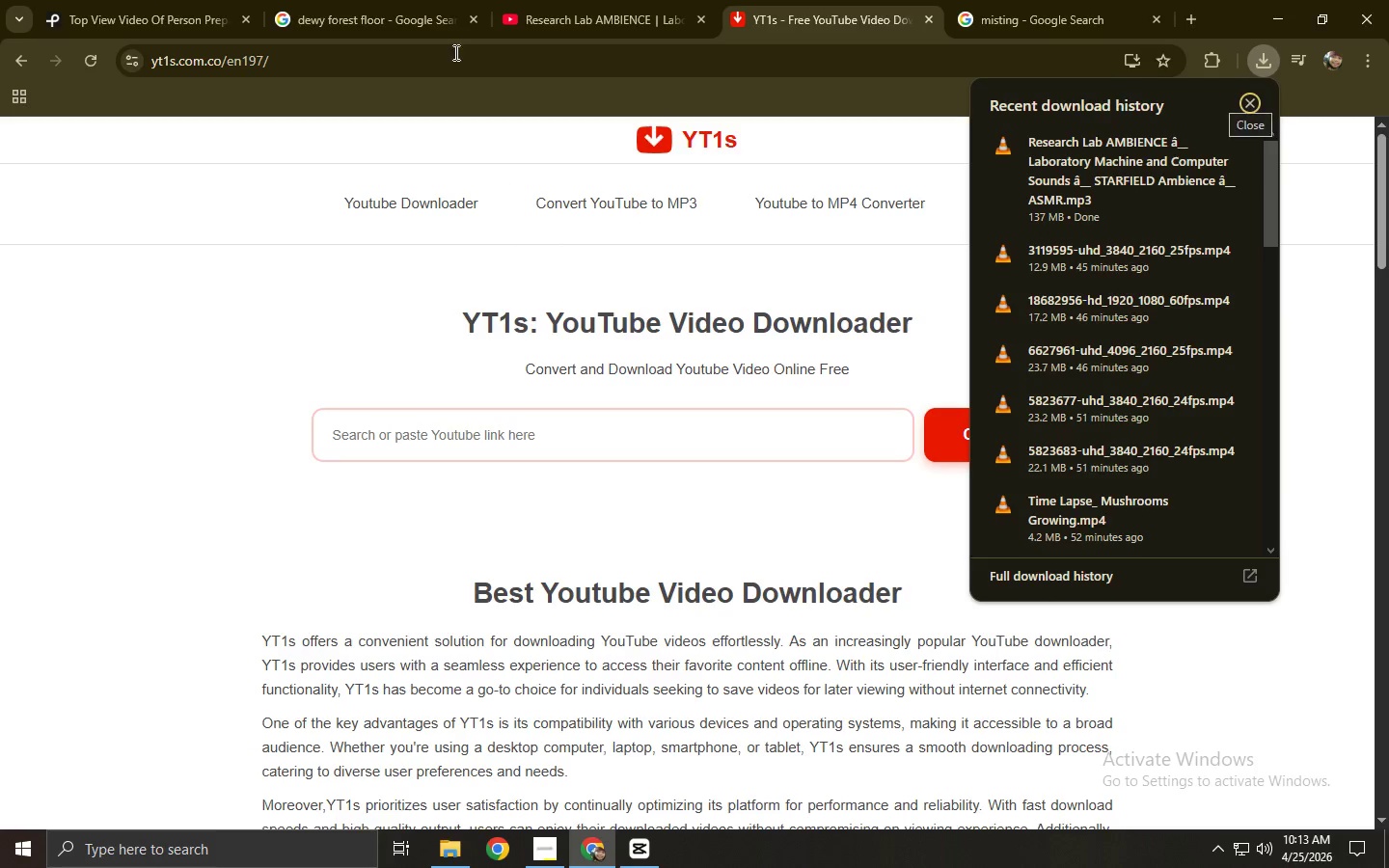 
left_click([408, 0])
 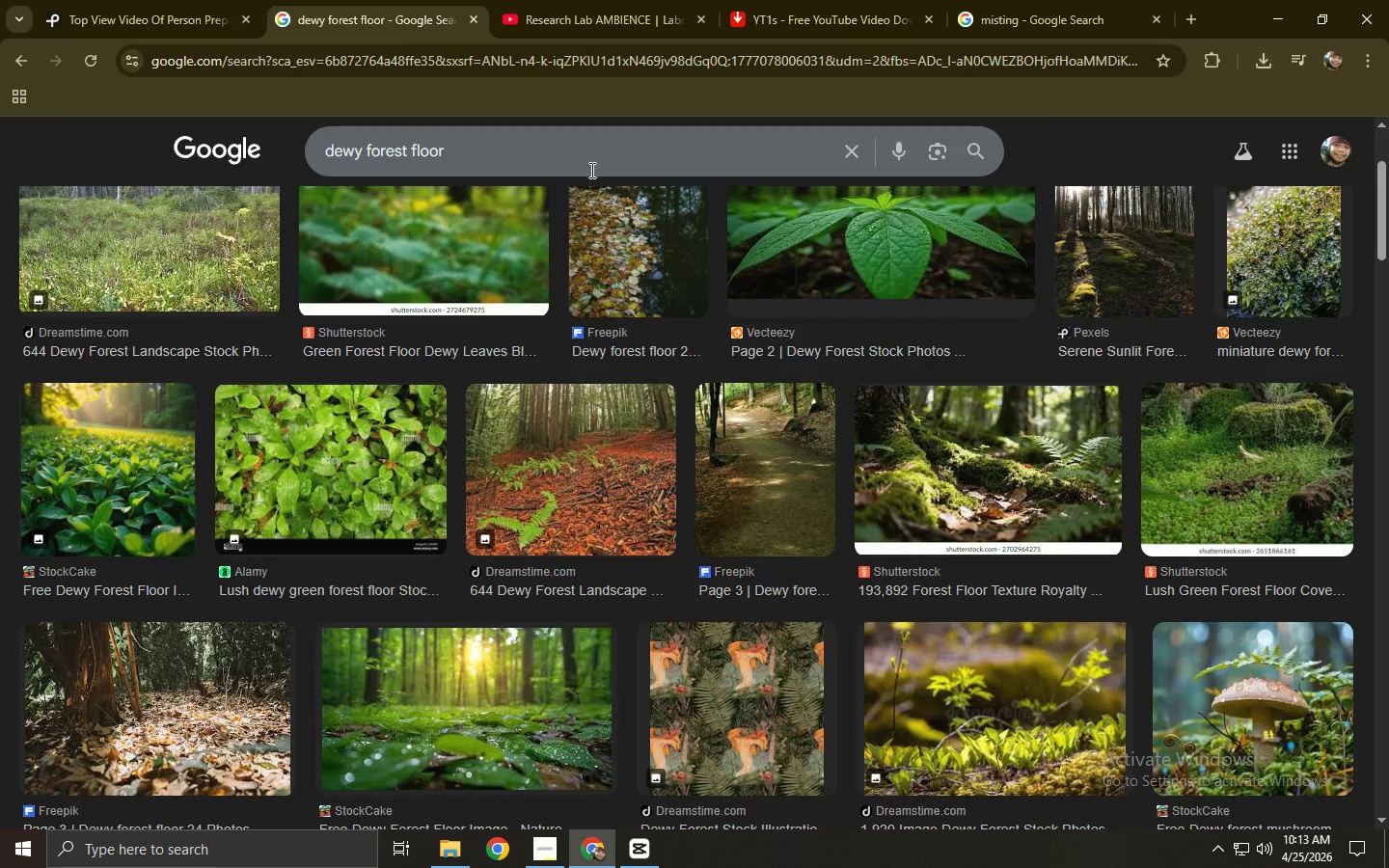 
left_click([820, 0])
 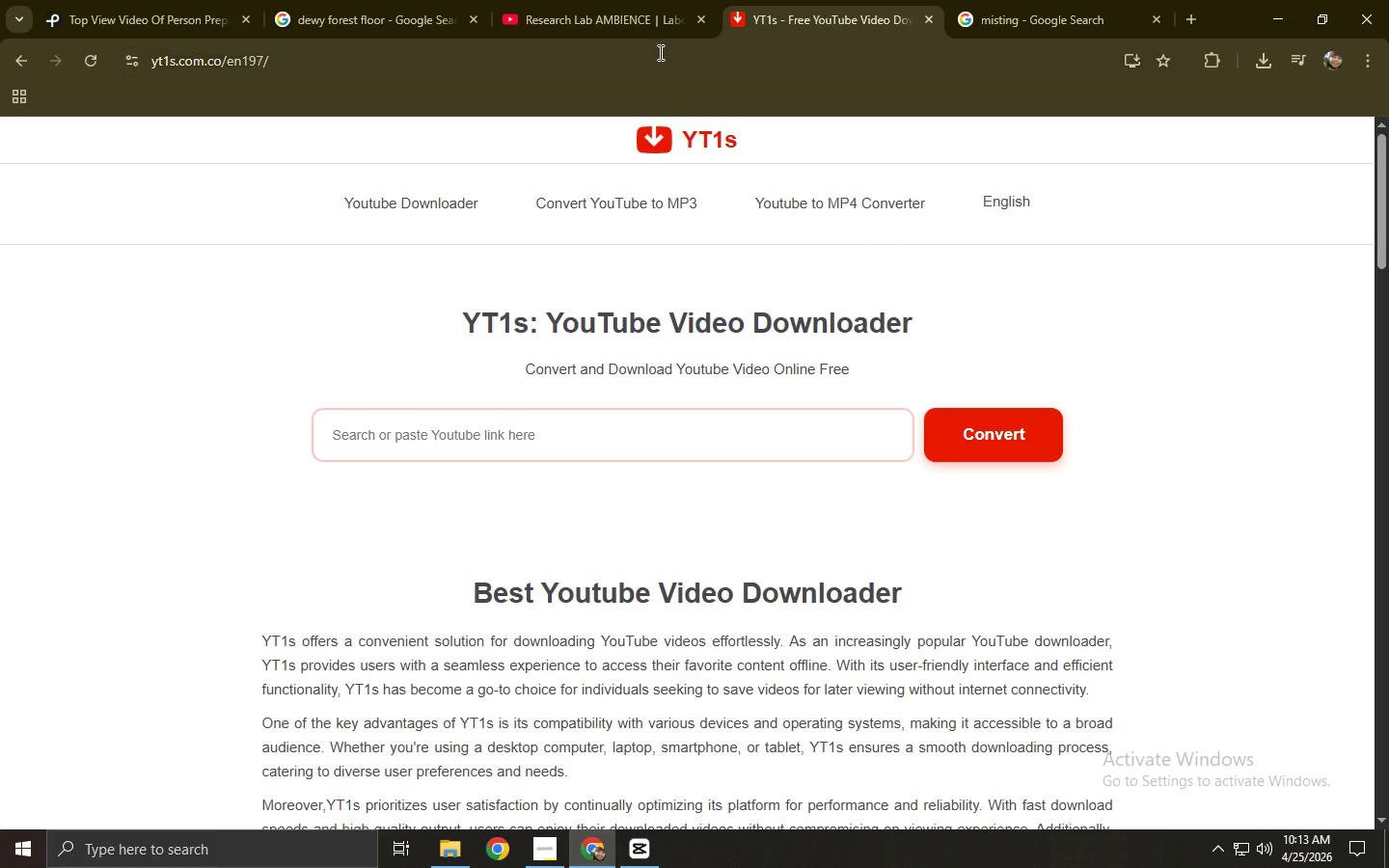 
left_click([640, 7])
 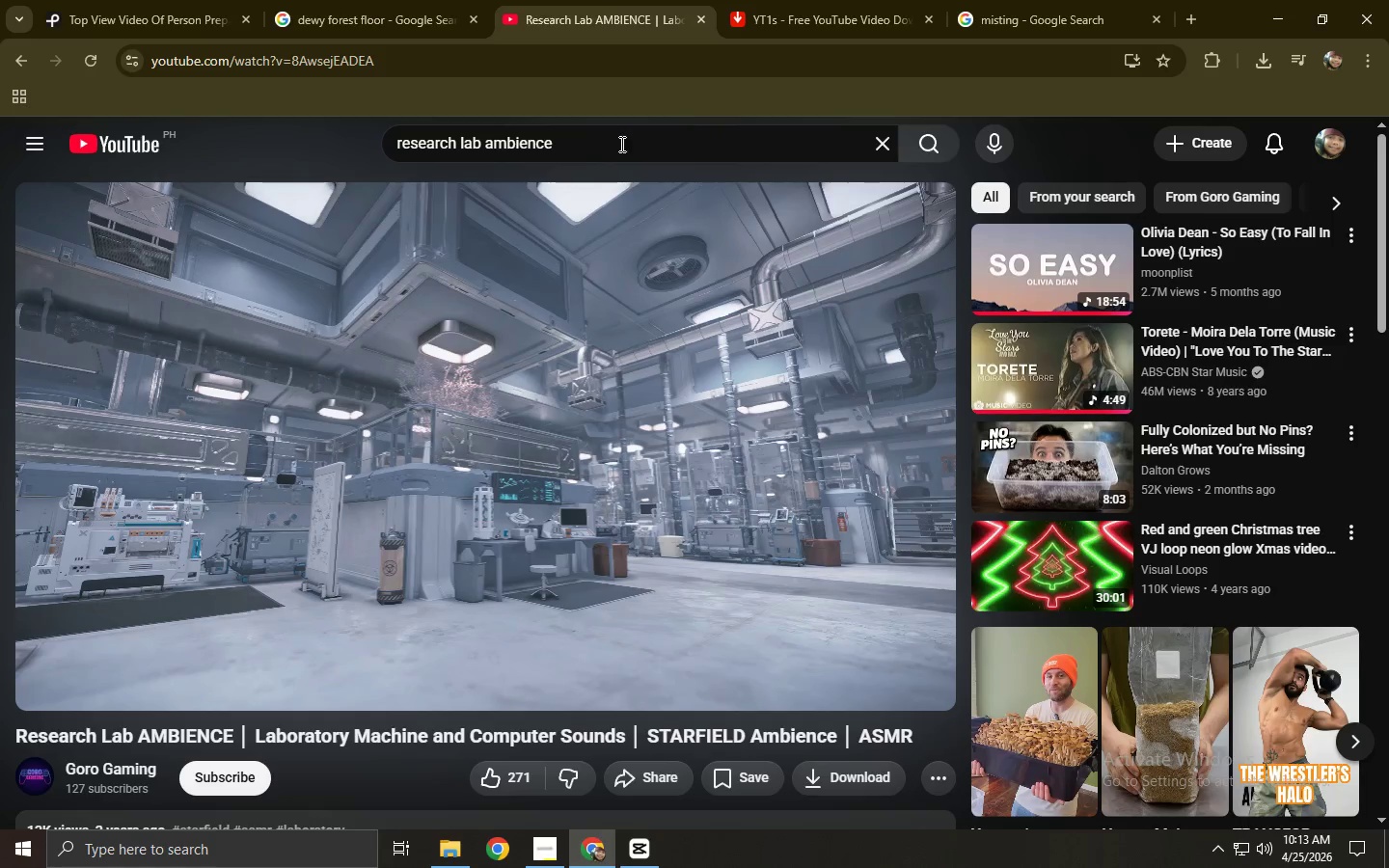 
left_click_drag(start_coordinate=[620, 144], to_coordinate=[233, 154])
 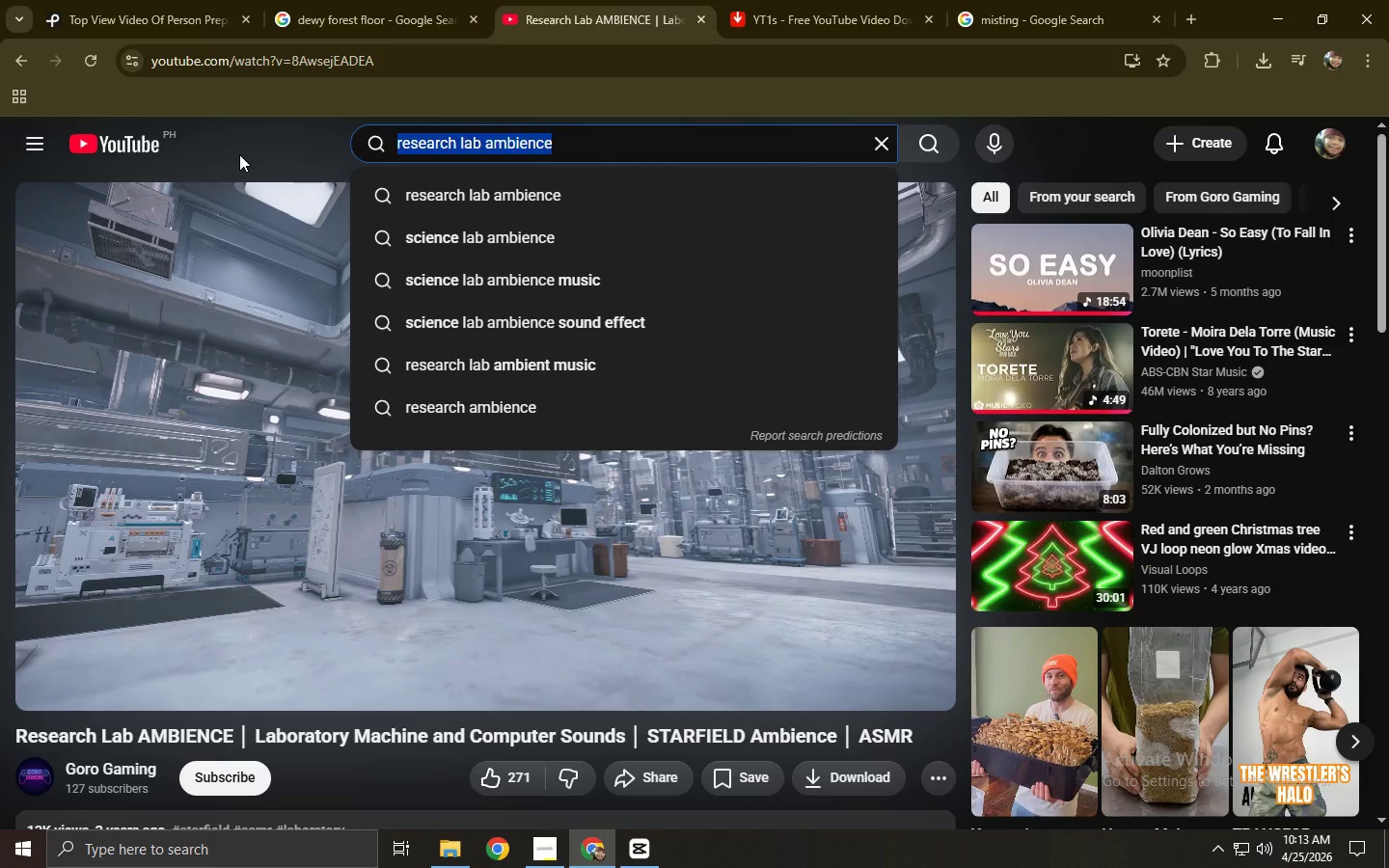 
type(productu)
key(Backspace)
type(factory pr)
key(Backspace)
key(Backspace)
type(produuc)
key(Backspace)
type(c)
key(Backspace)
key(Backspace)
type(ction amb)
 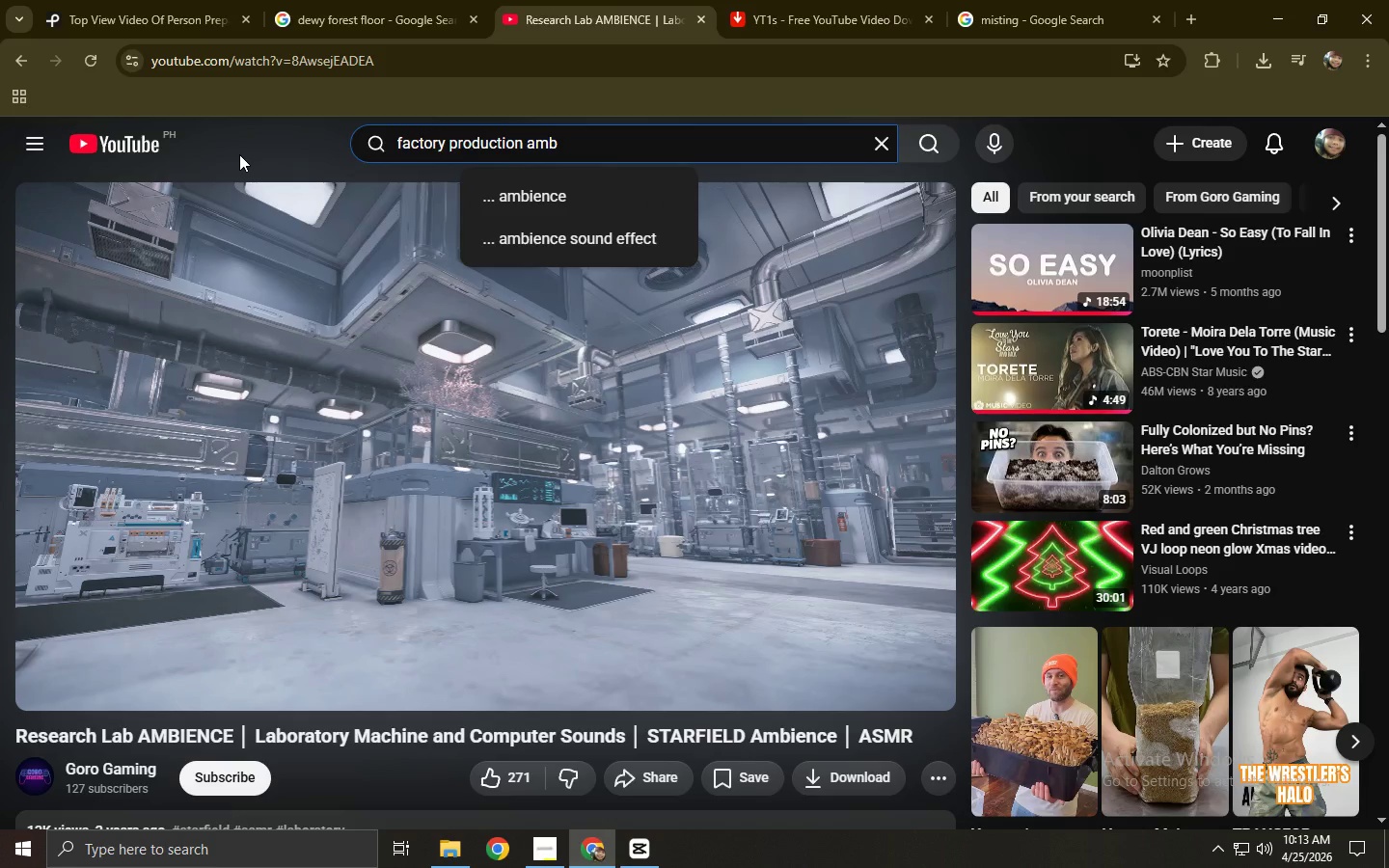 
left_click([578, 206])
 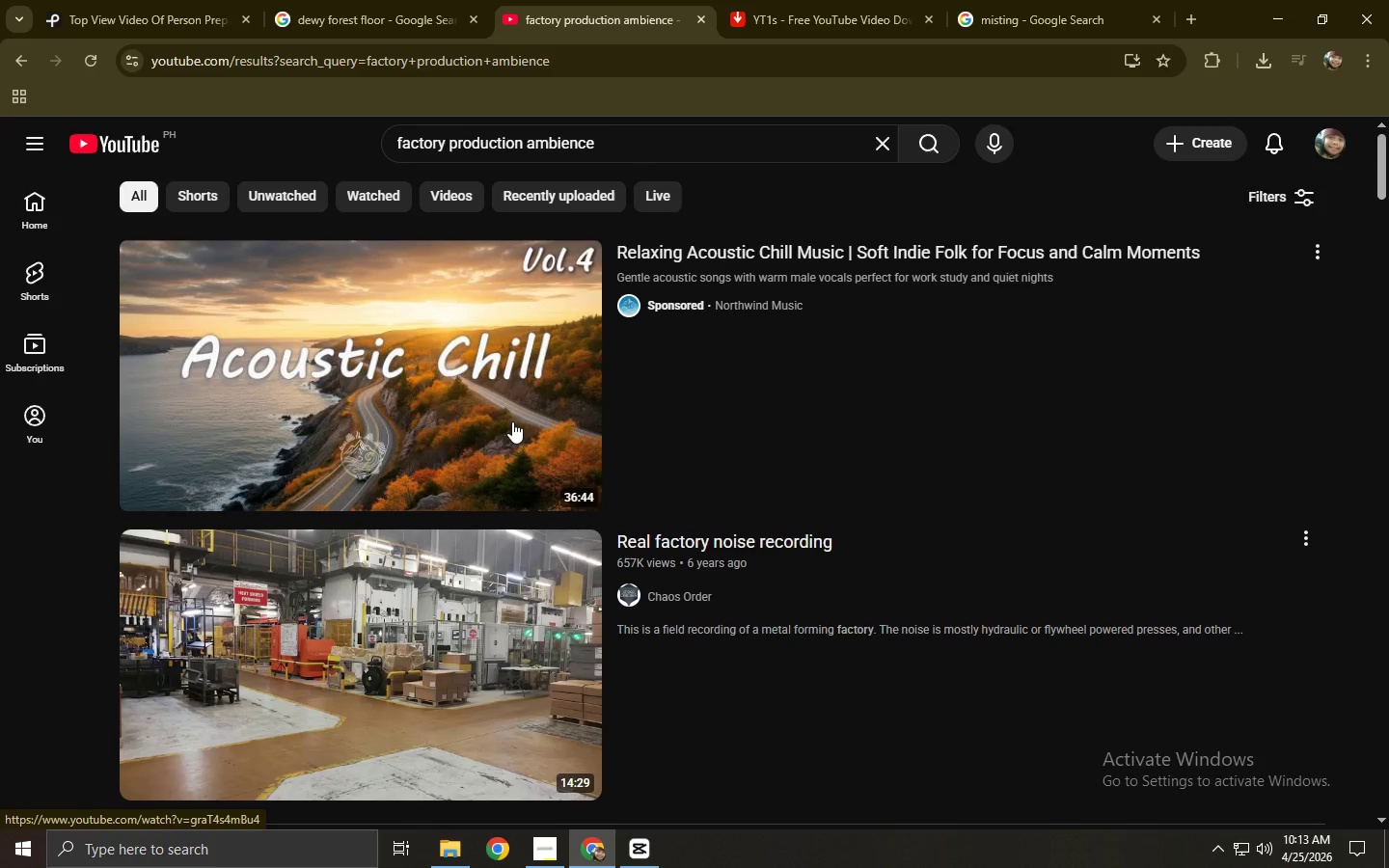 
scroll: coordinate [551, 526], scroll_direction: down, amount: 2.0
 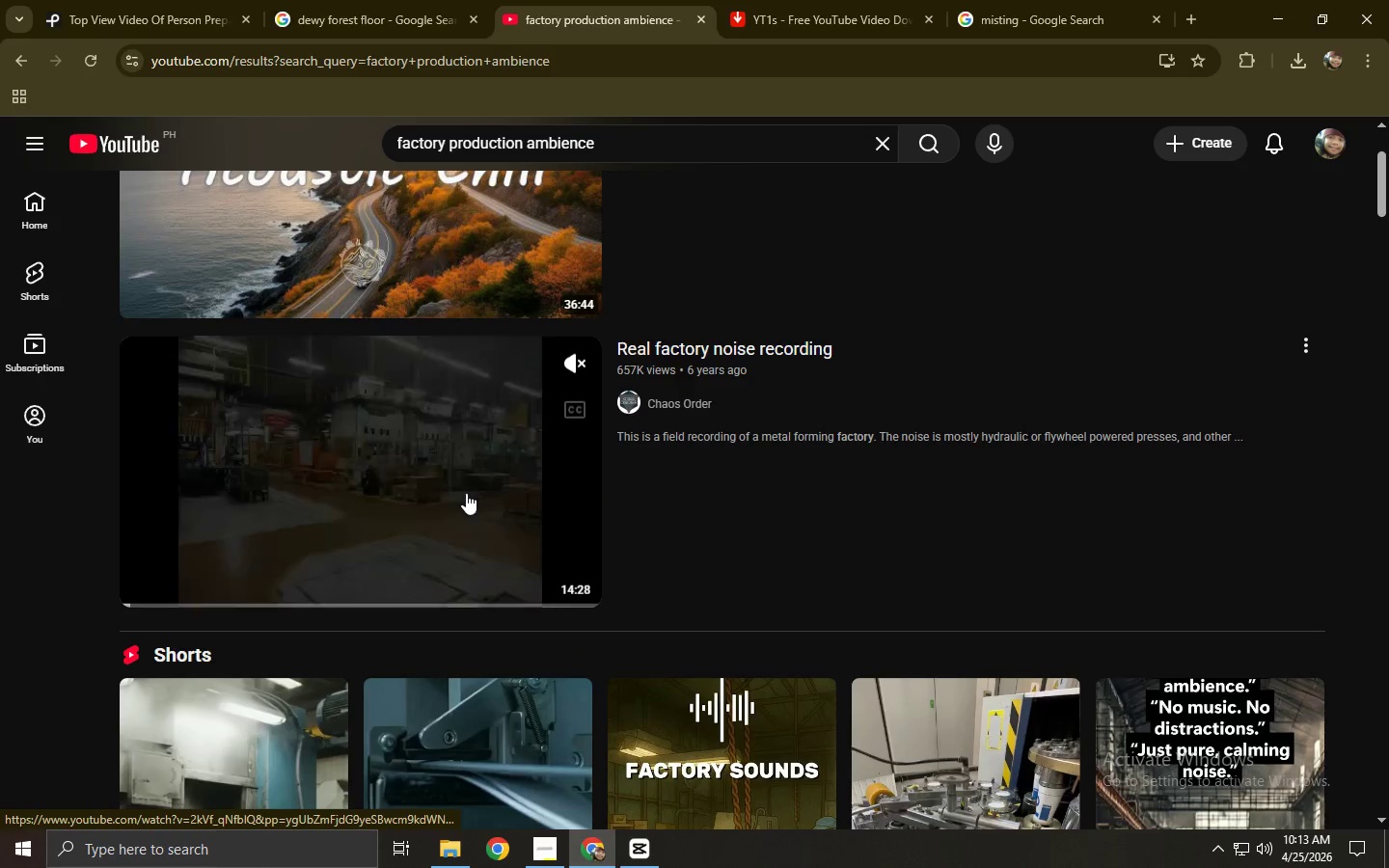 
left_click([466, 493])
 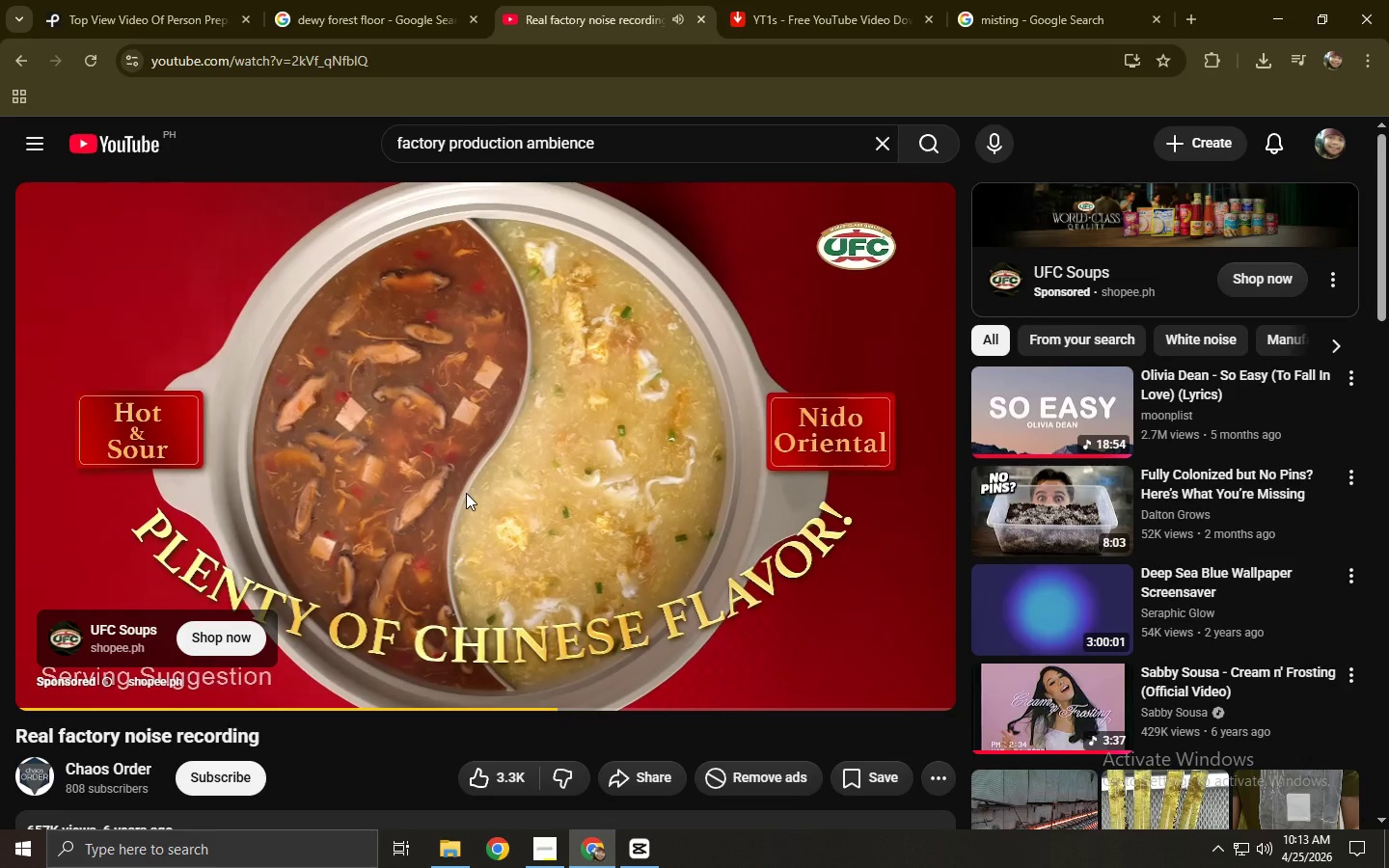 
wait(10.54)
 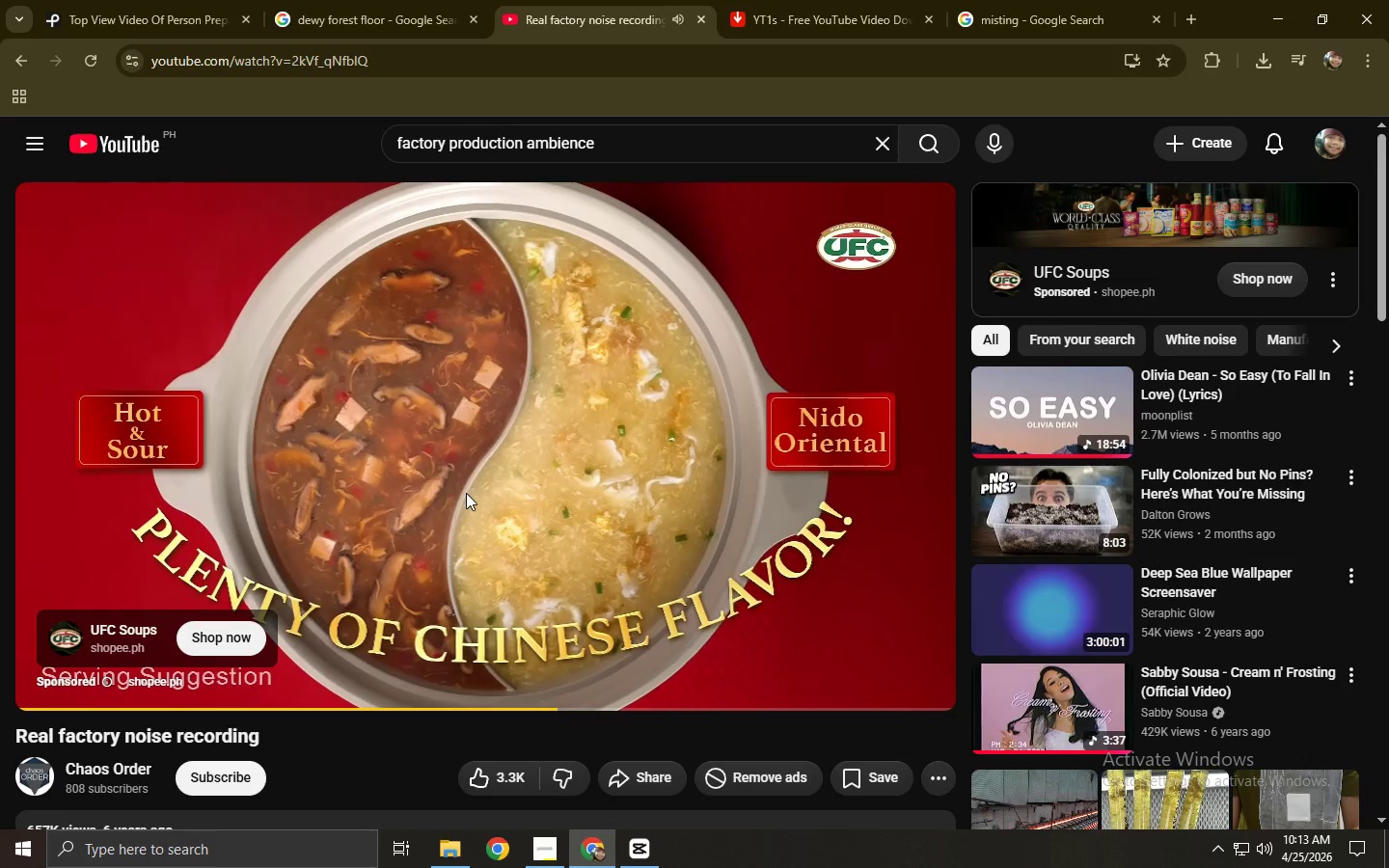 
mouse_move([247, 667])
 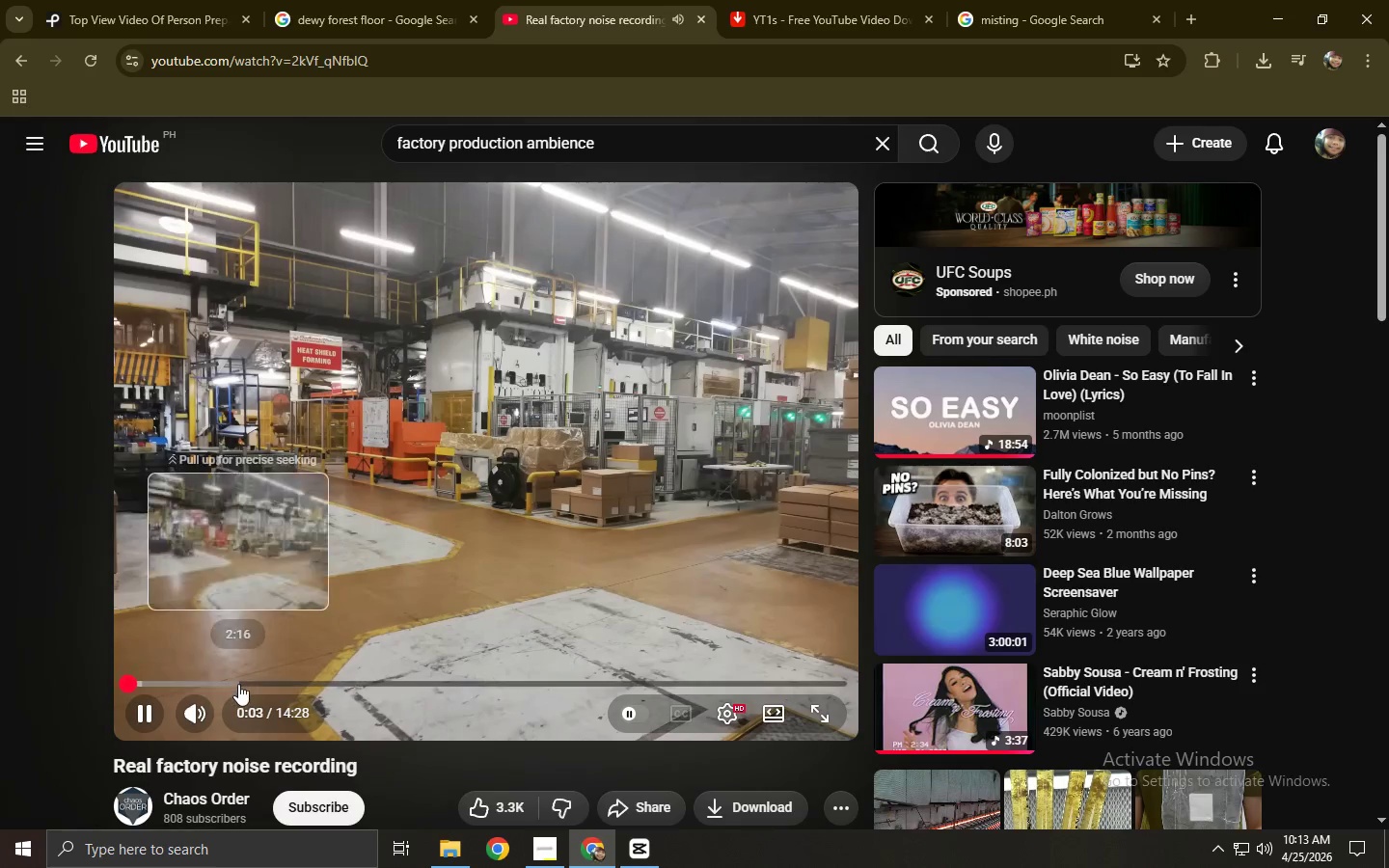 
left_click([238, 687])
 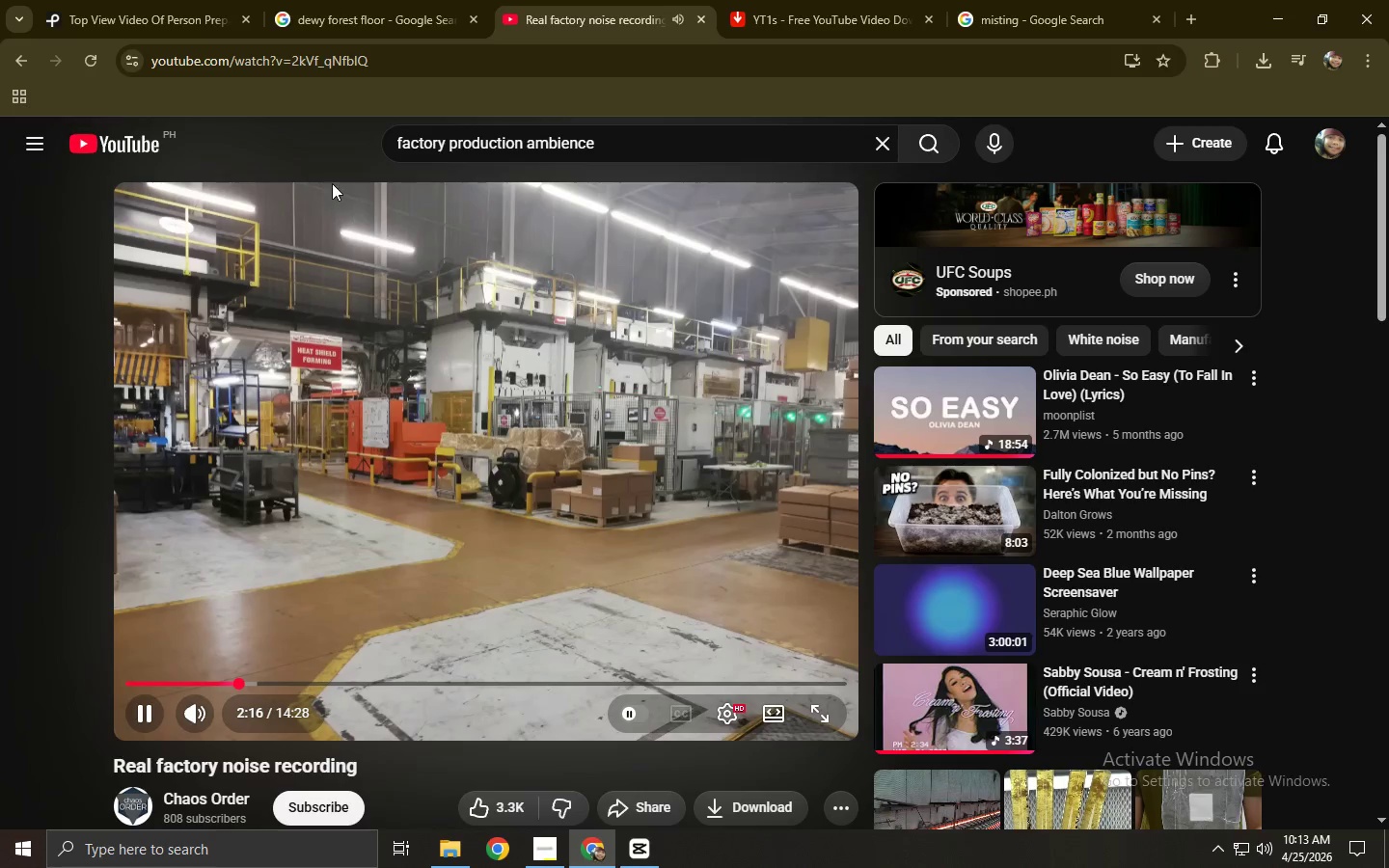 
left_click([365, 65])
 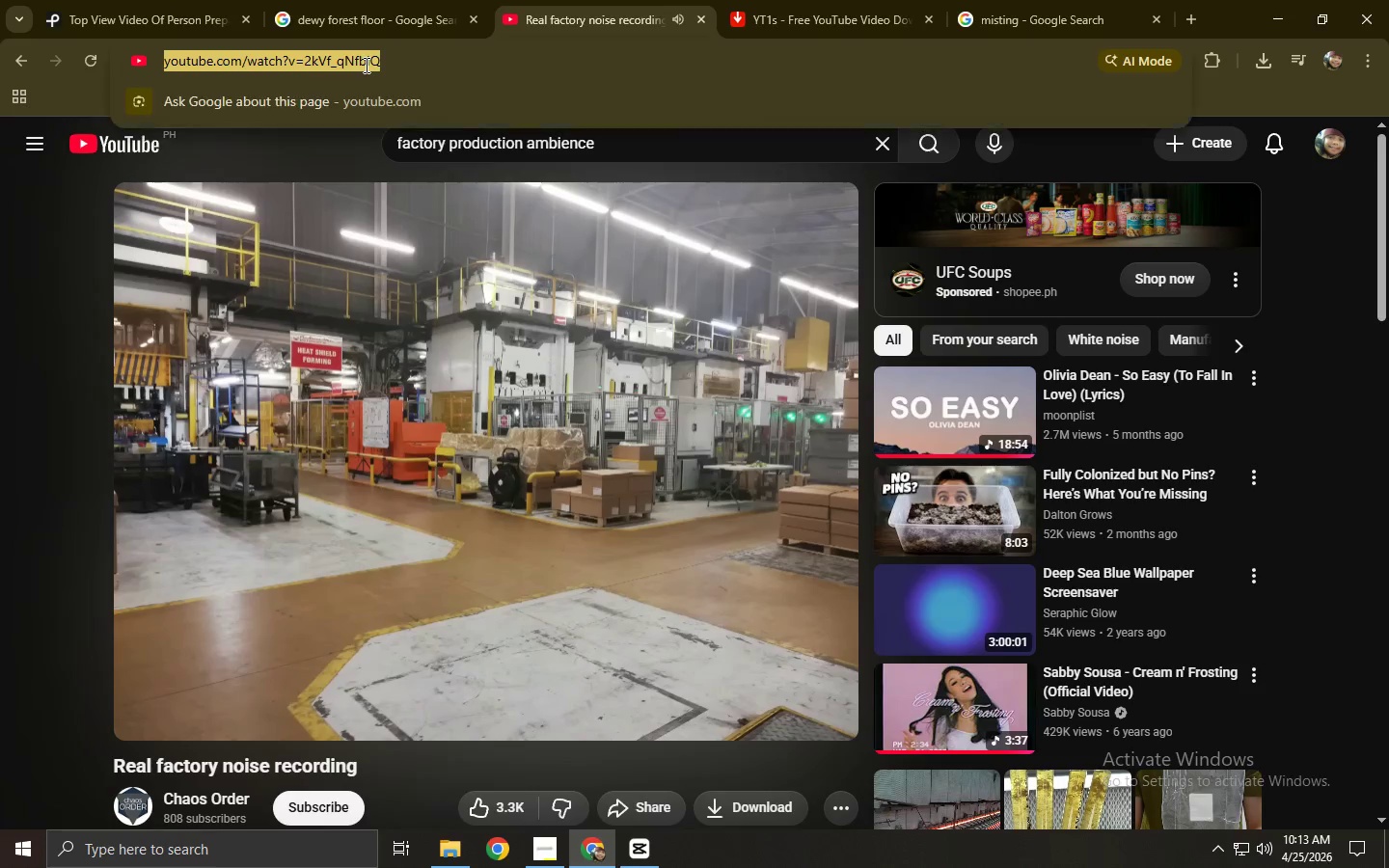 
key(Control+ControlLeft)
 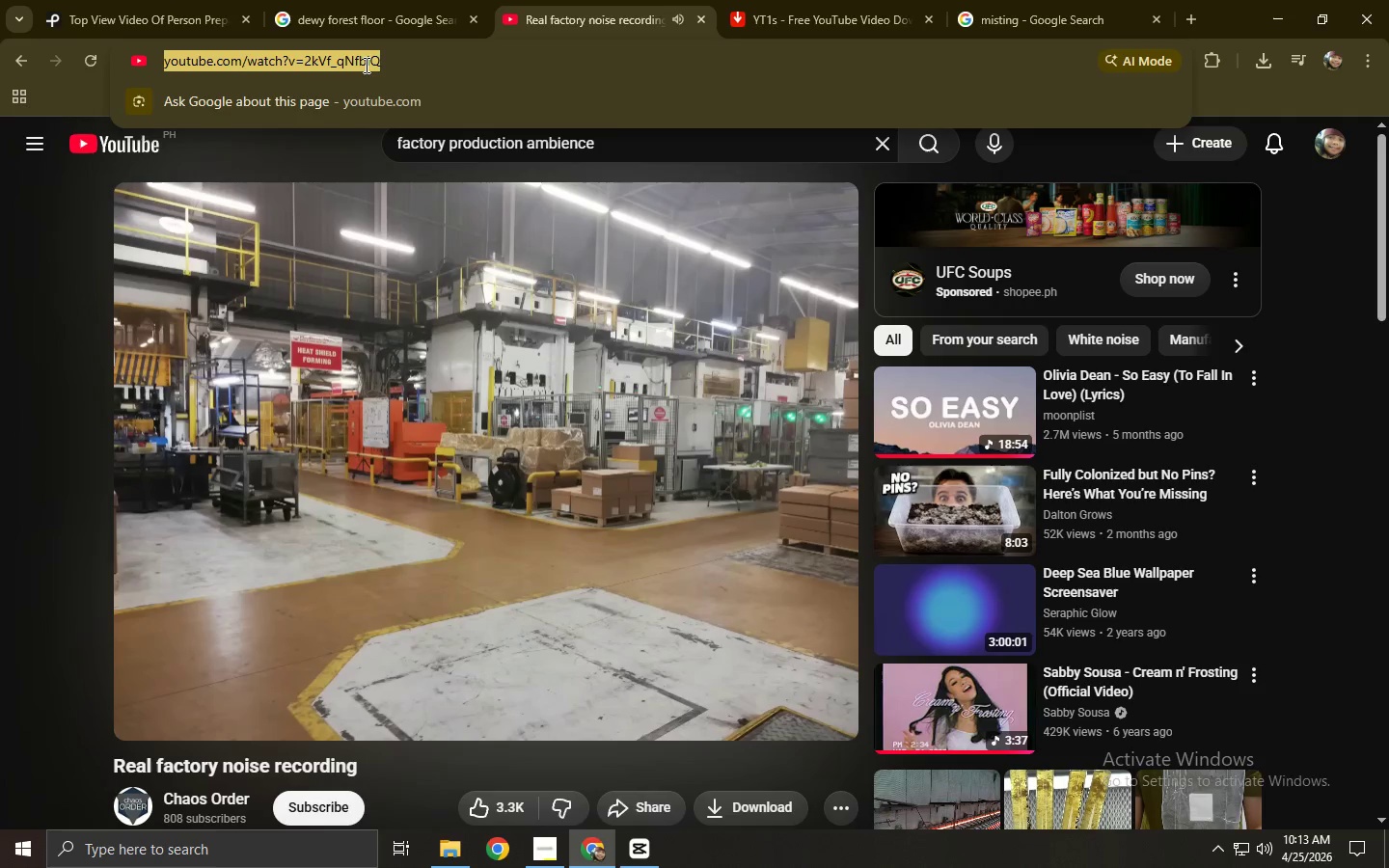 
key(Control+C)
 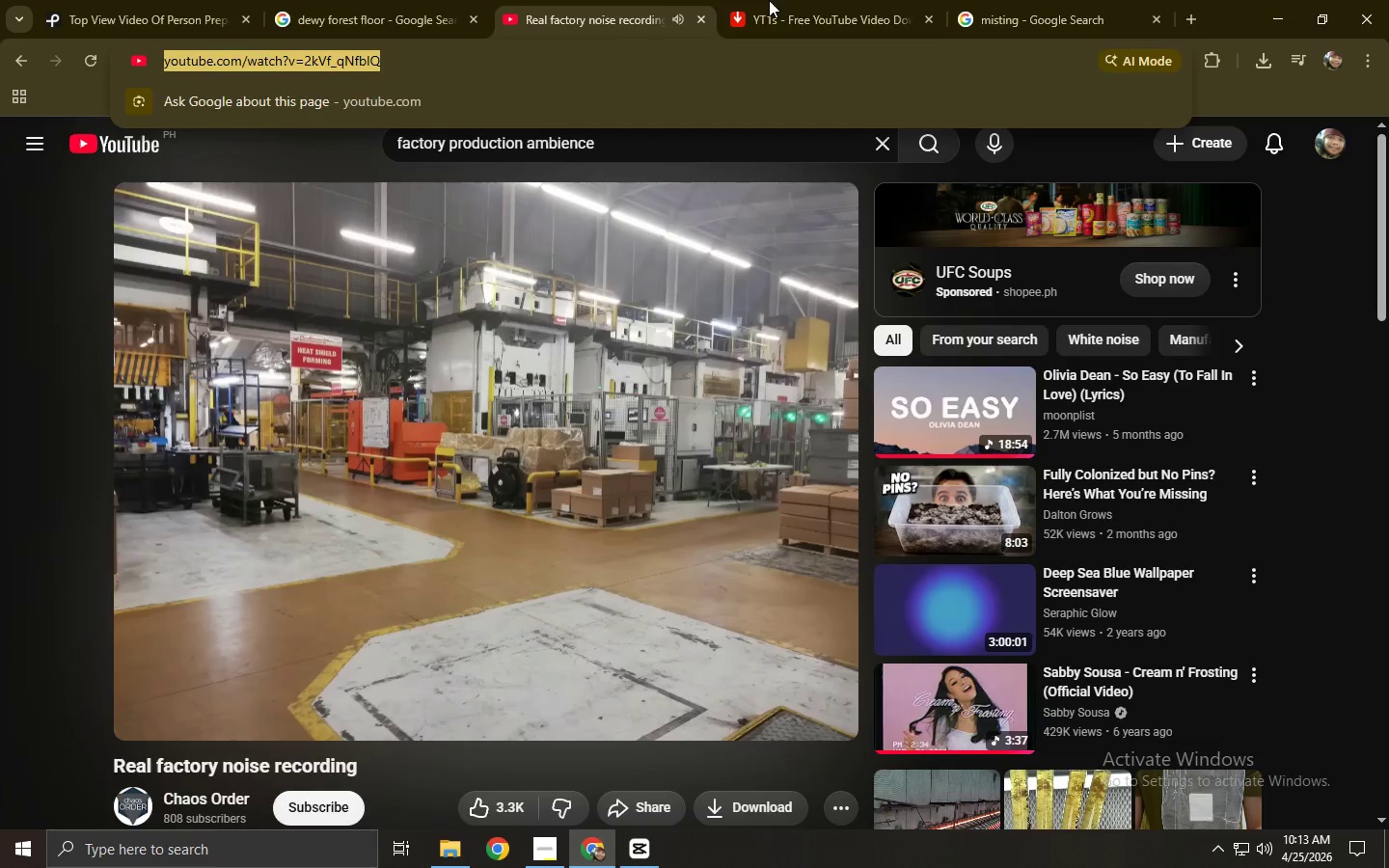 
left_click([822, 0])
 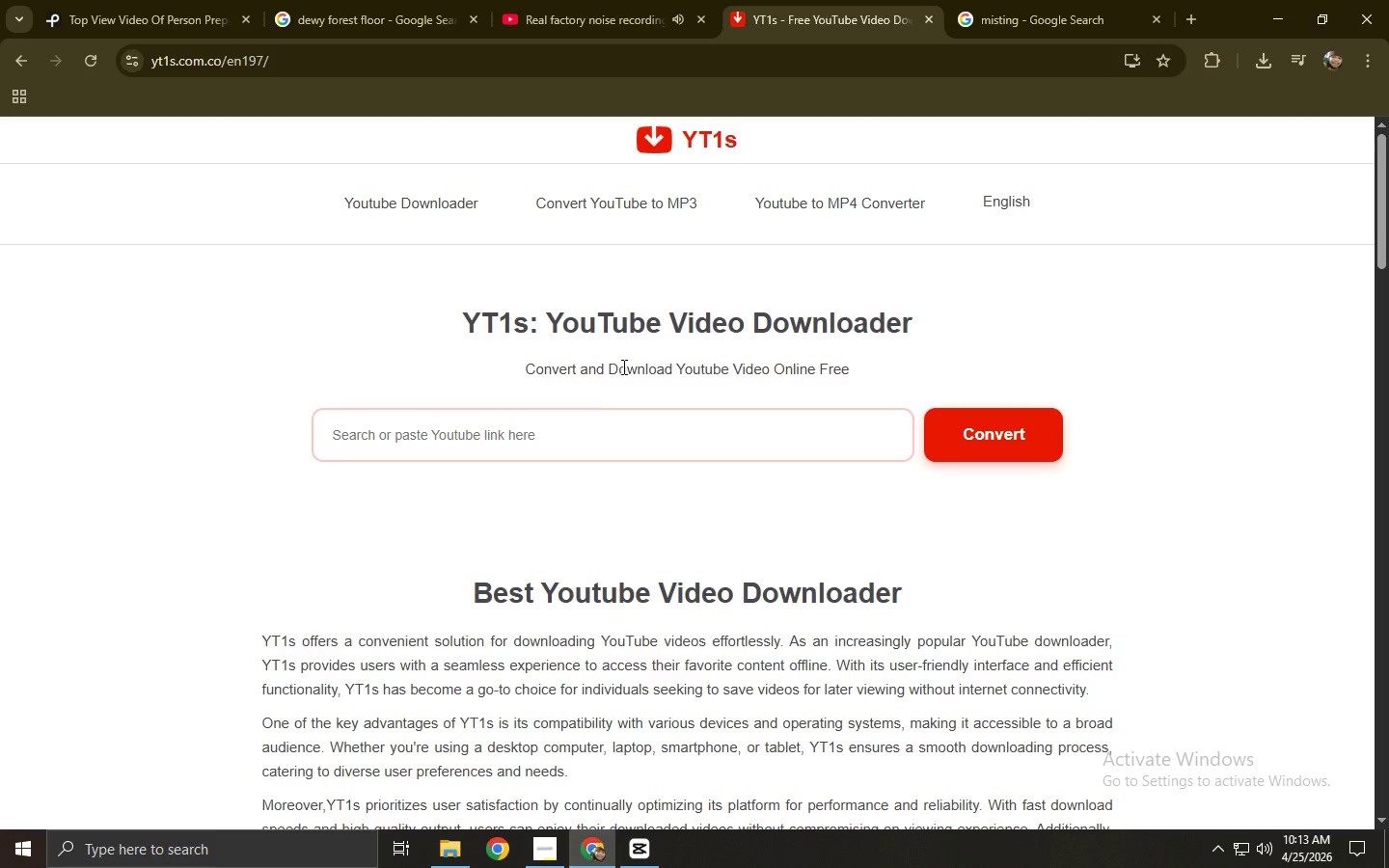 
left_click([610, 431])
 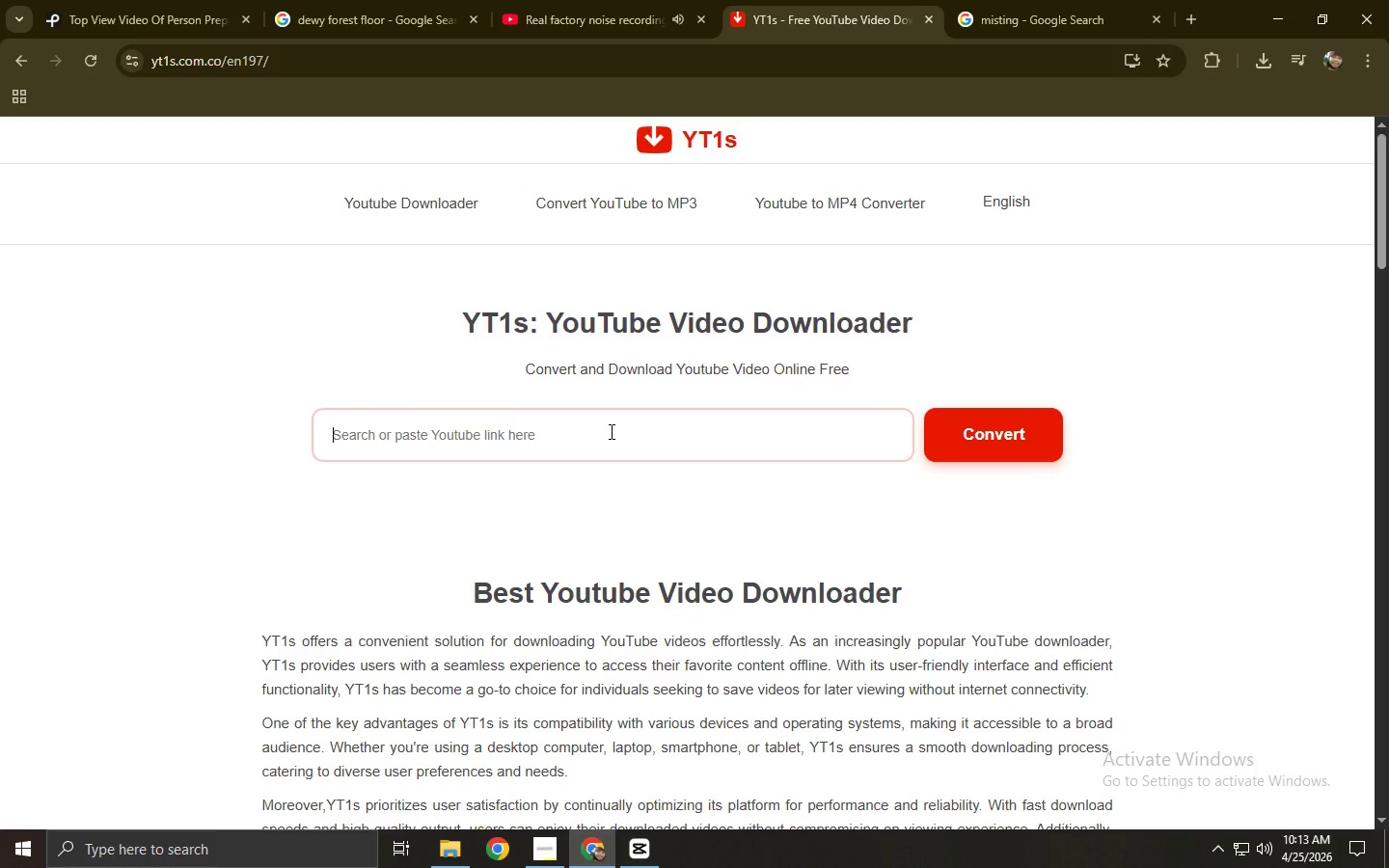 
key(Control+ControlLeft)
 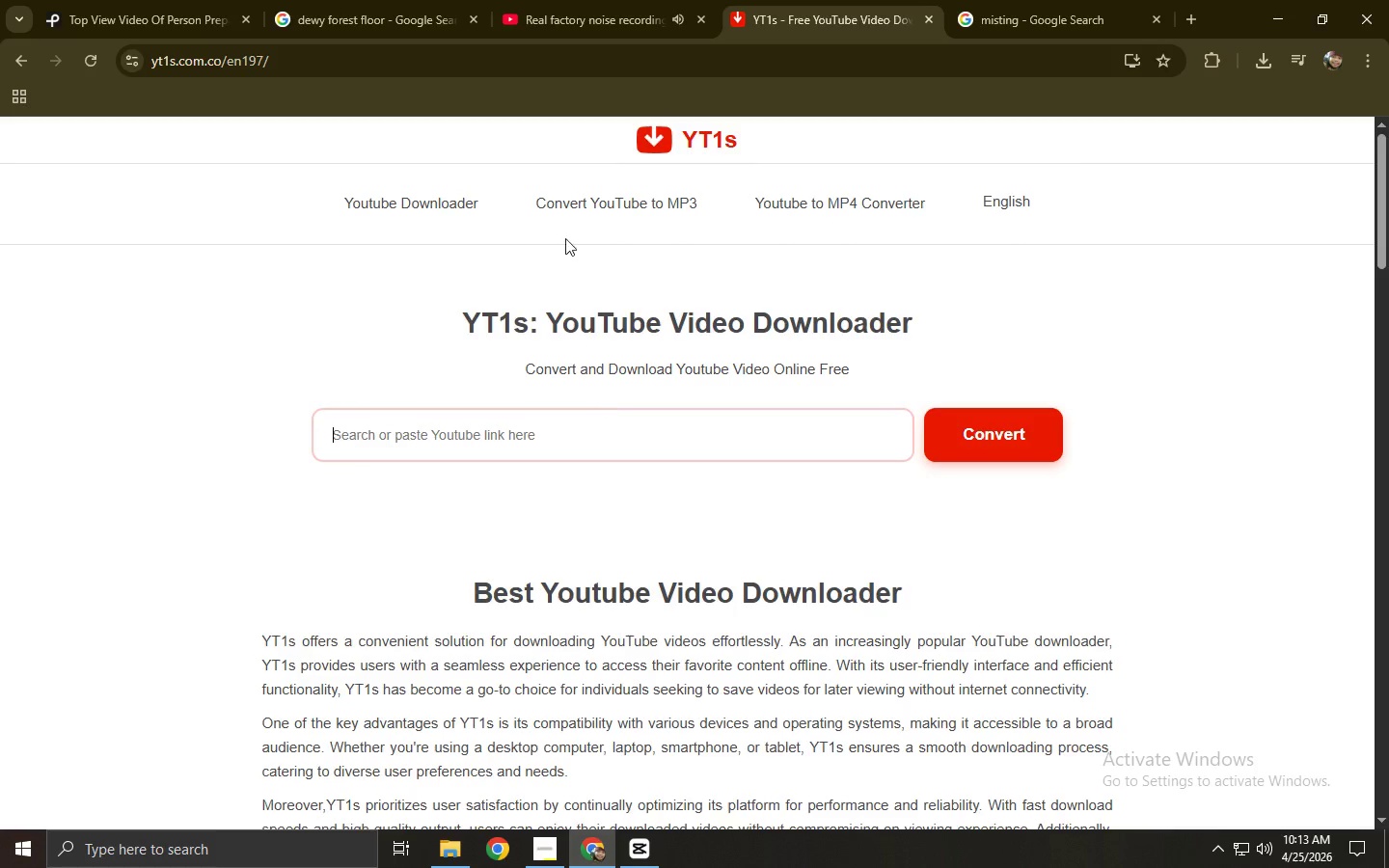 
key(Control+V)
 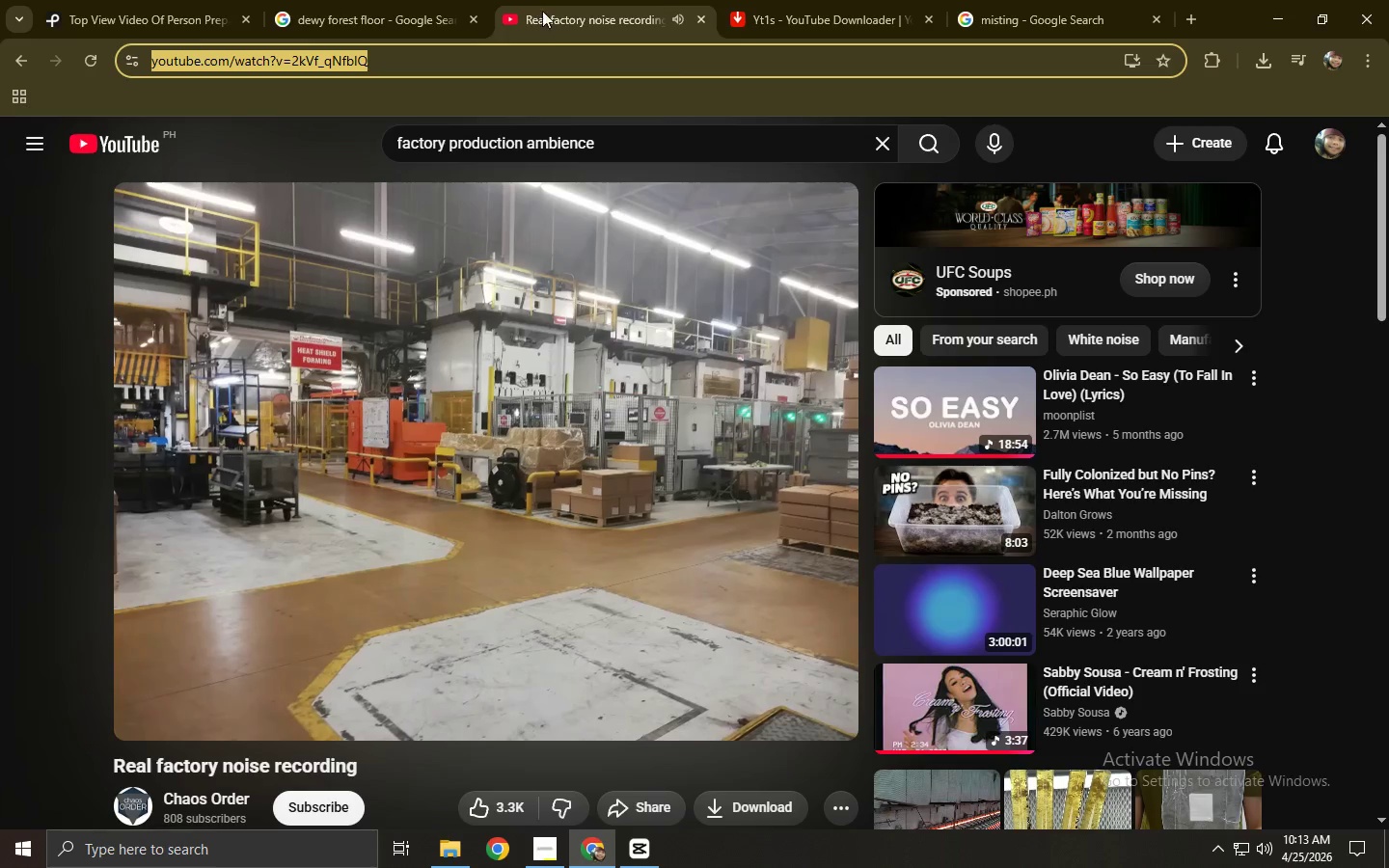 
key(Space)
 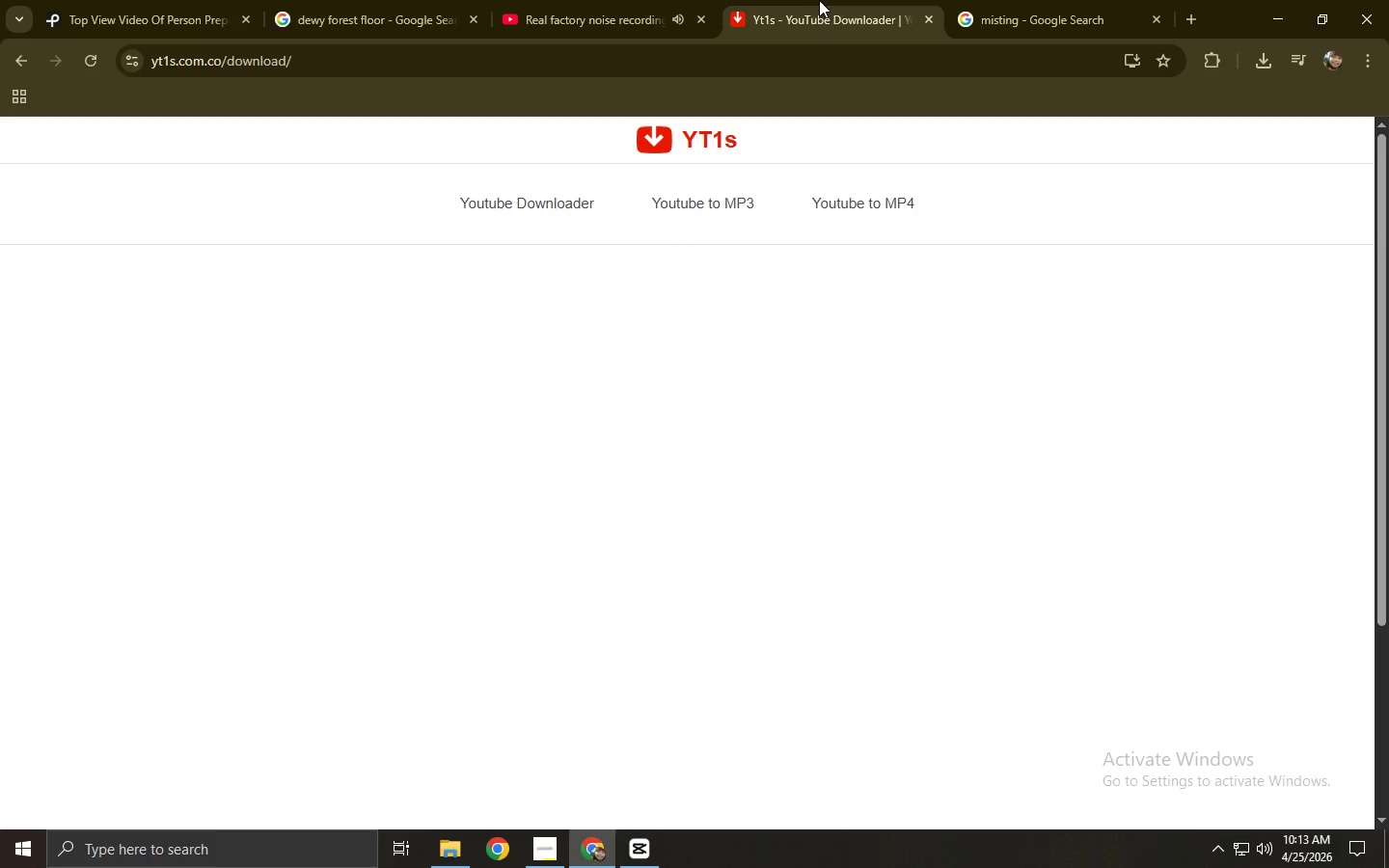 
double_click([668, 0])
 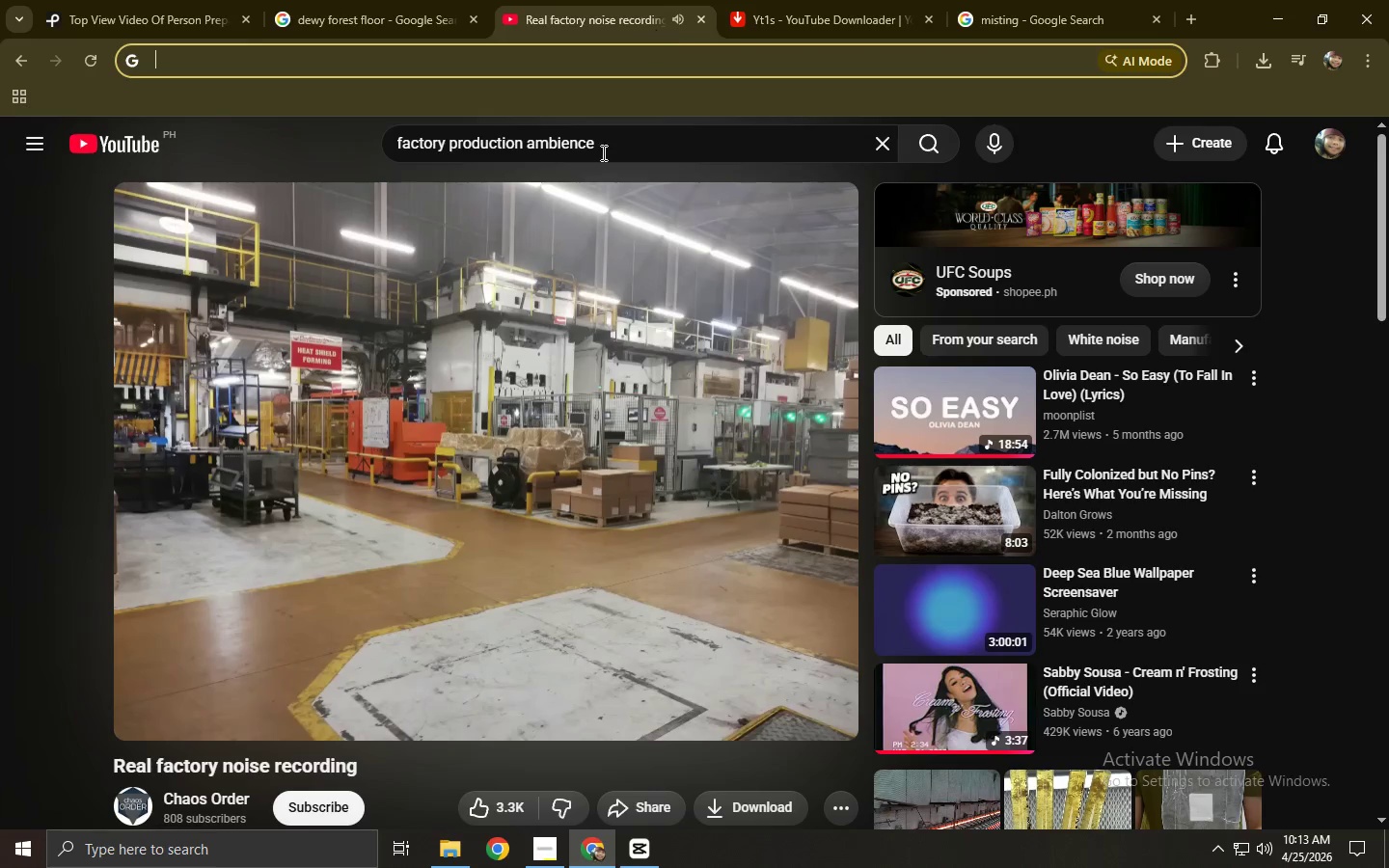 
key(Space)
 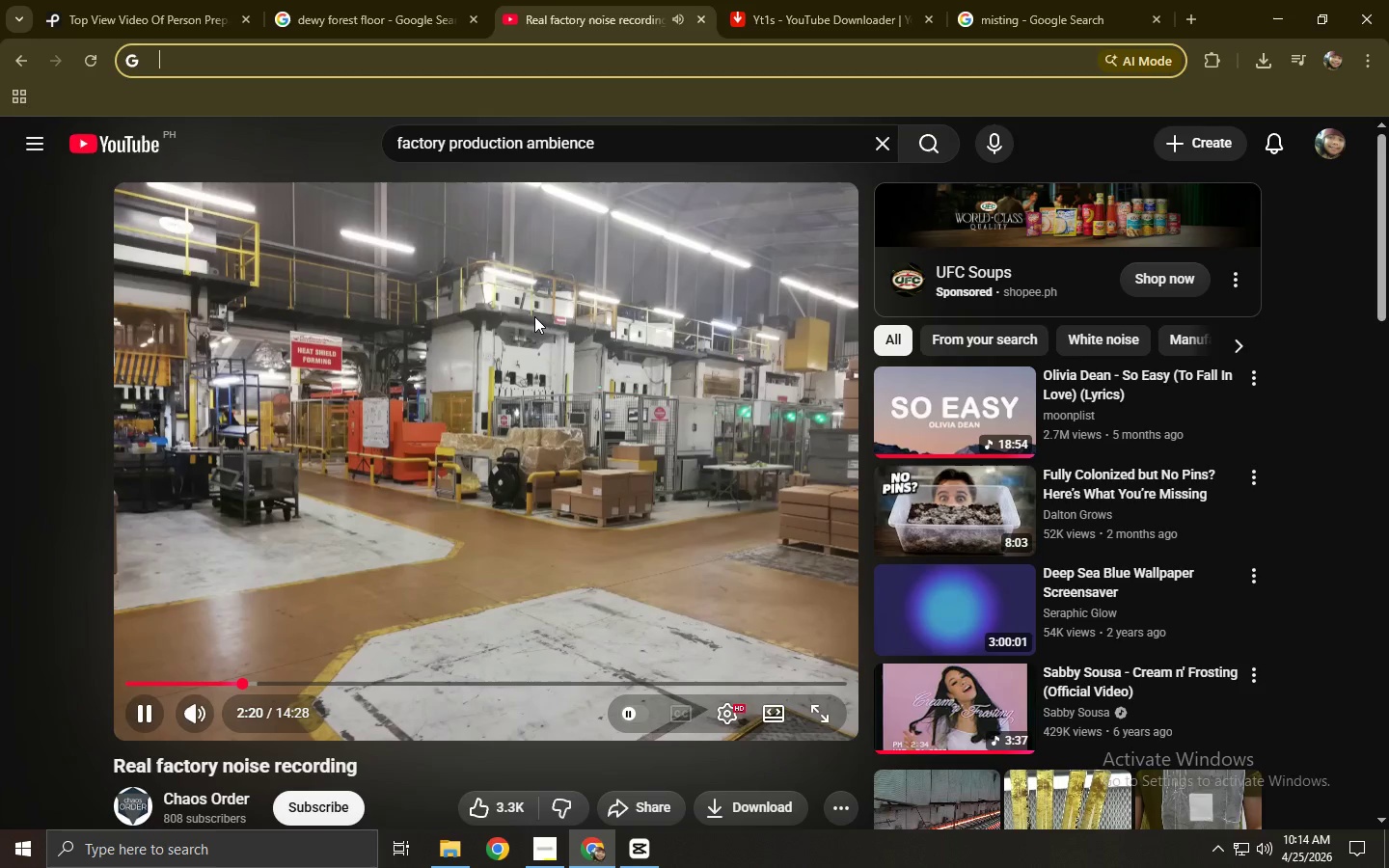 
key(Space)
 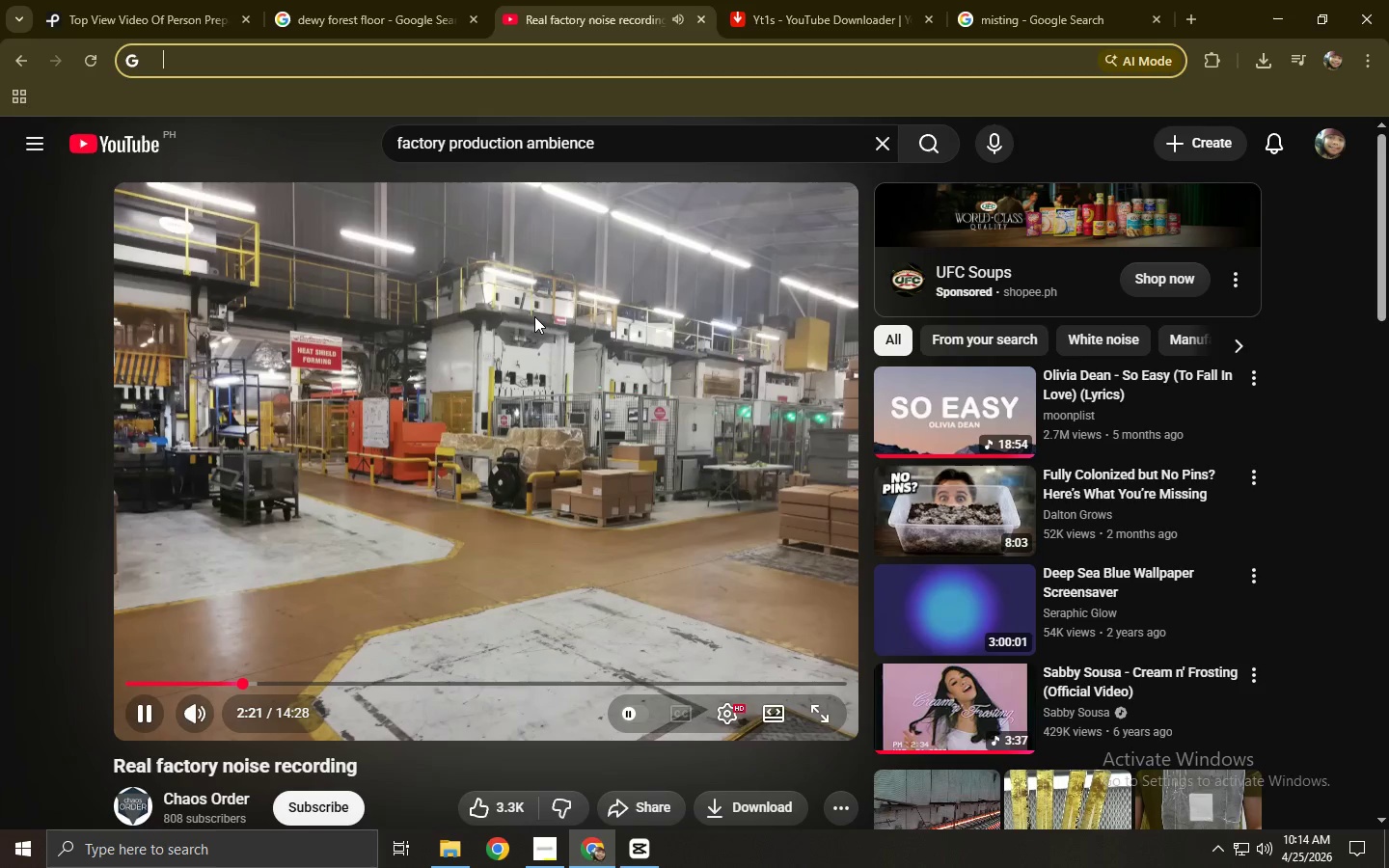 
key(Space)
 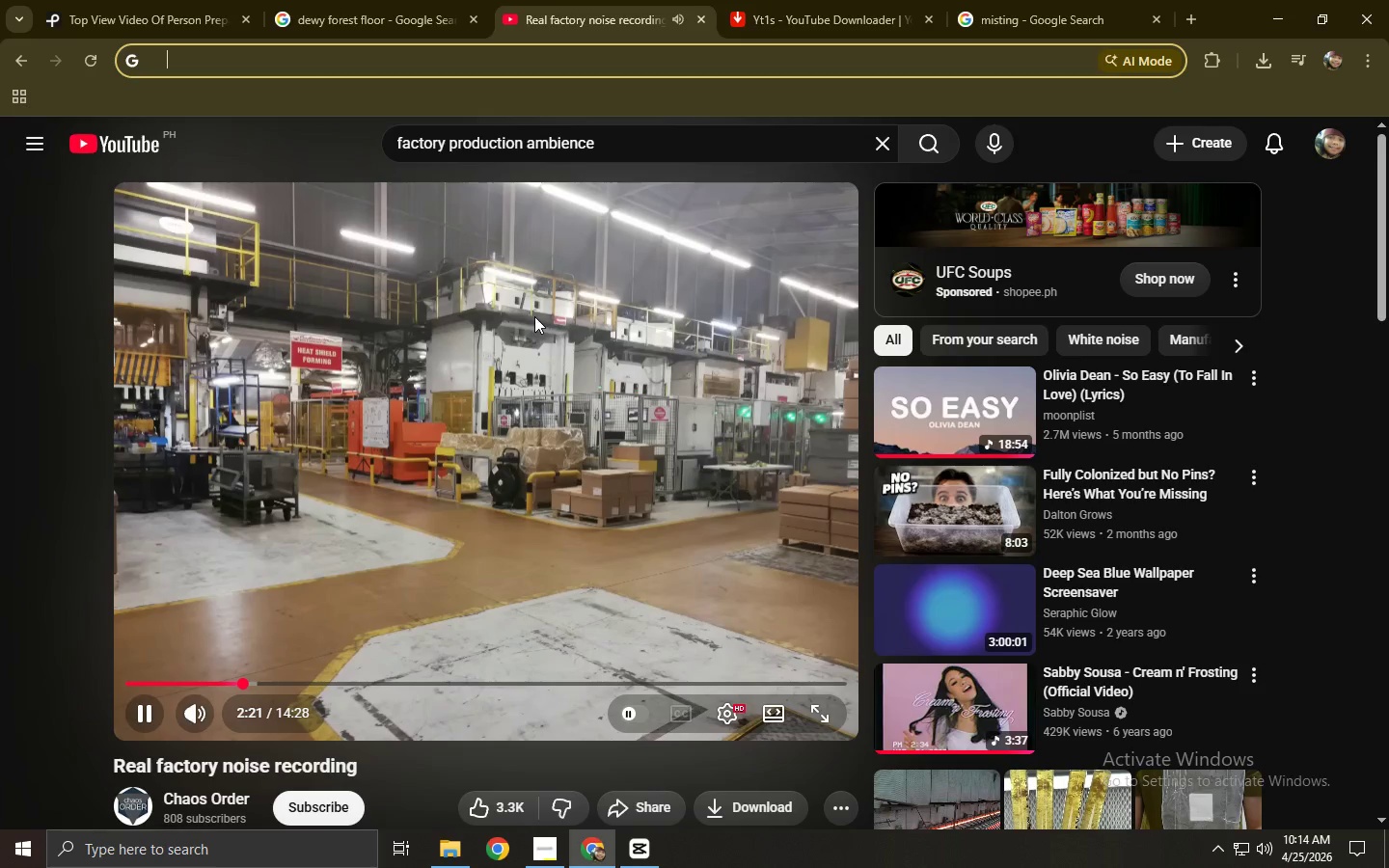 
left_click([535, 316])
 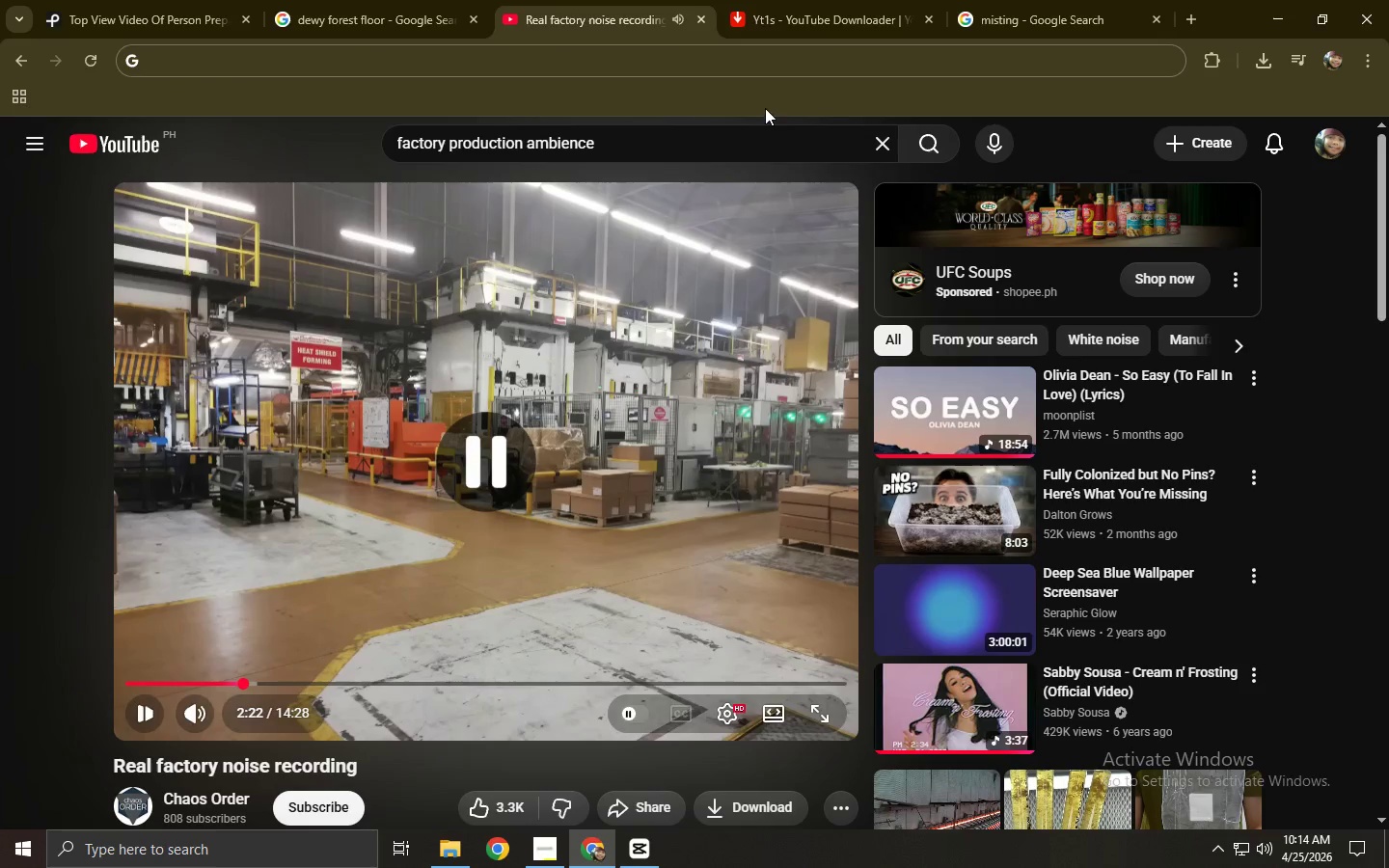 
left_click([859, 0])
 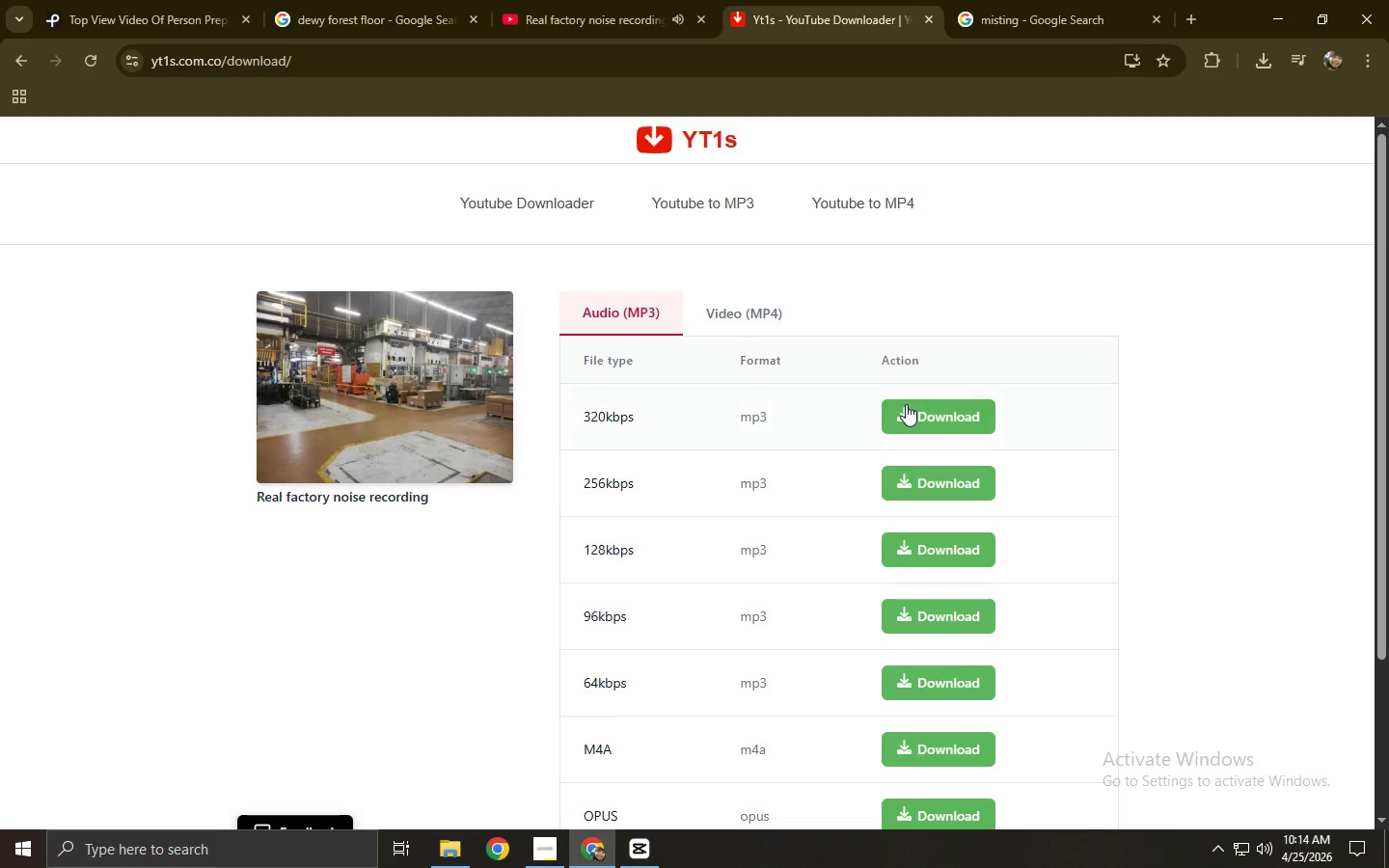 
key(Control+ControlLeft)
 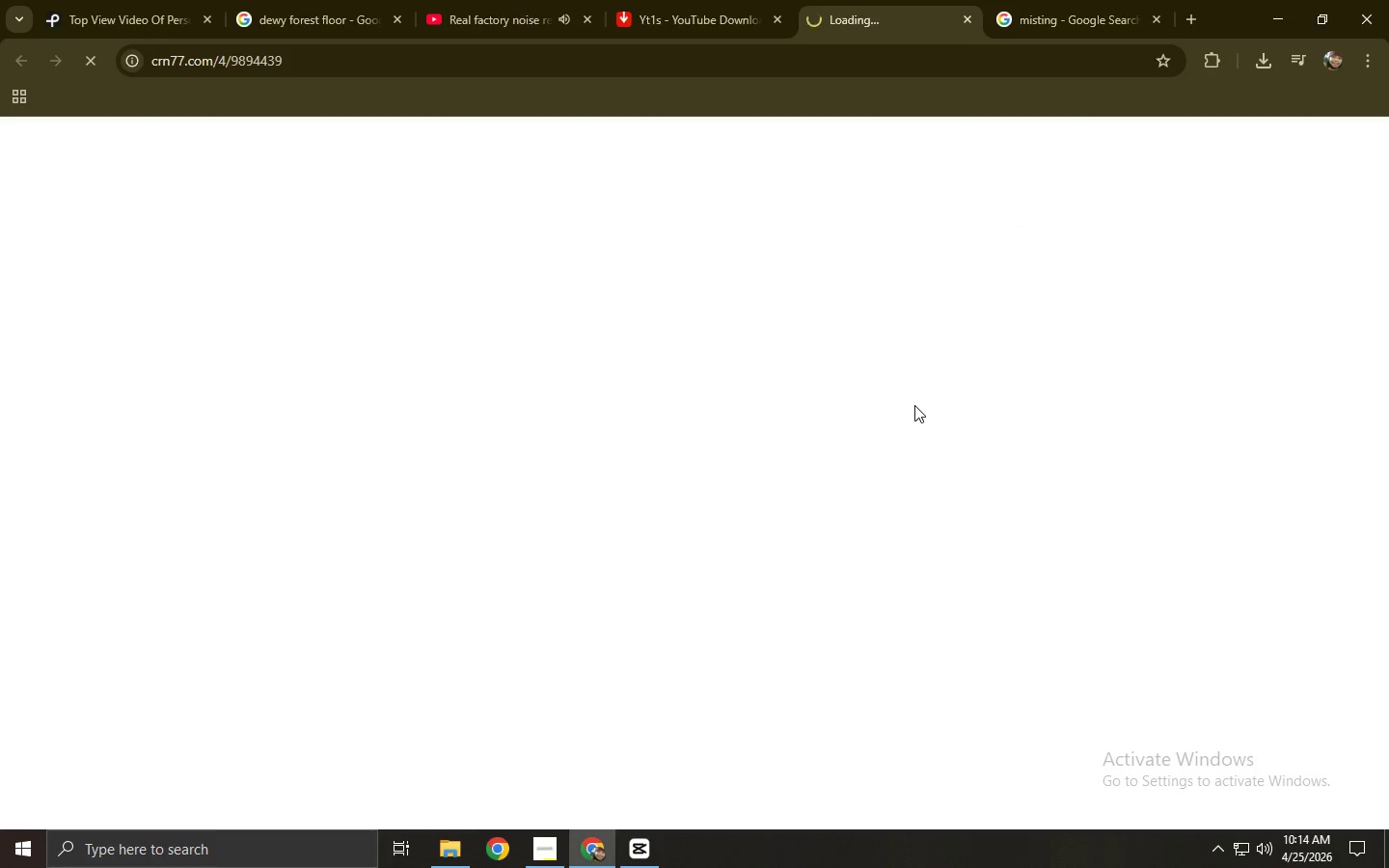 
key(Control+W)
 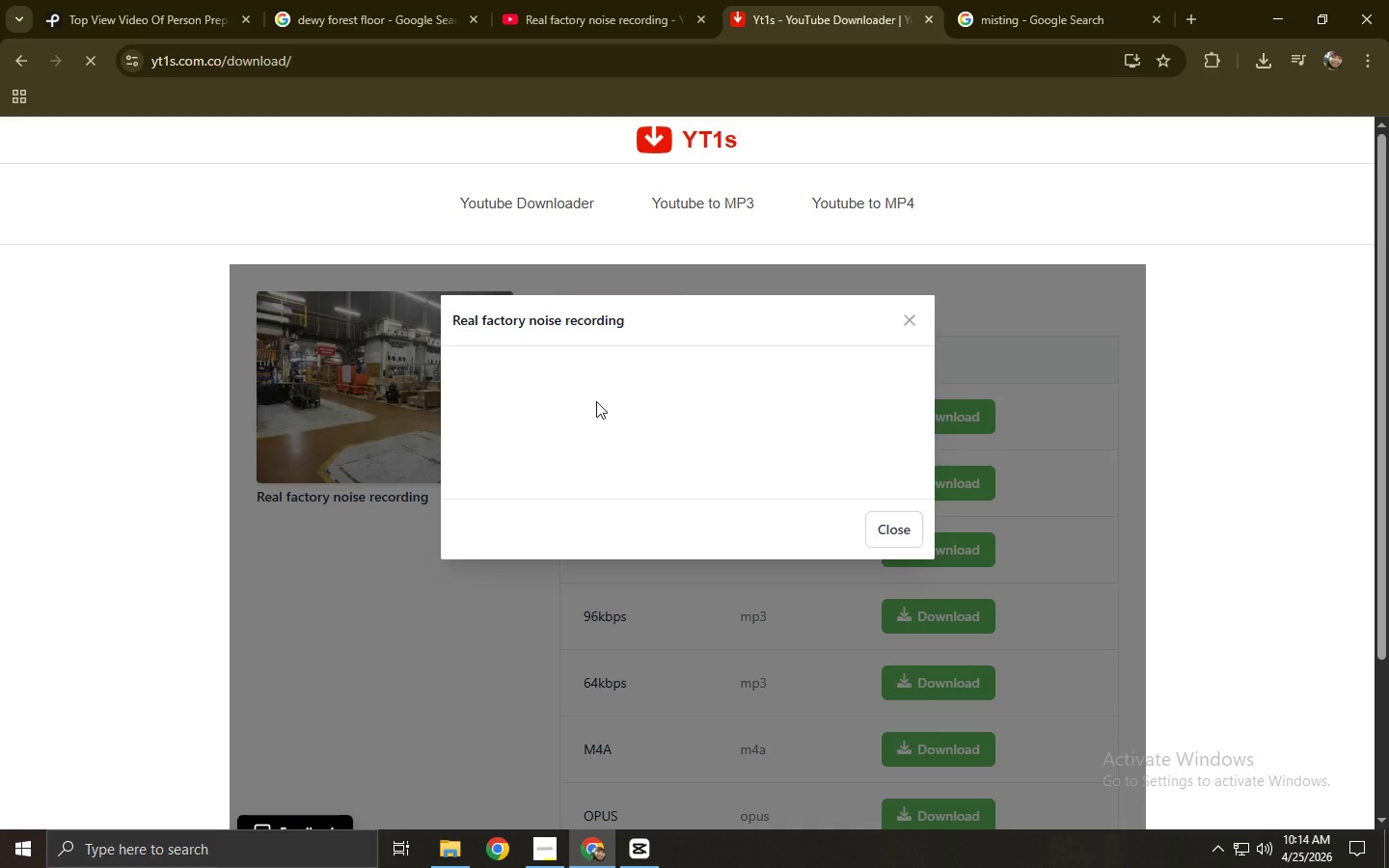 
wait(5.7)
 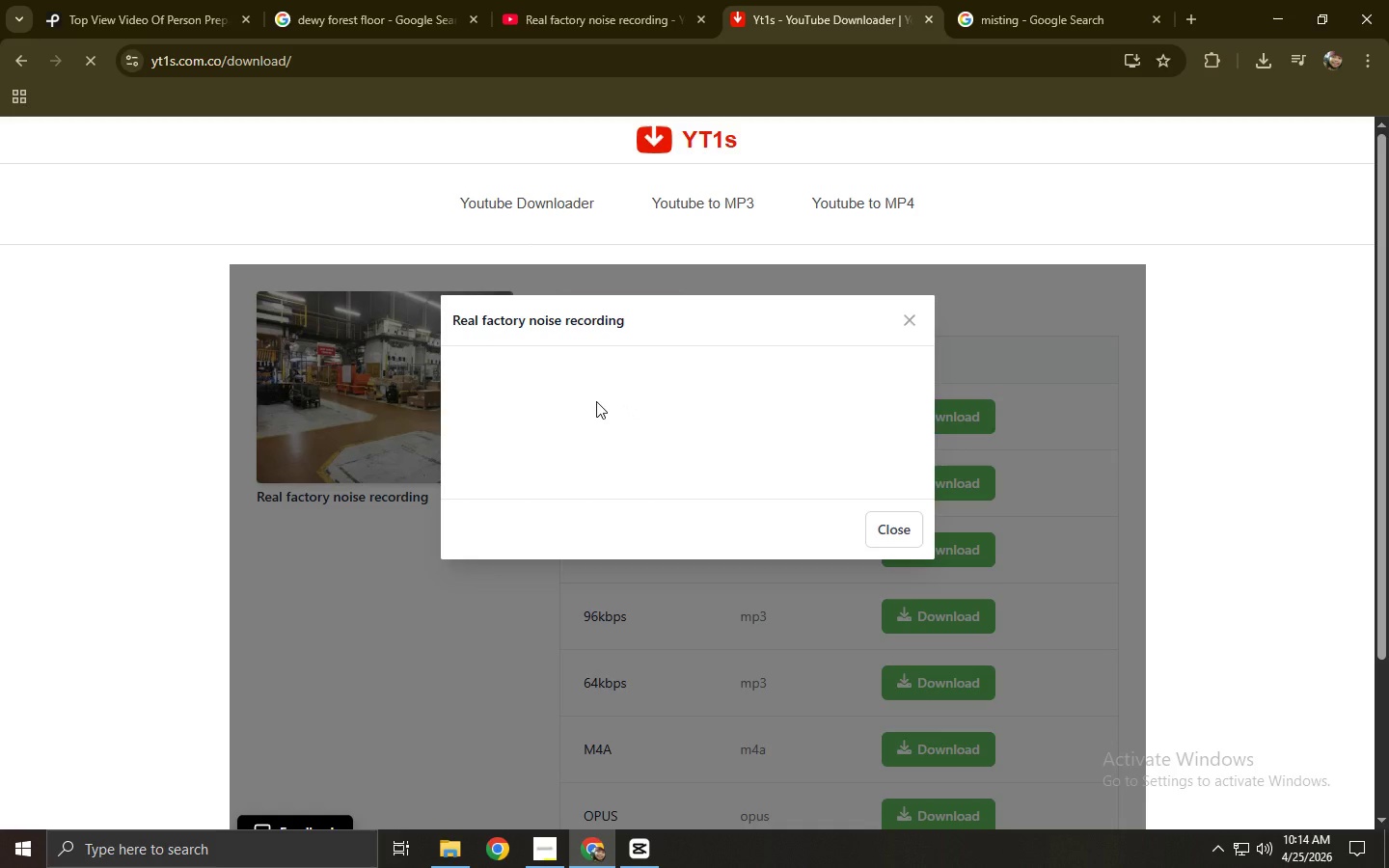 
double_click([640, 0])
 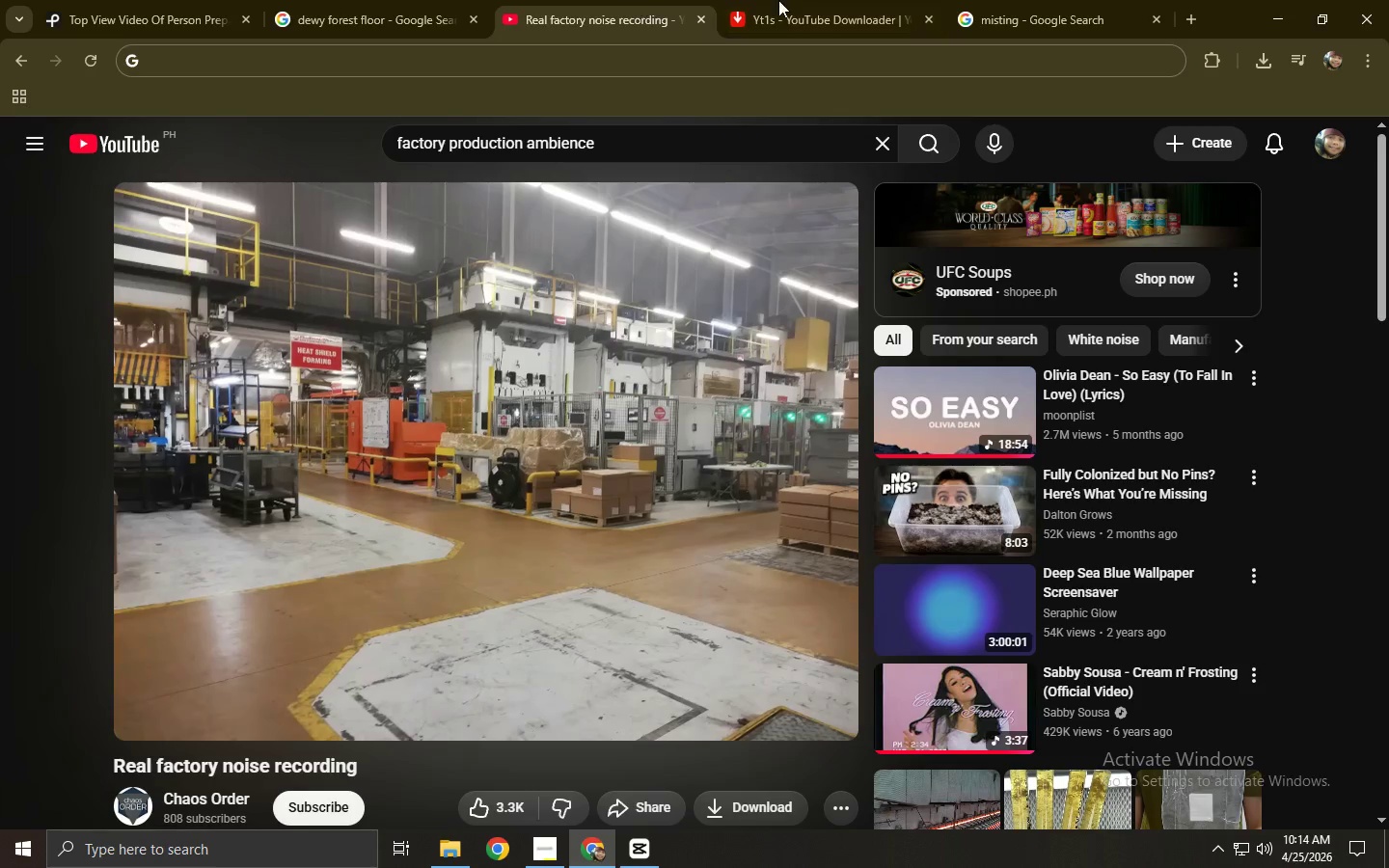 
triple_click([781, 0])
 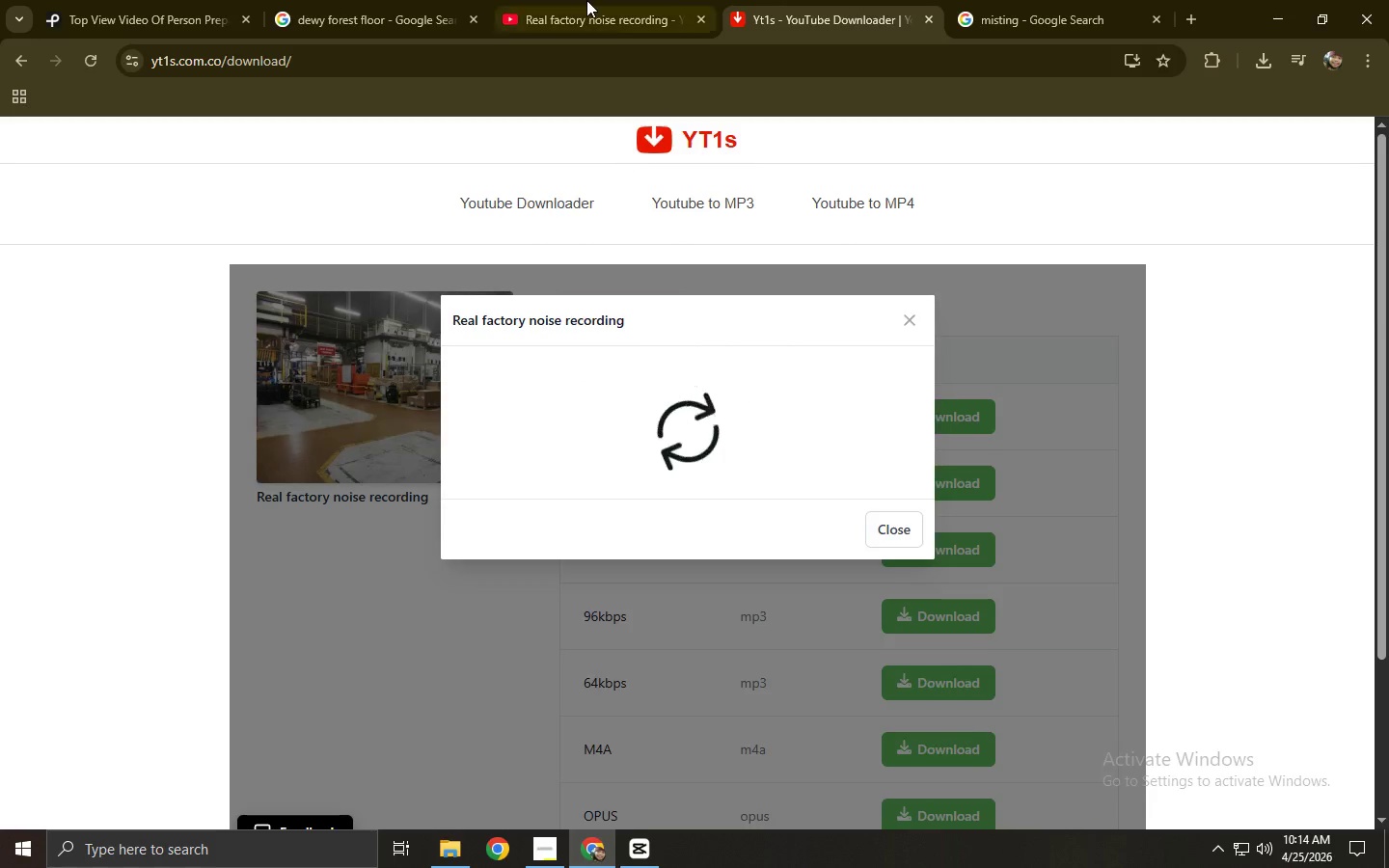 
double_click([351, 0])
 